 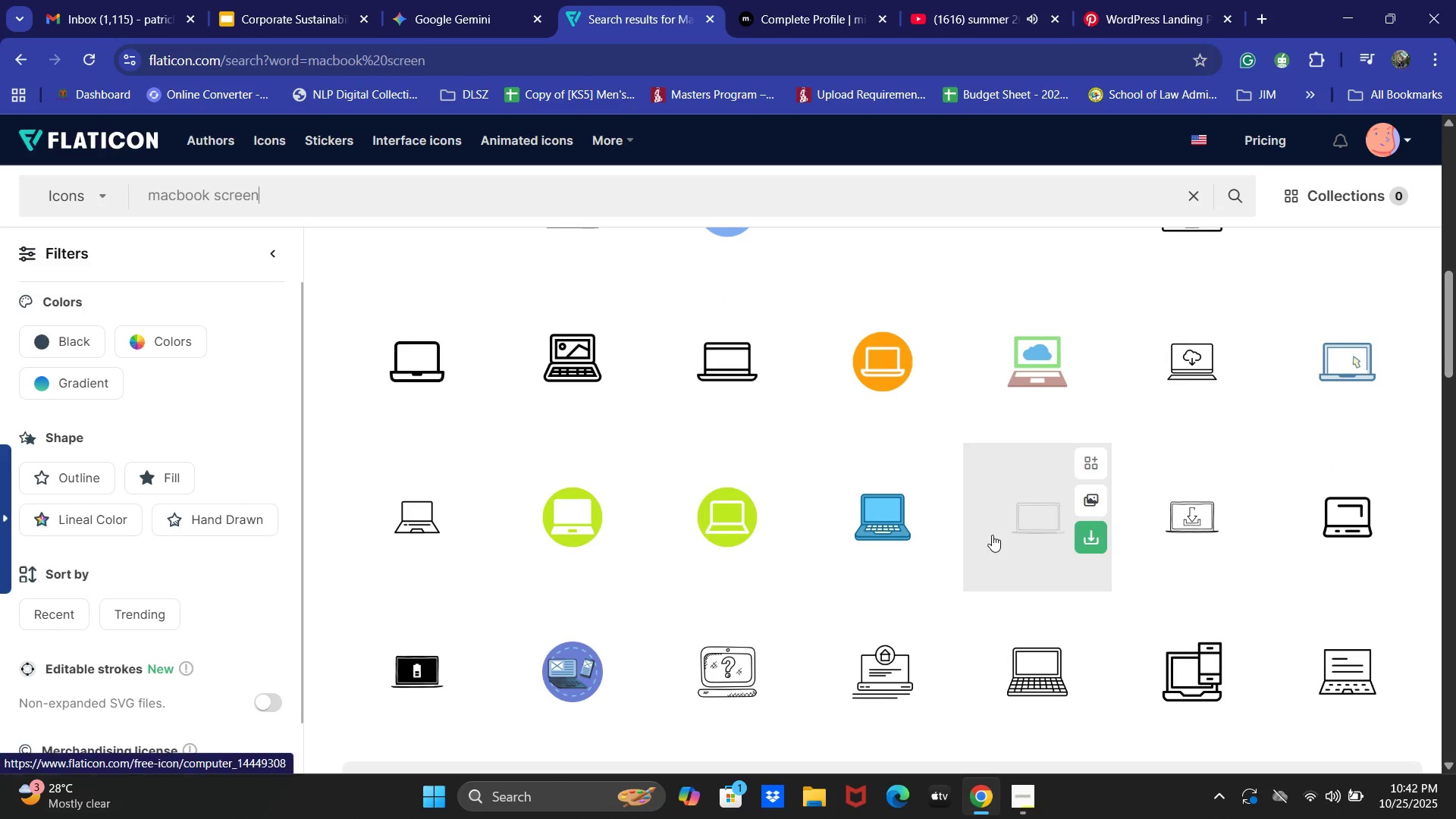 
scroll: coordinate [974, 568], scroll_direction: down, amount: 15.0
 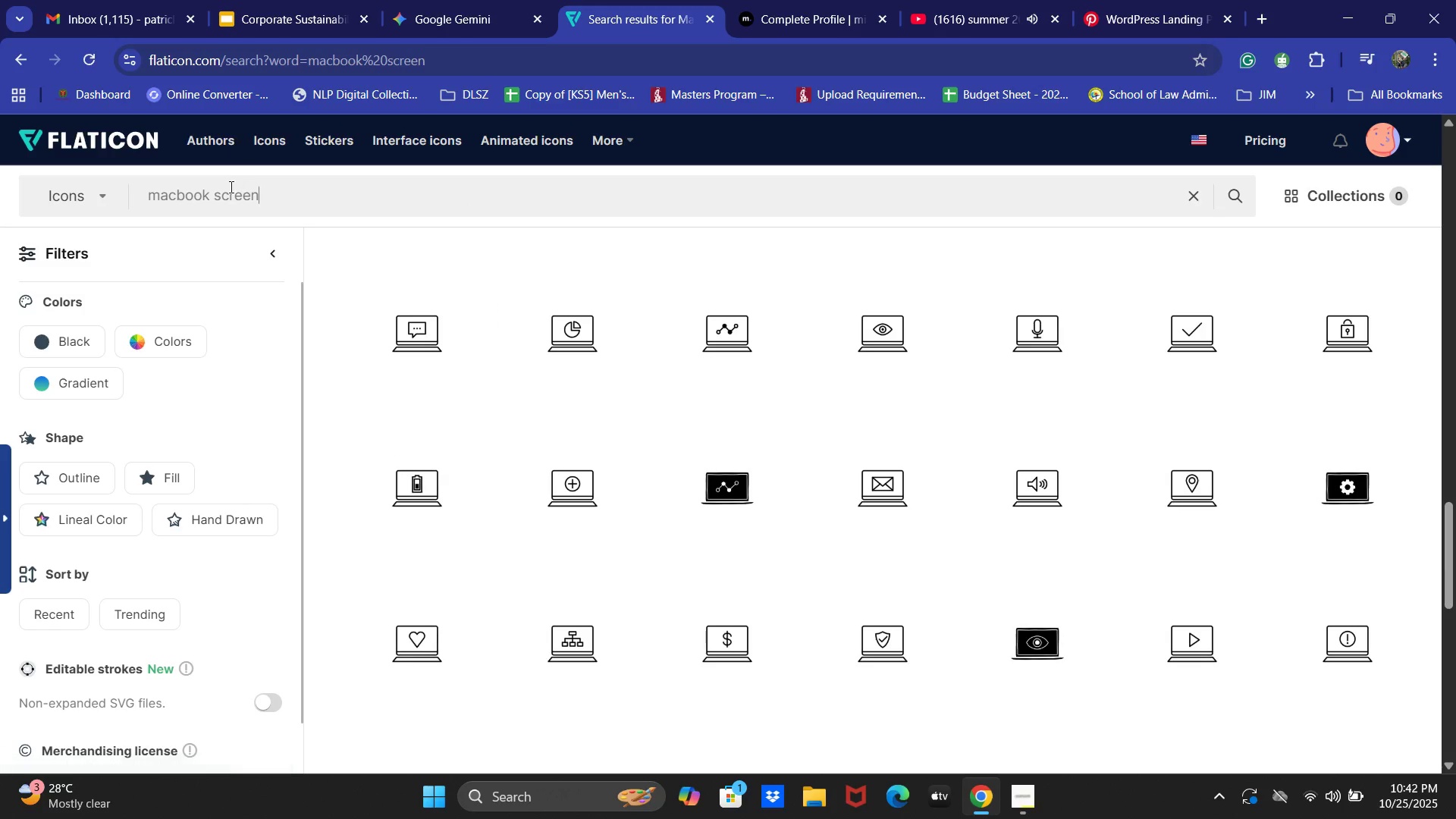 
left_click_drag(start_coordinate=[213, 196], to_coordinate=[42, 220])
 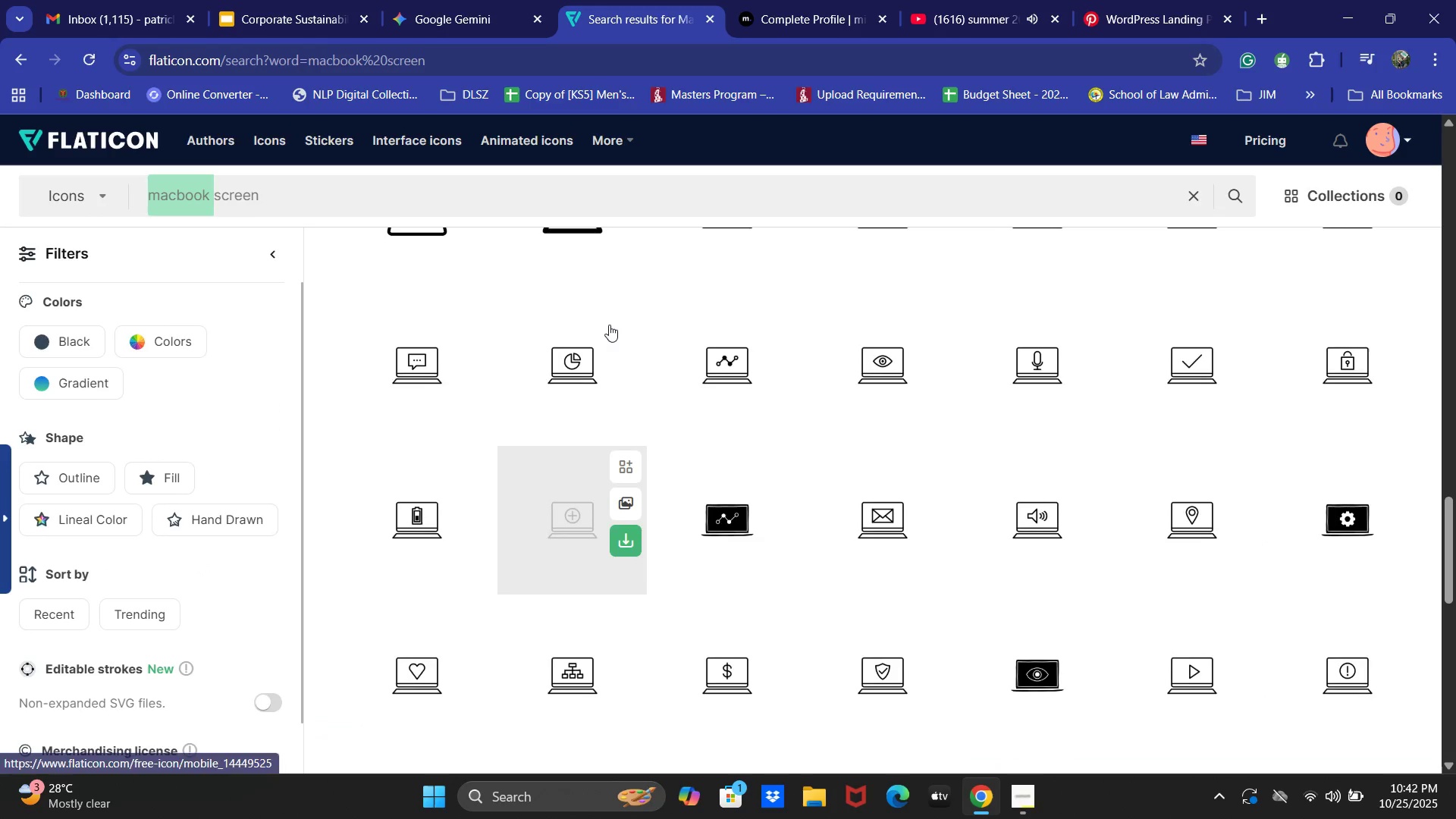 
left_click([284, 196])
 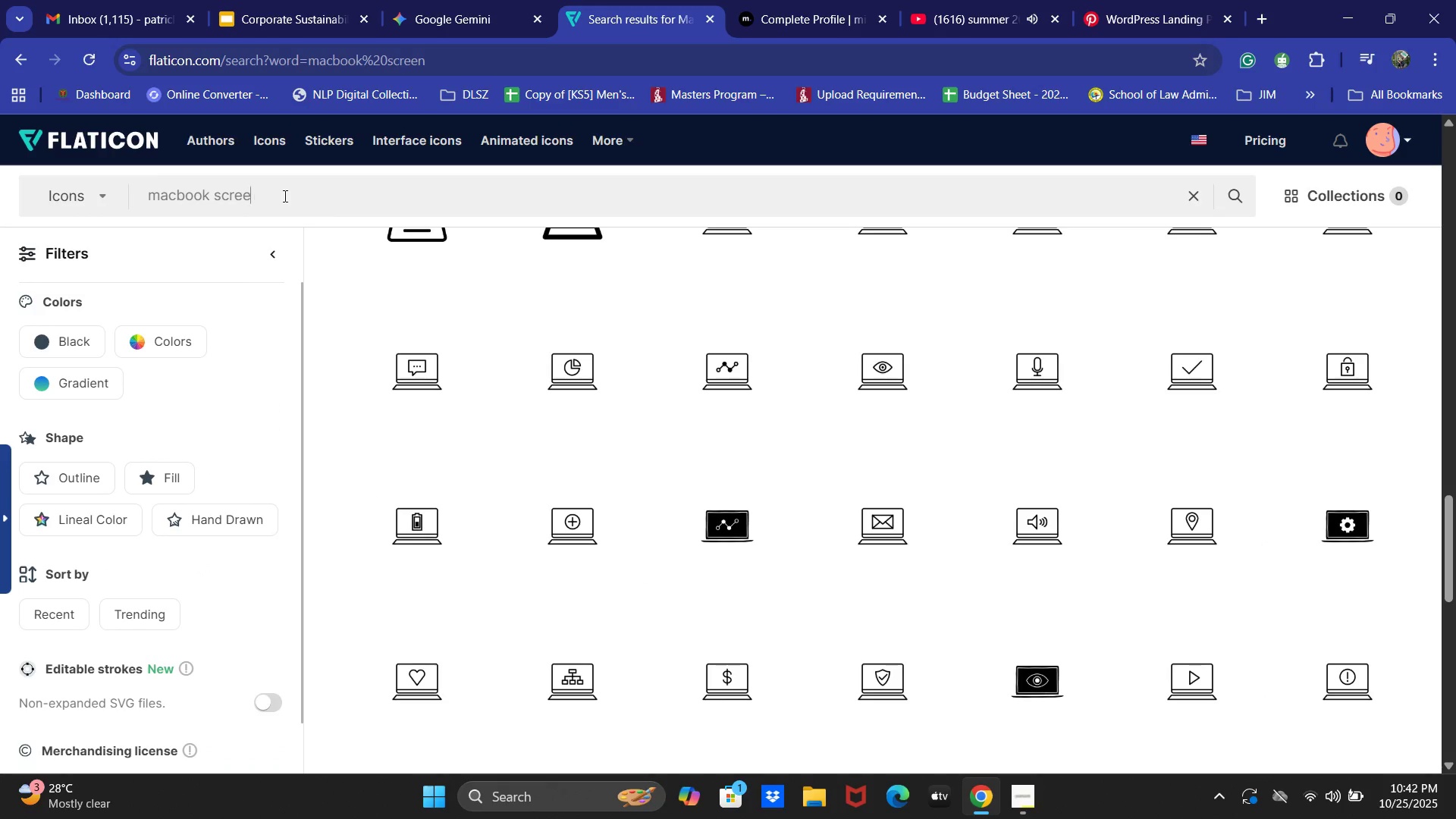 
key(Backspace)
 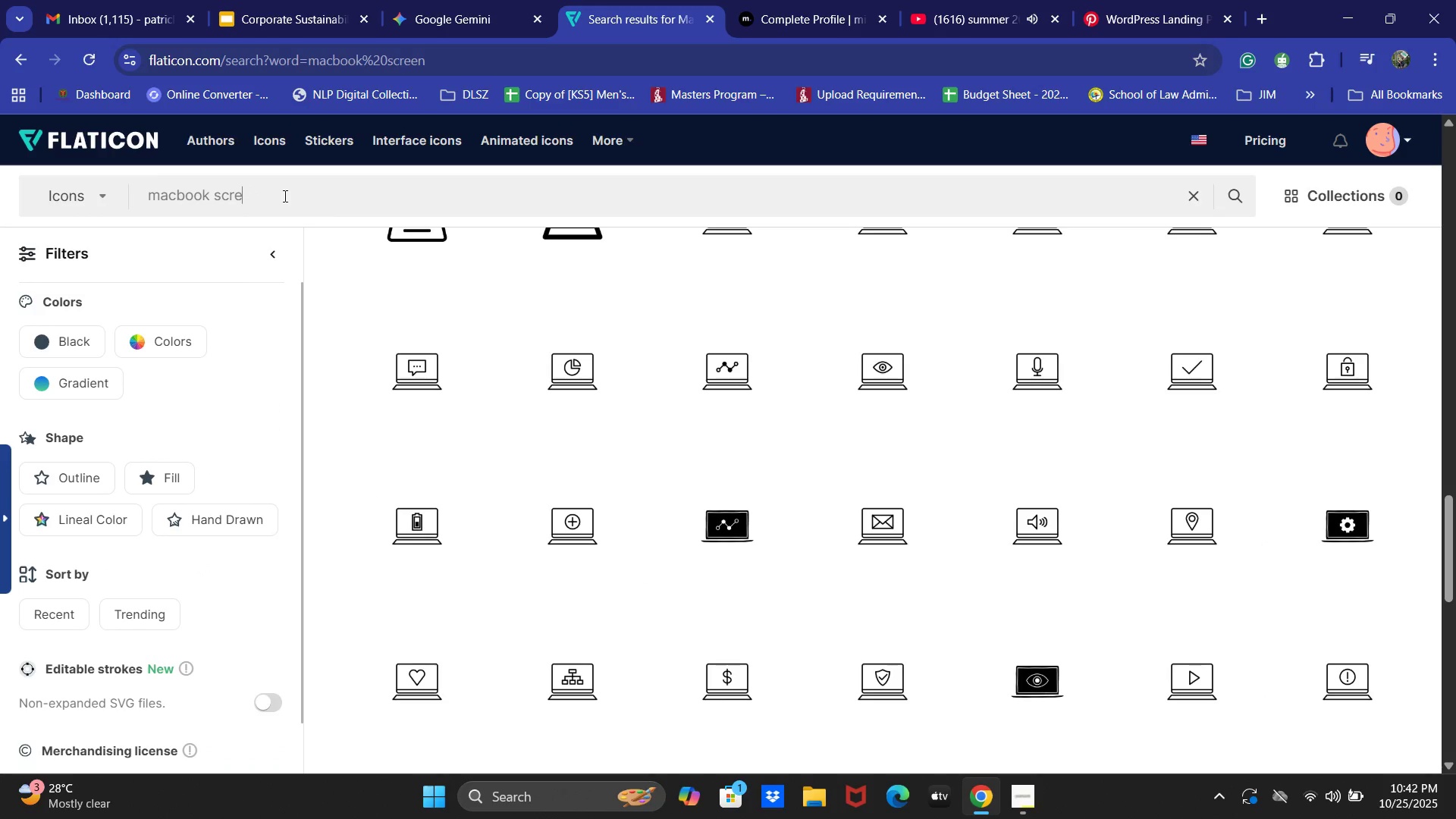 
key(Backspace)
 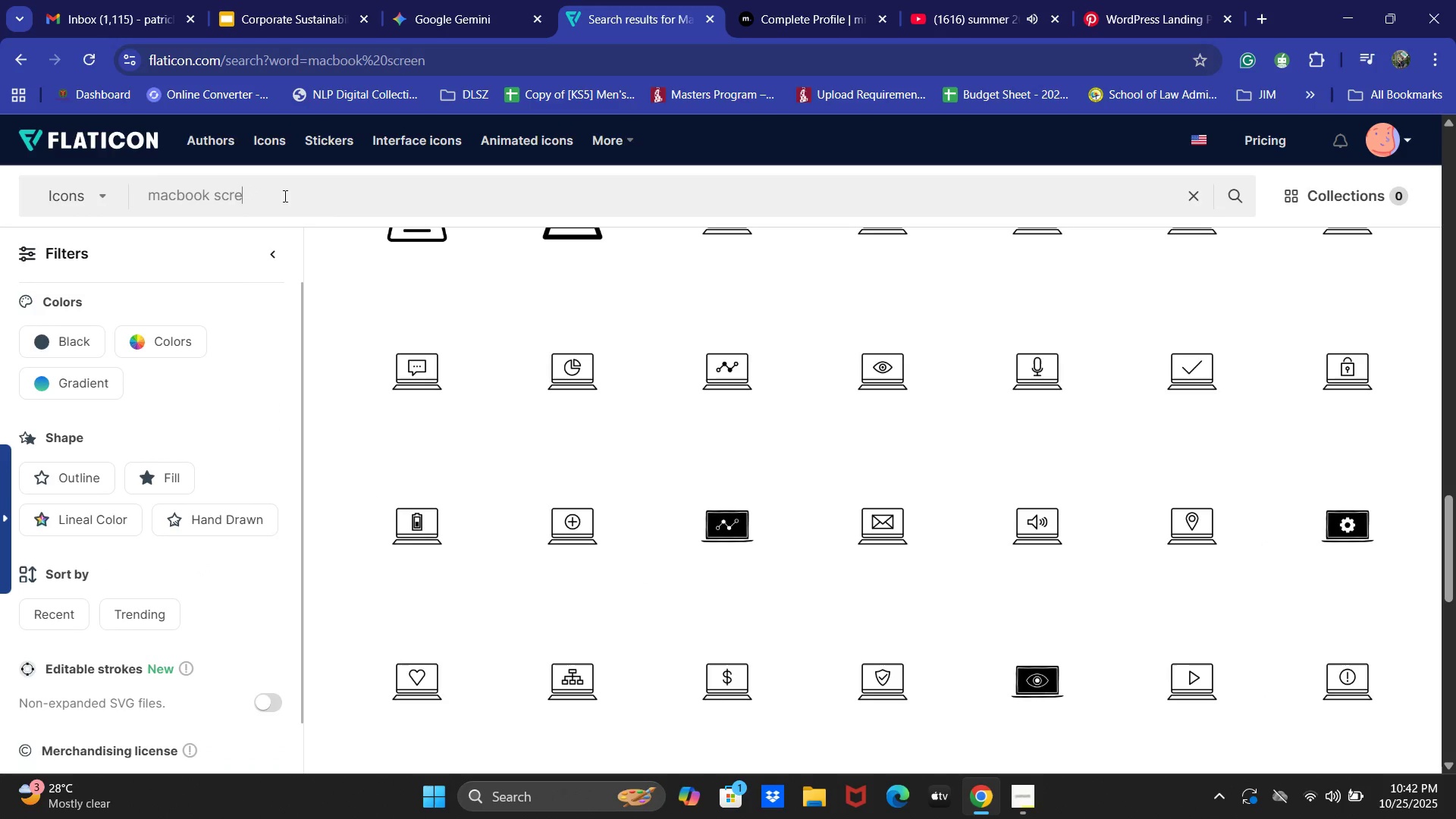 
key(Backspace)
 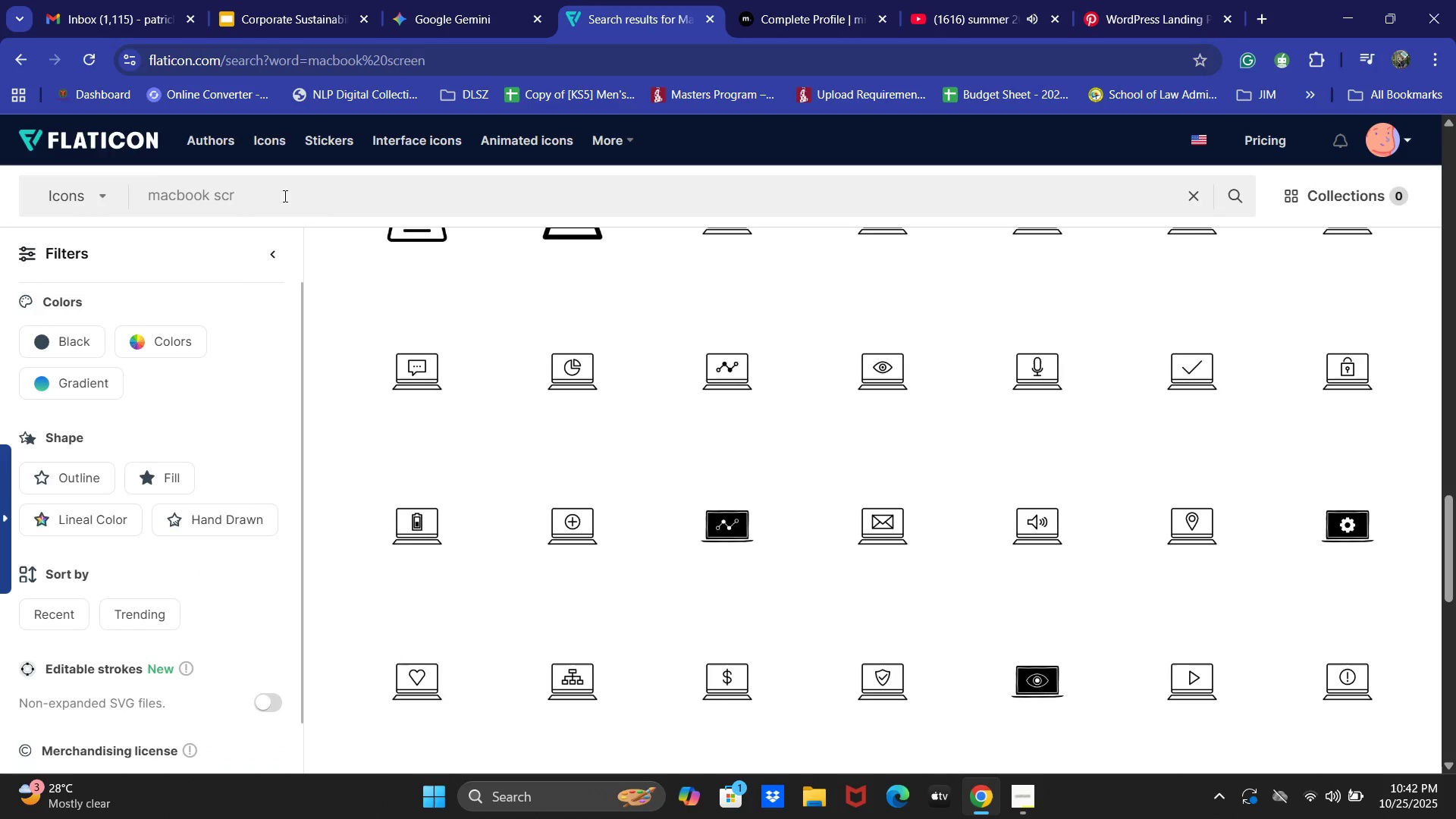 
key(Backspace)
 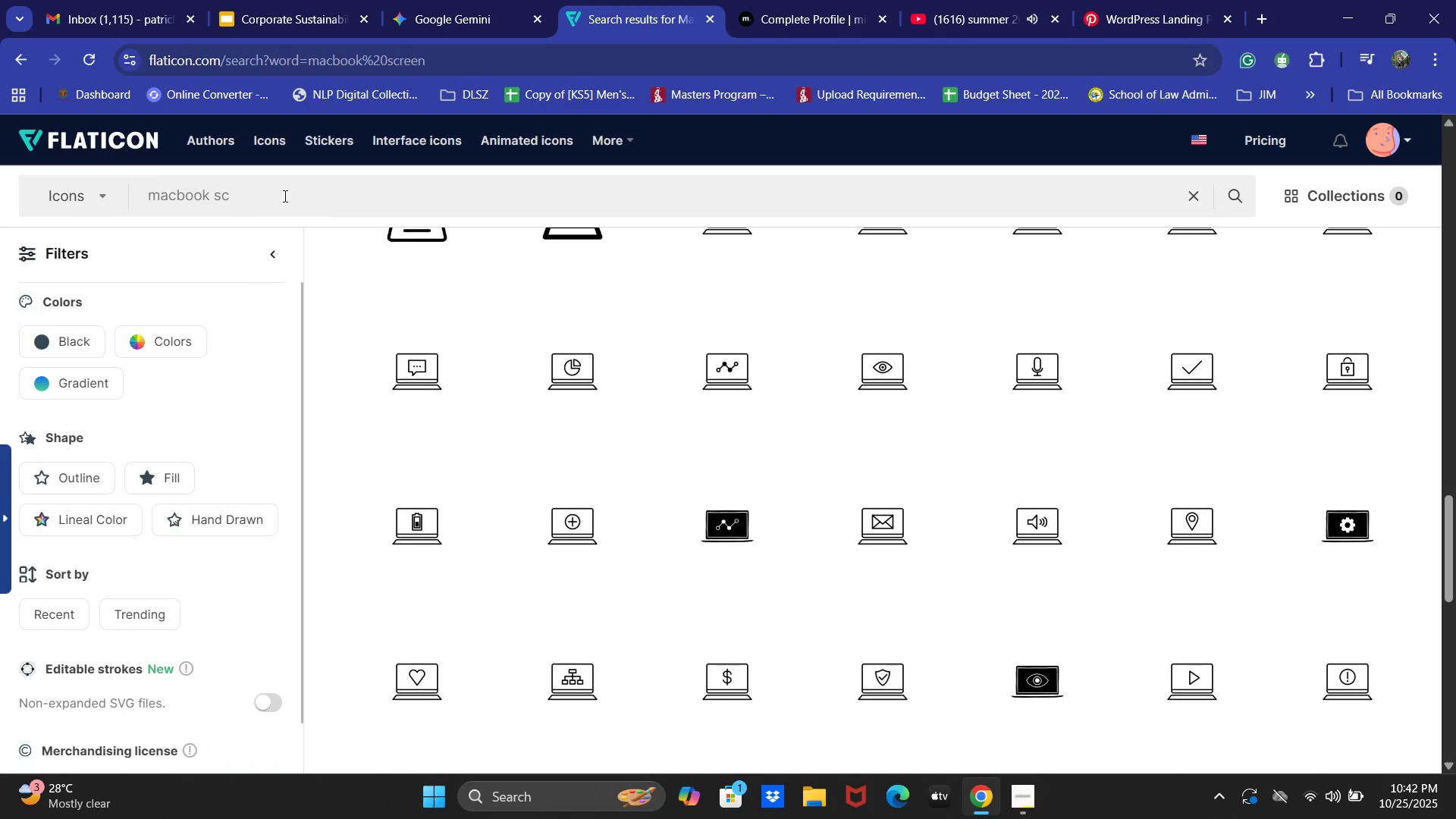 
key(Backspace)
 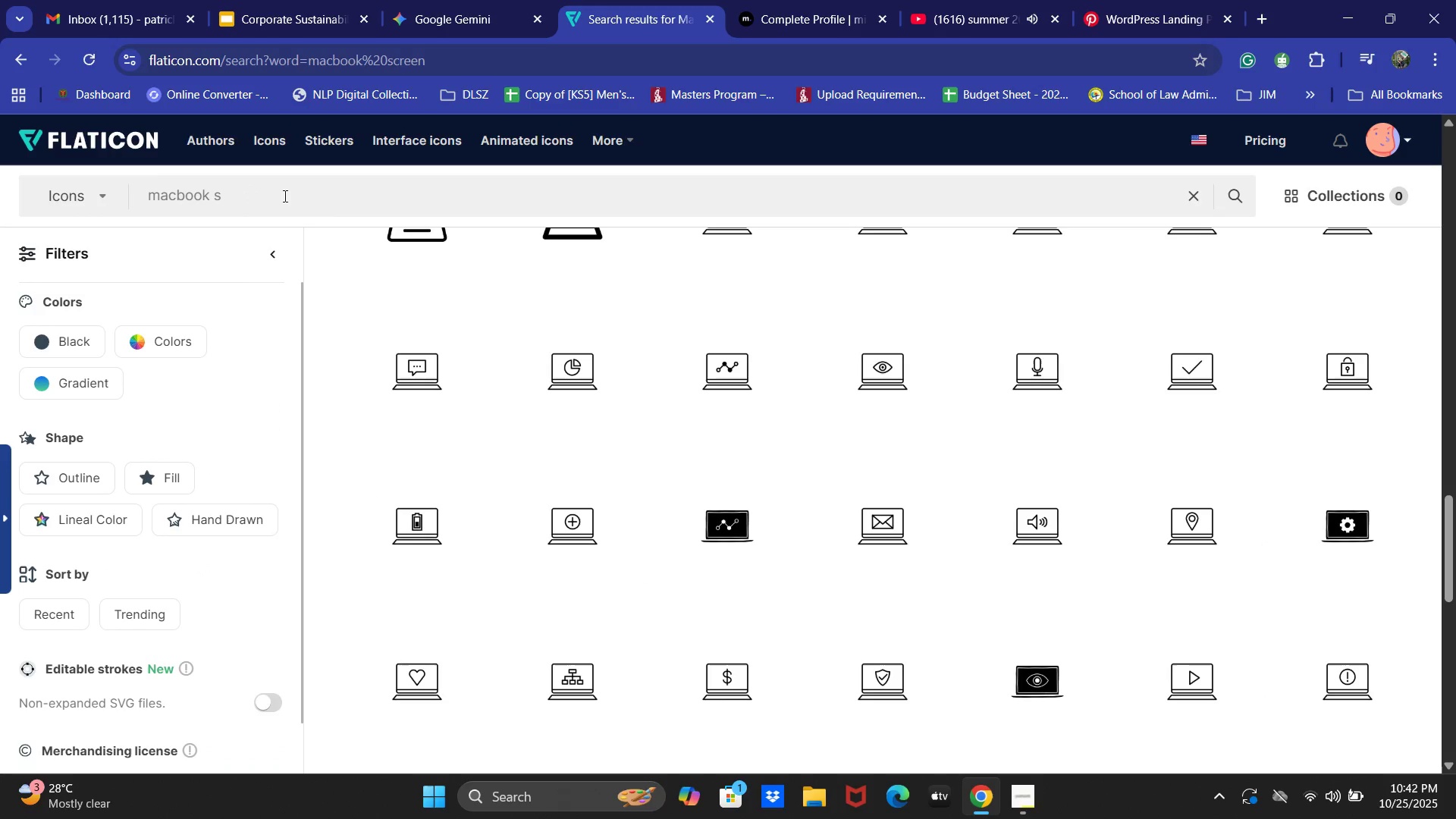 
key(Backspace)
 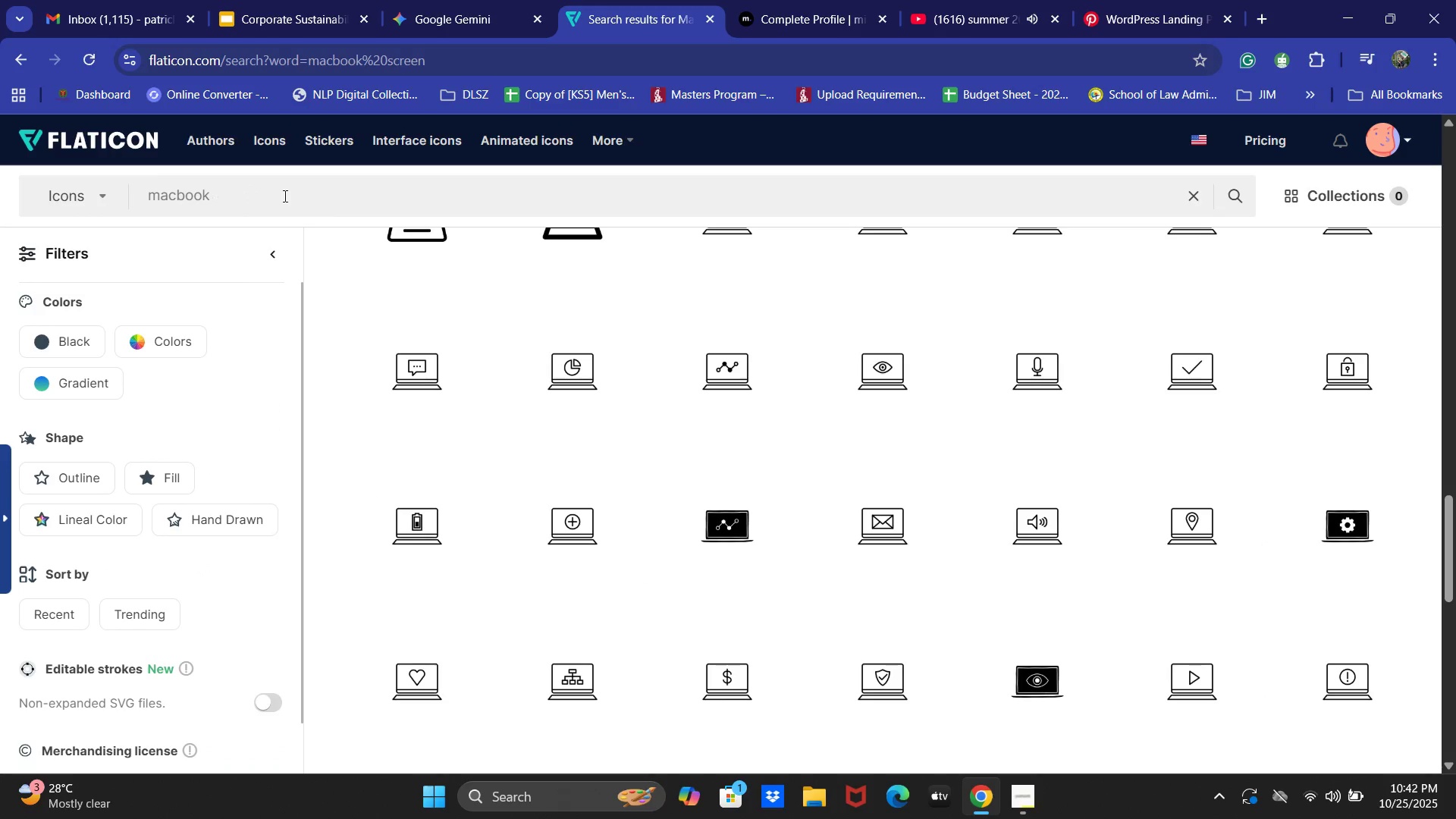 
key(Backspace)
 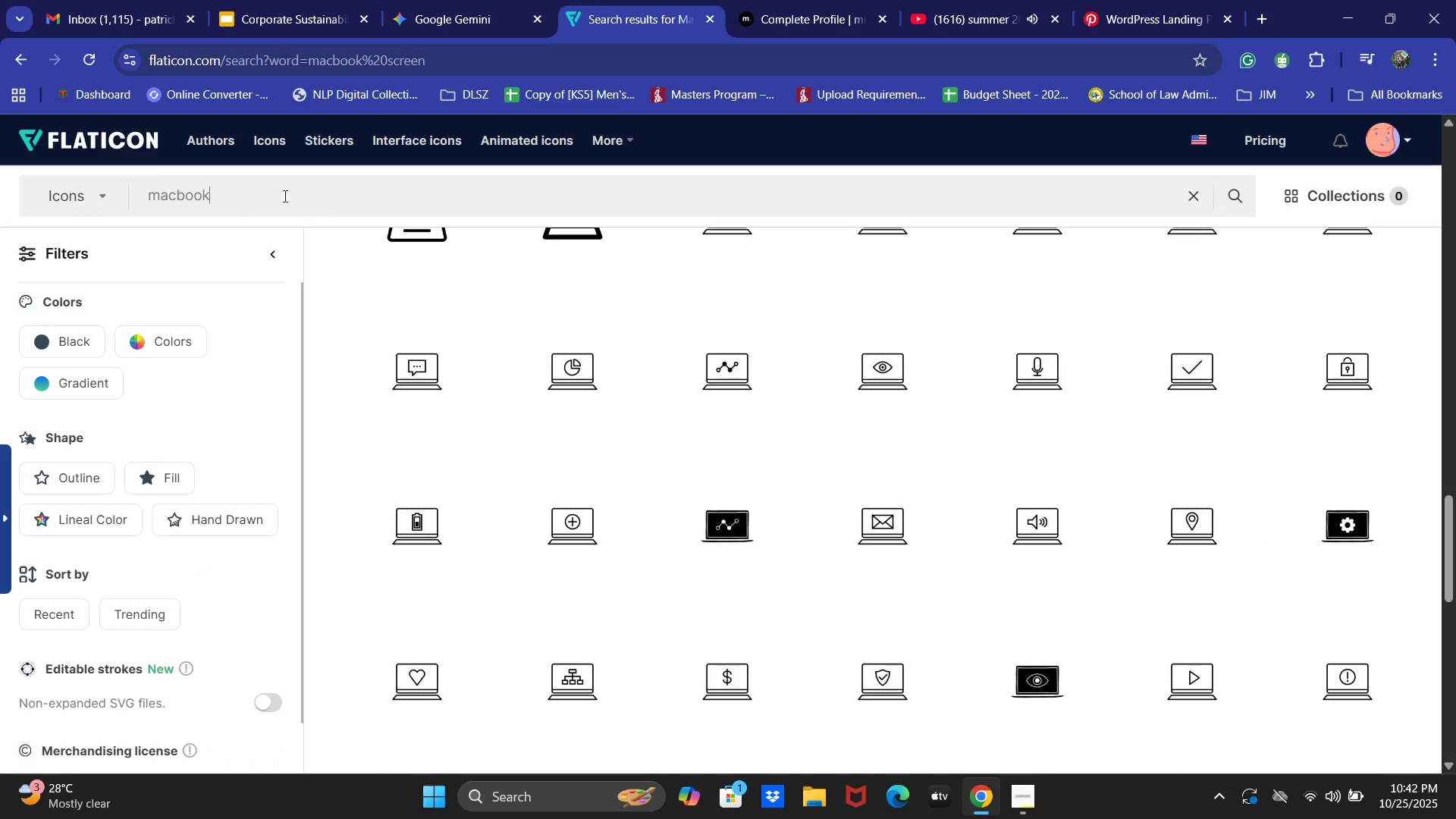 
key(Enter)
 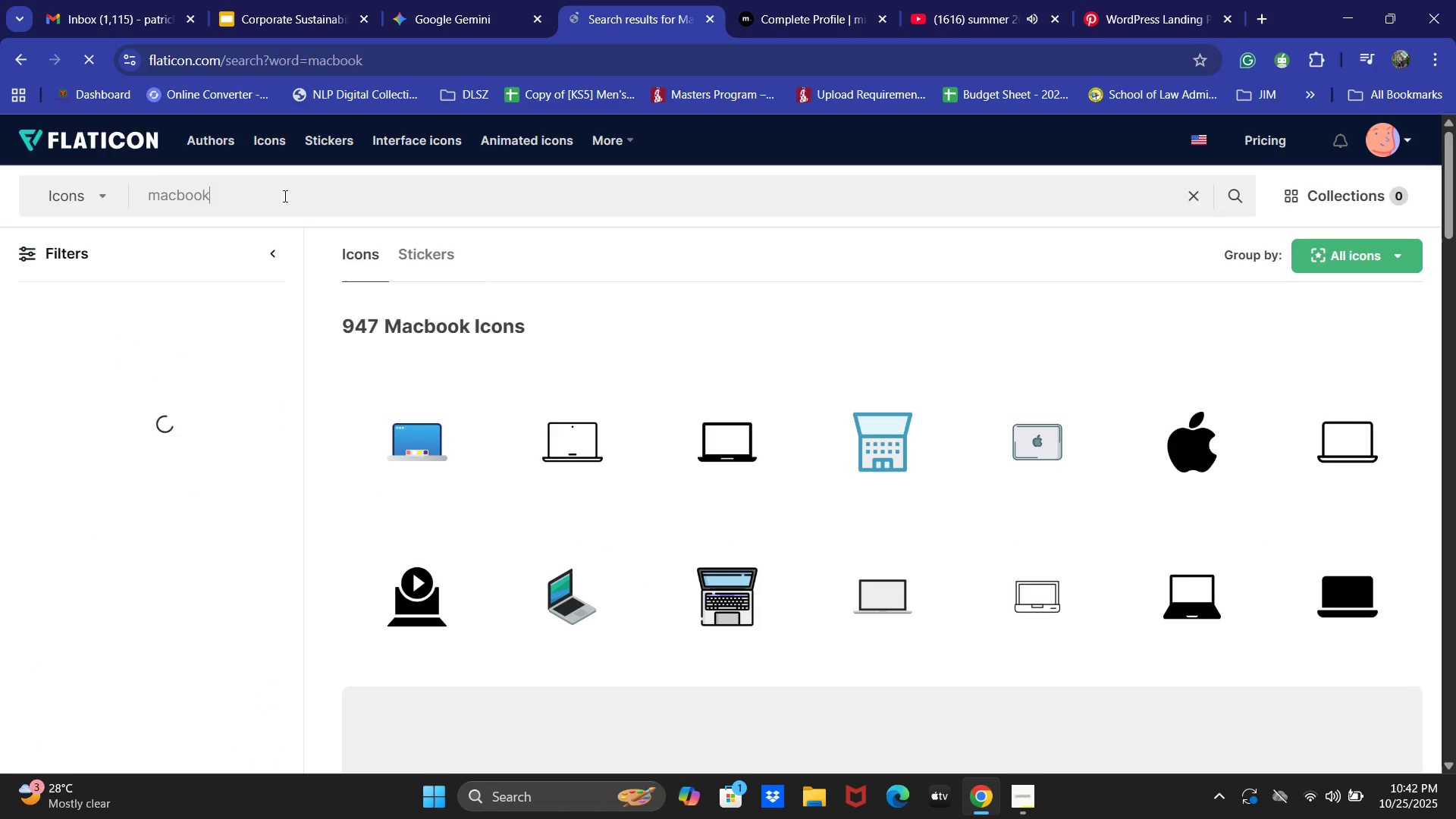 
scroll: coordinate [1298, 466], scroll_direction: down, amount: 24.0
 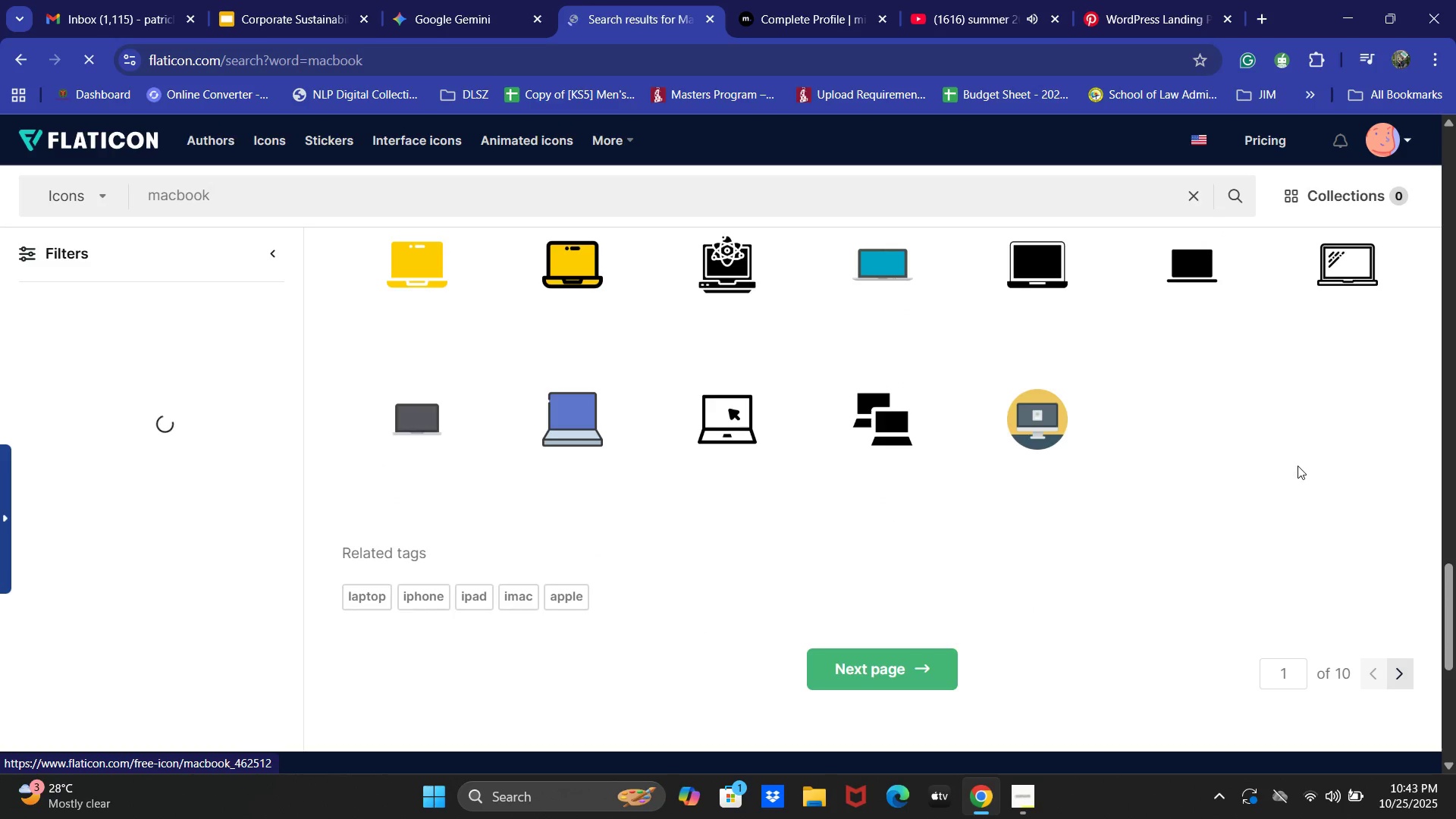 
scroll: coordinate [743, 372], scroll_direction: up, amount: 17.0
 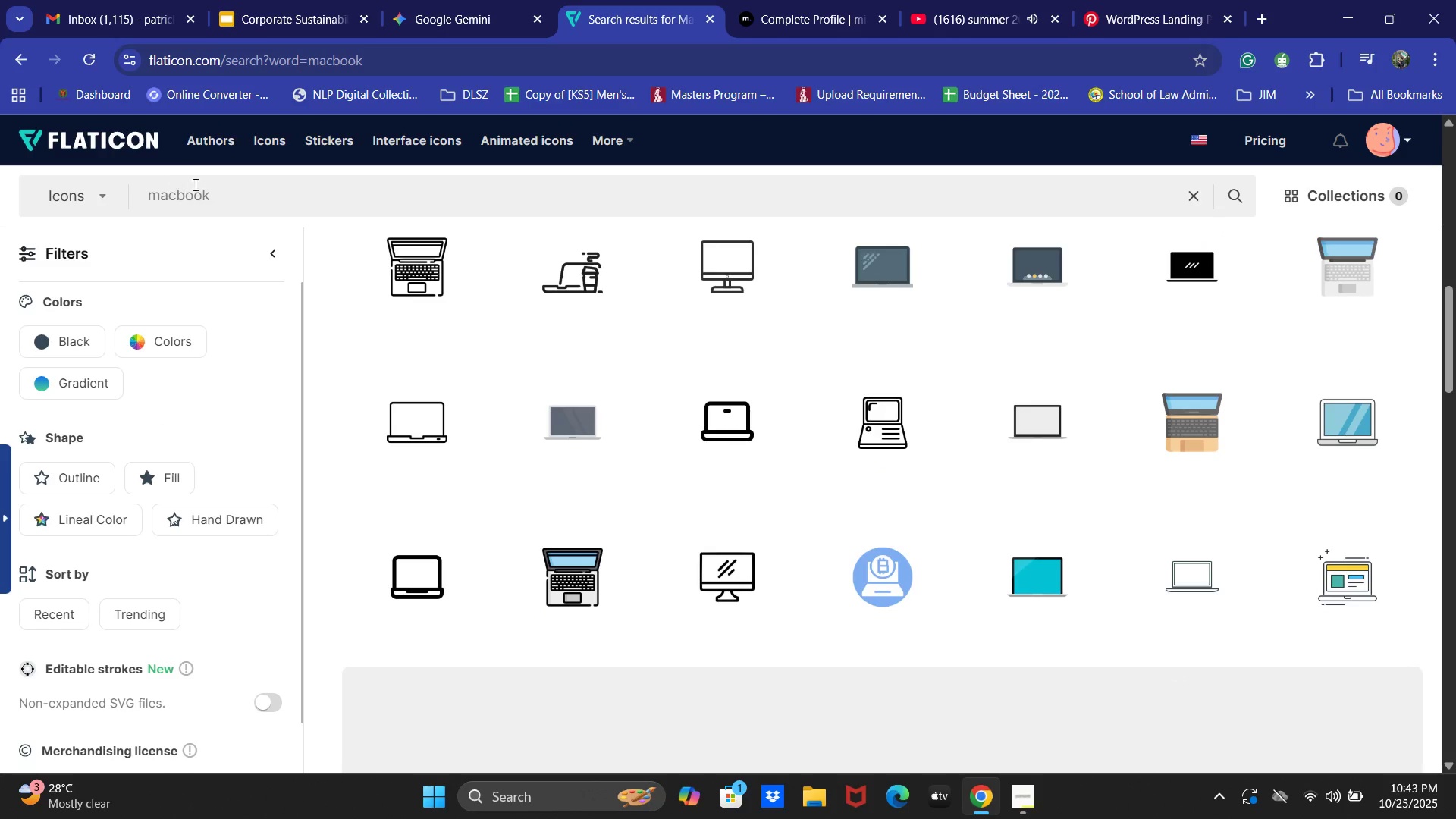 
left_click_drag(start_coordinate=[225, 192], to_coordinate=[84, 192])
 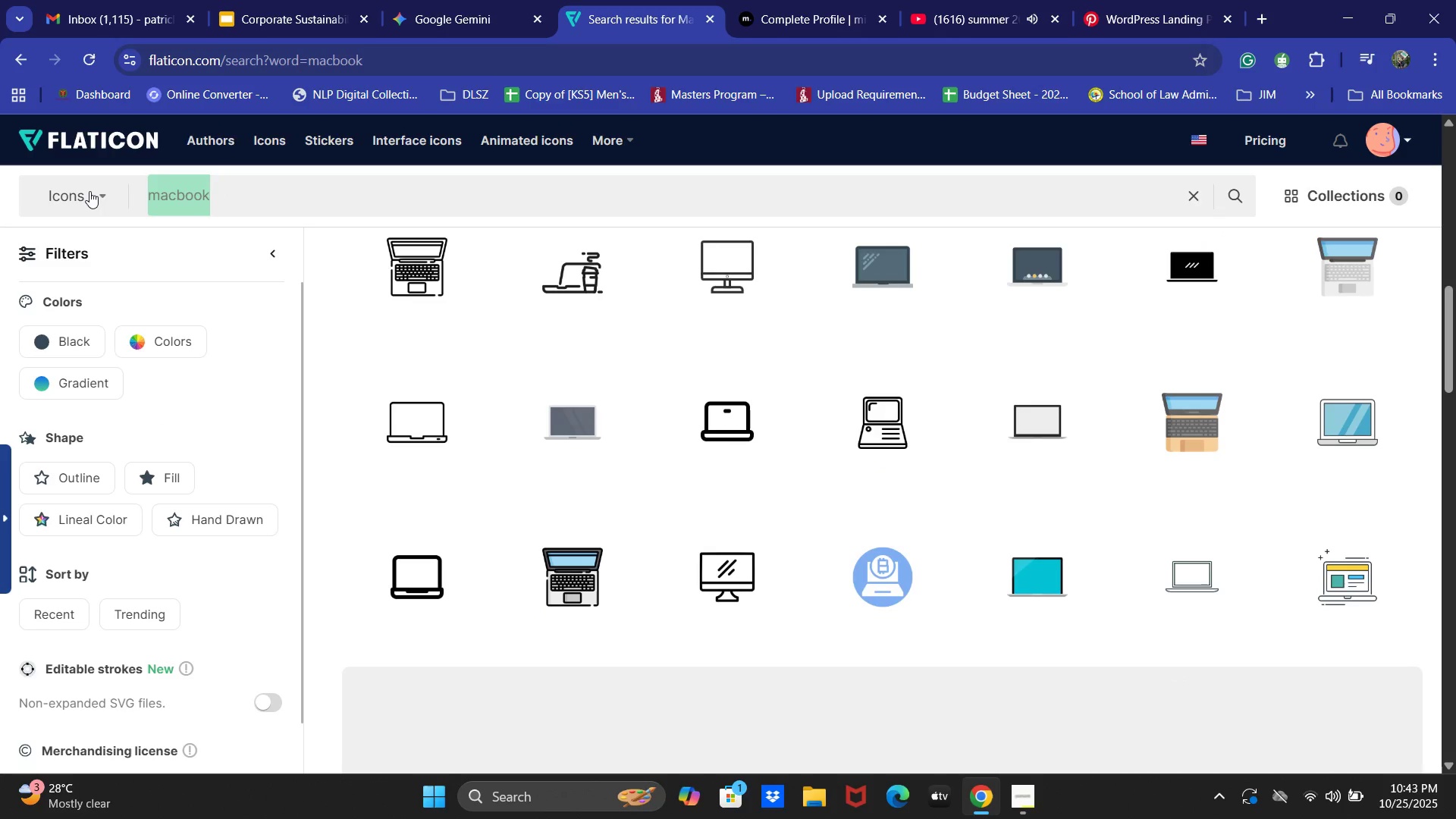 
key(ArrowRight)
 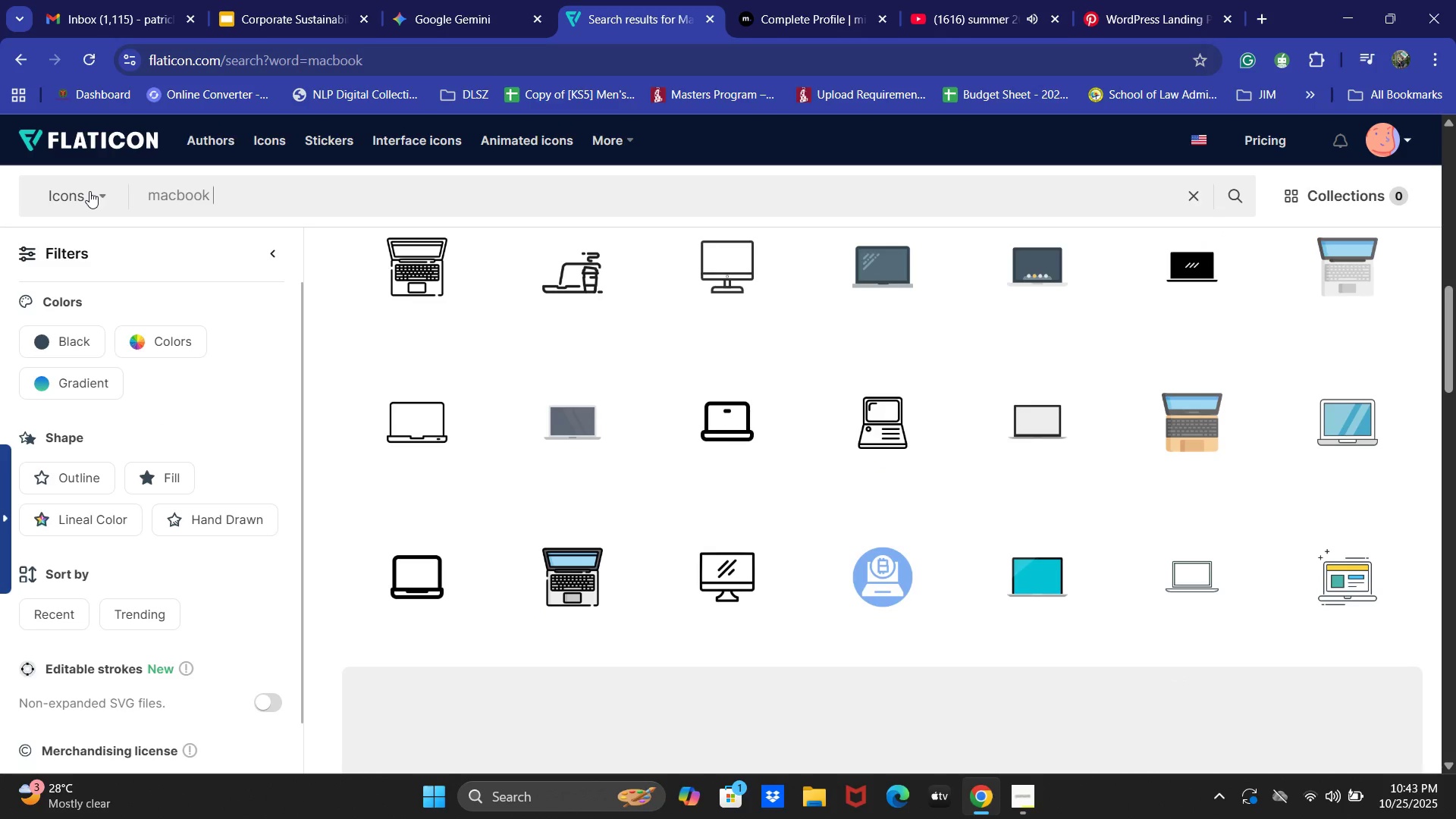 
type( tab)
 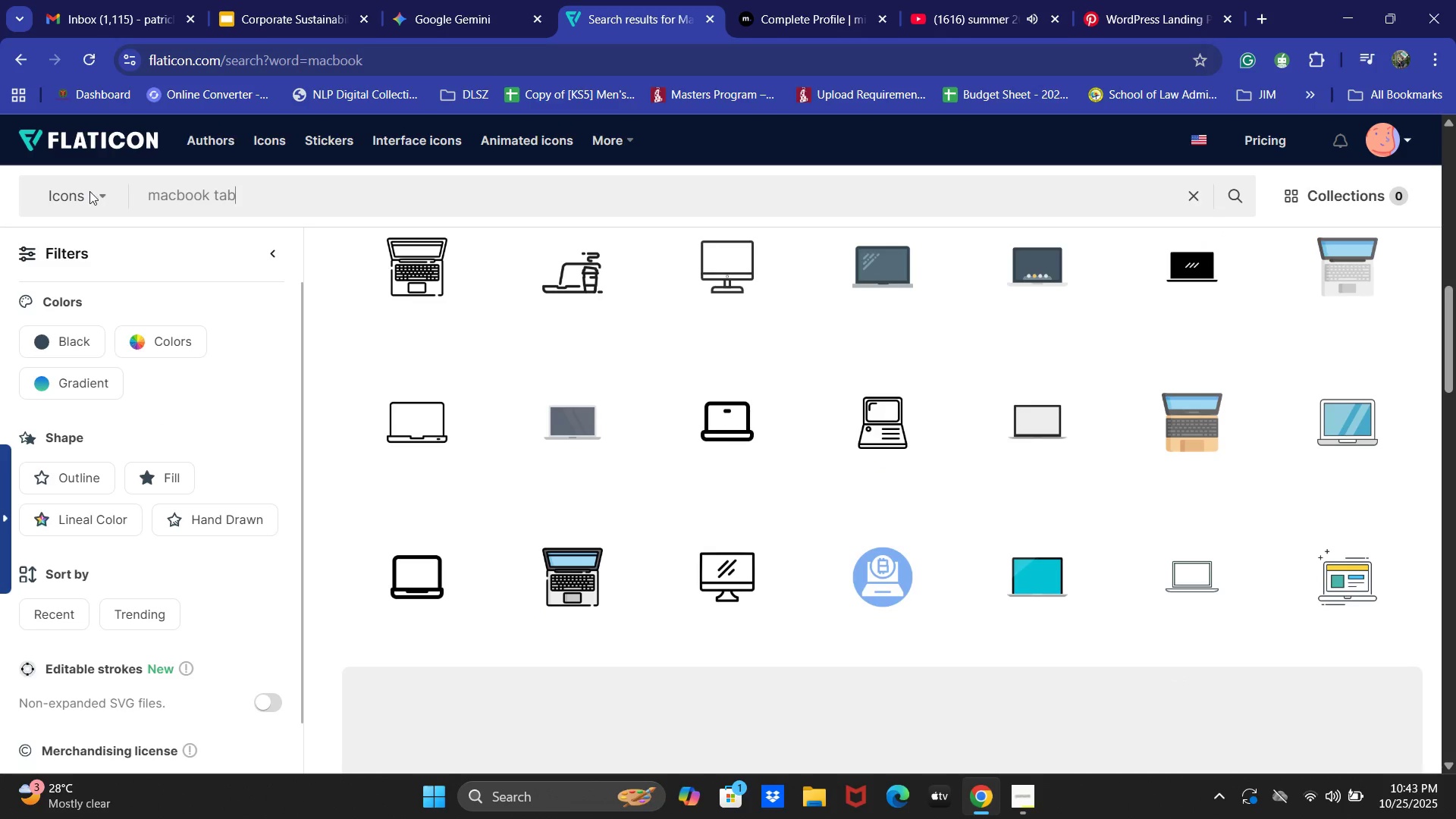 
key(Enter)
 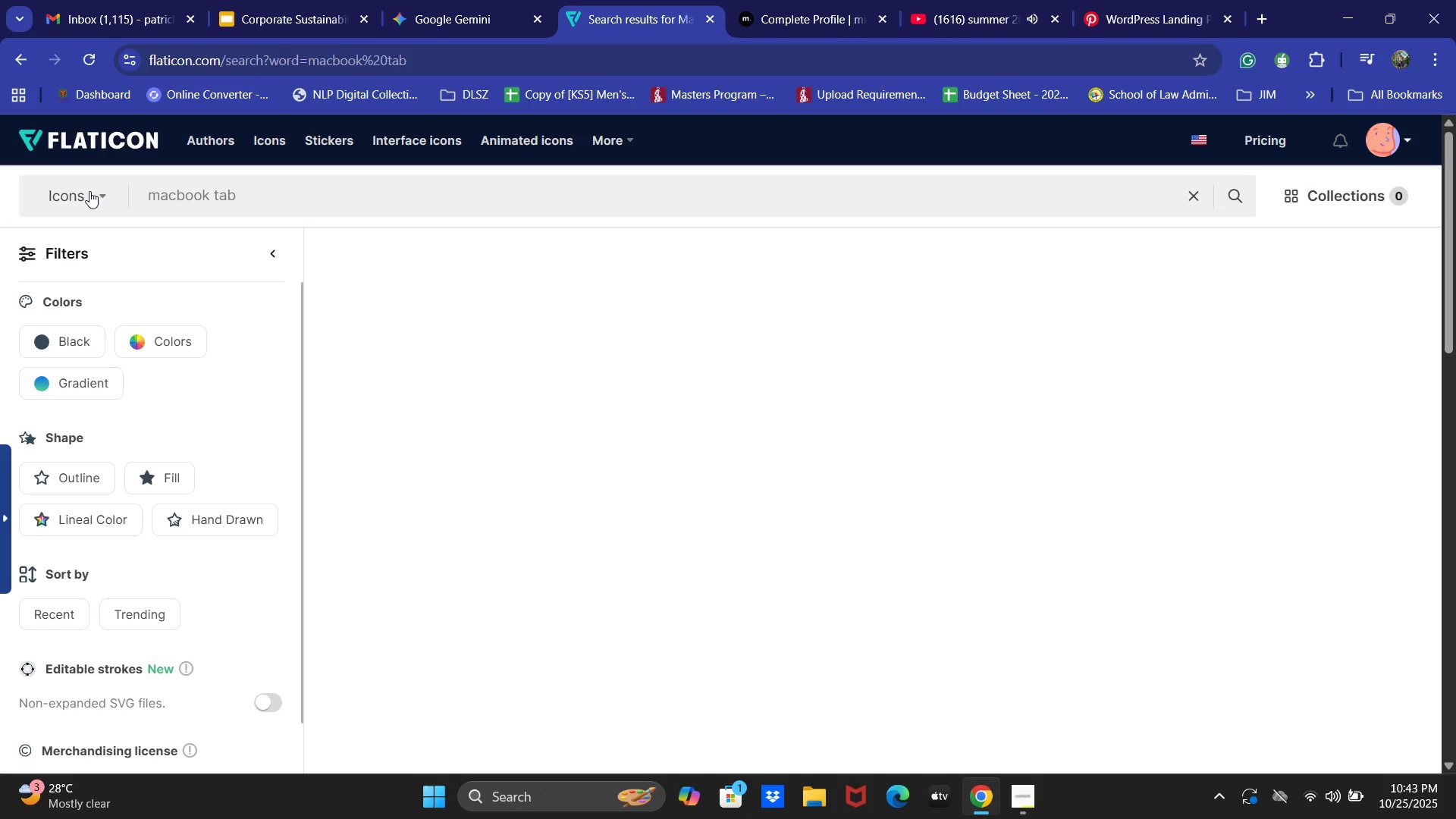 
wait(5.37)
 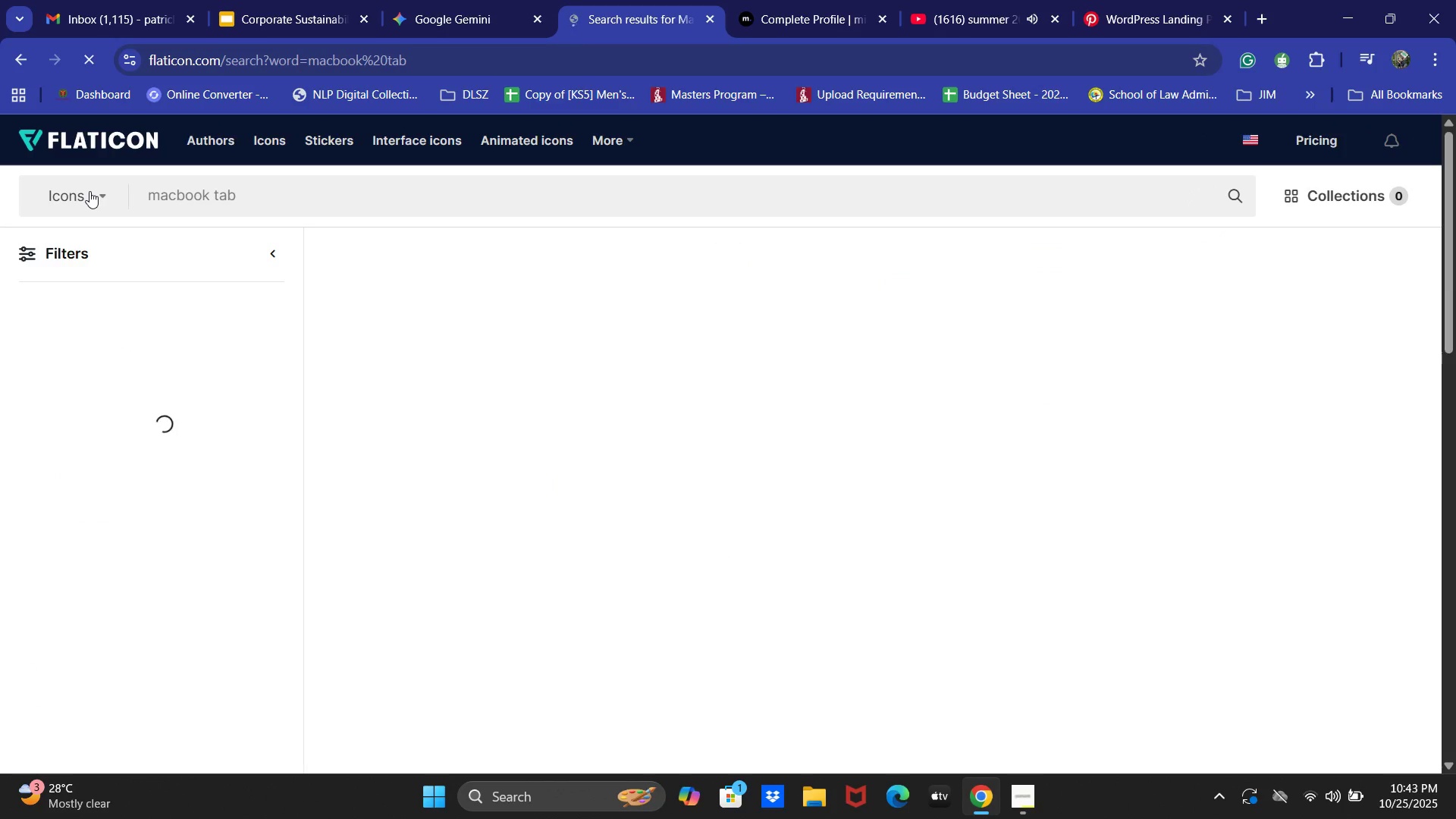 
hold_key(key=ArrowLeft, duration=0.39)
 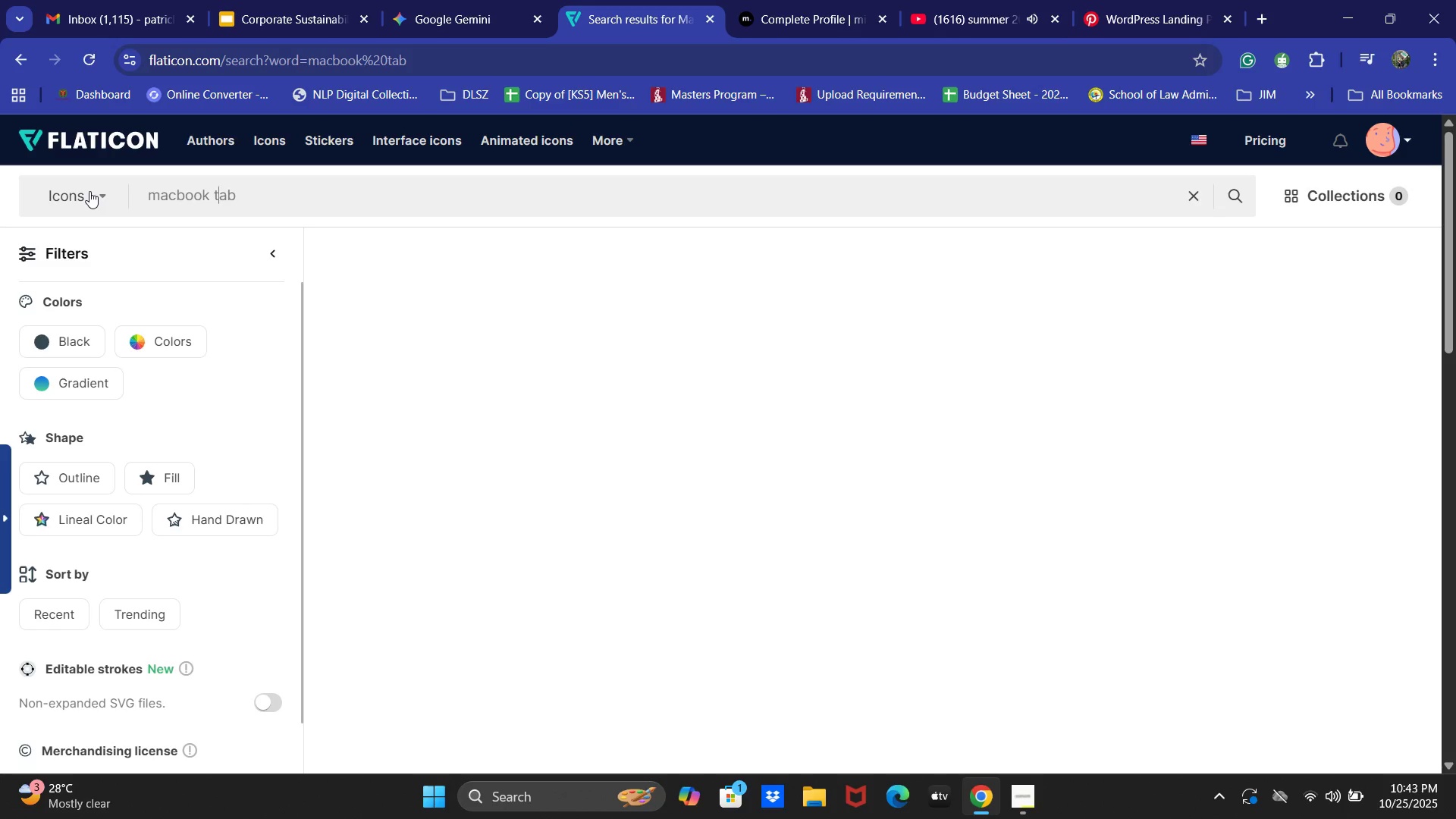 
key(ArrowLeft)
 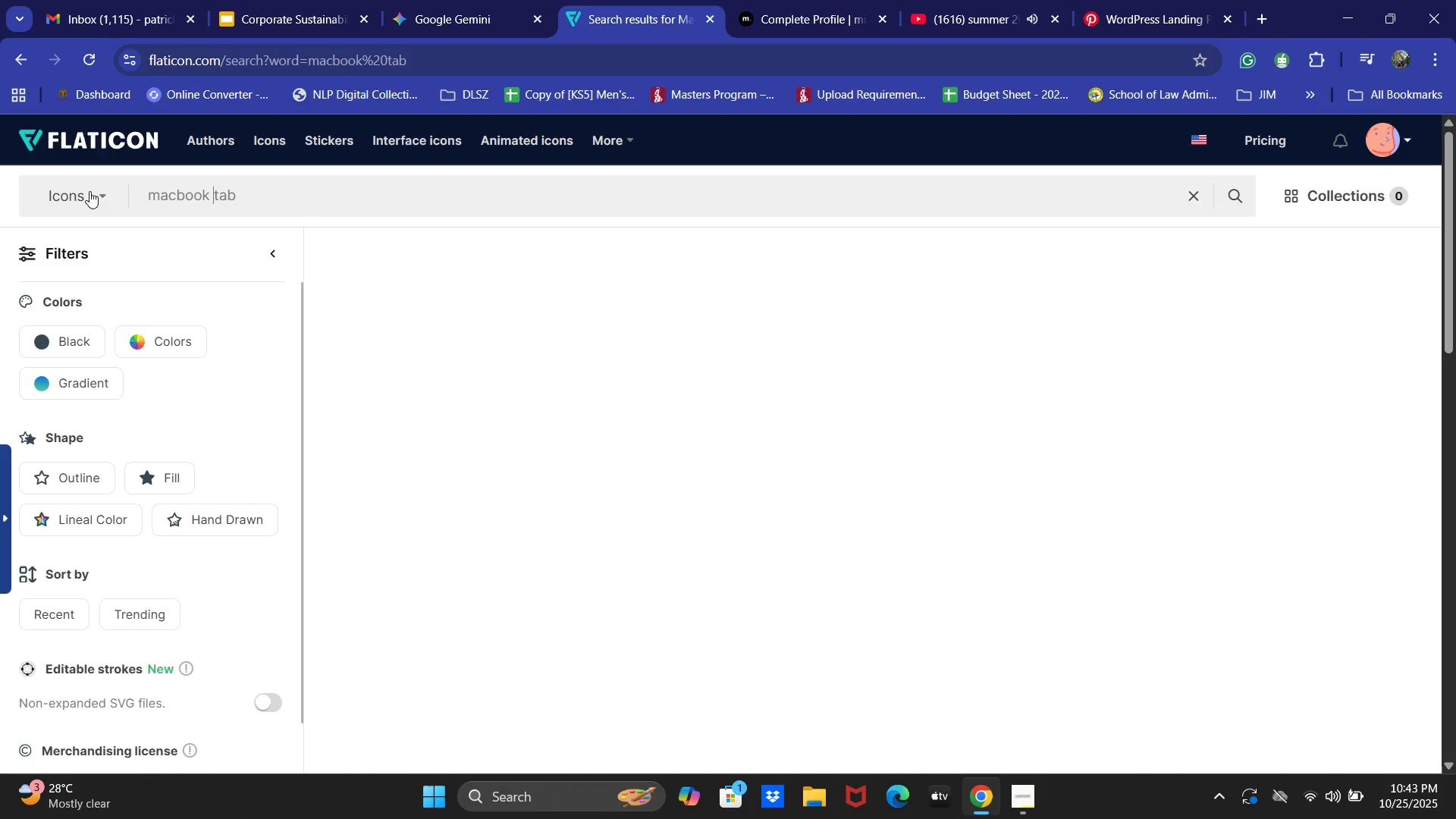 
key(ArrowLeft)
 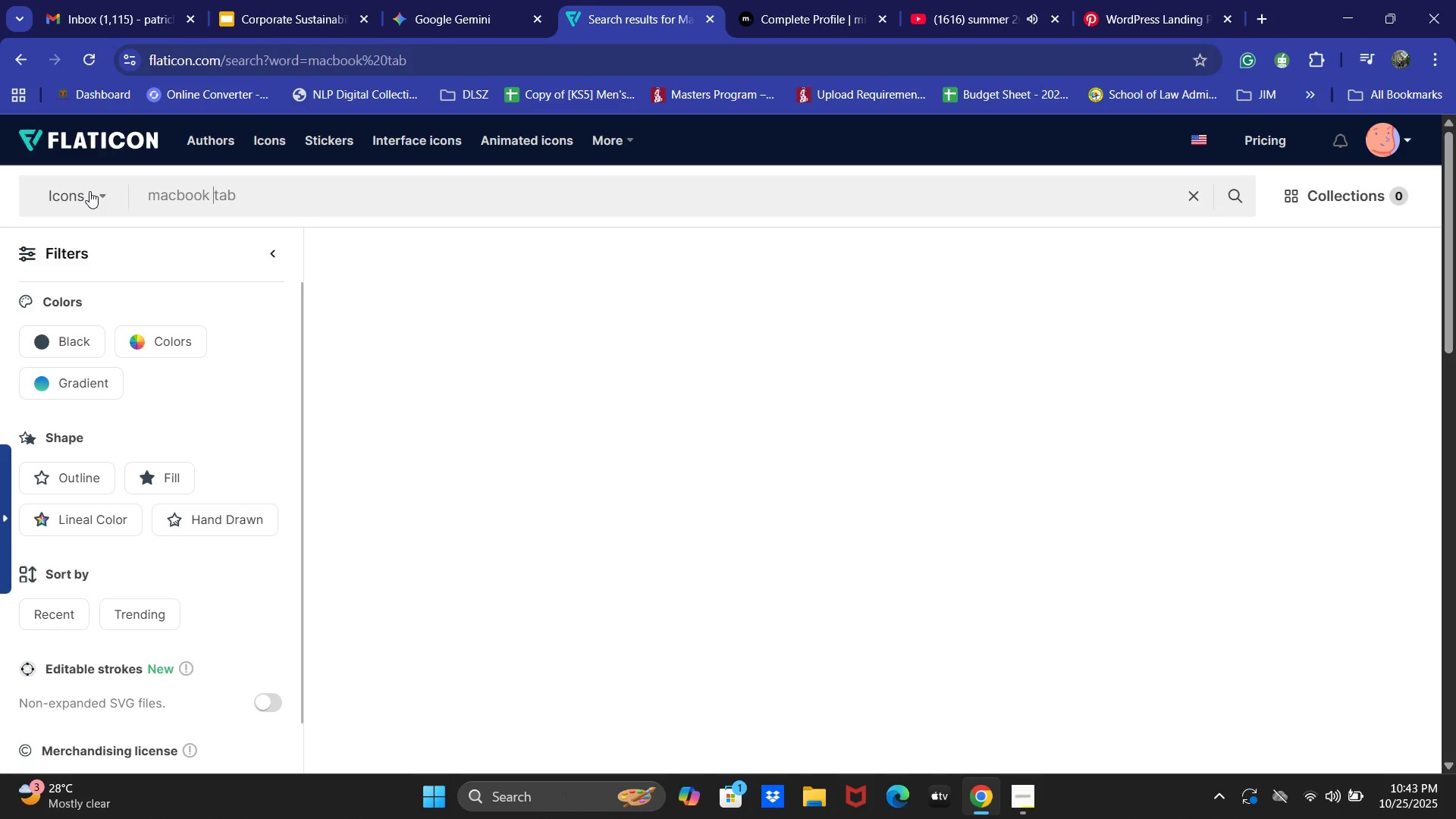 
key(Backspace)
type(mac )
 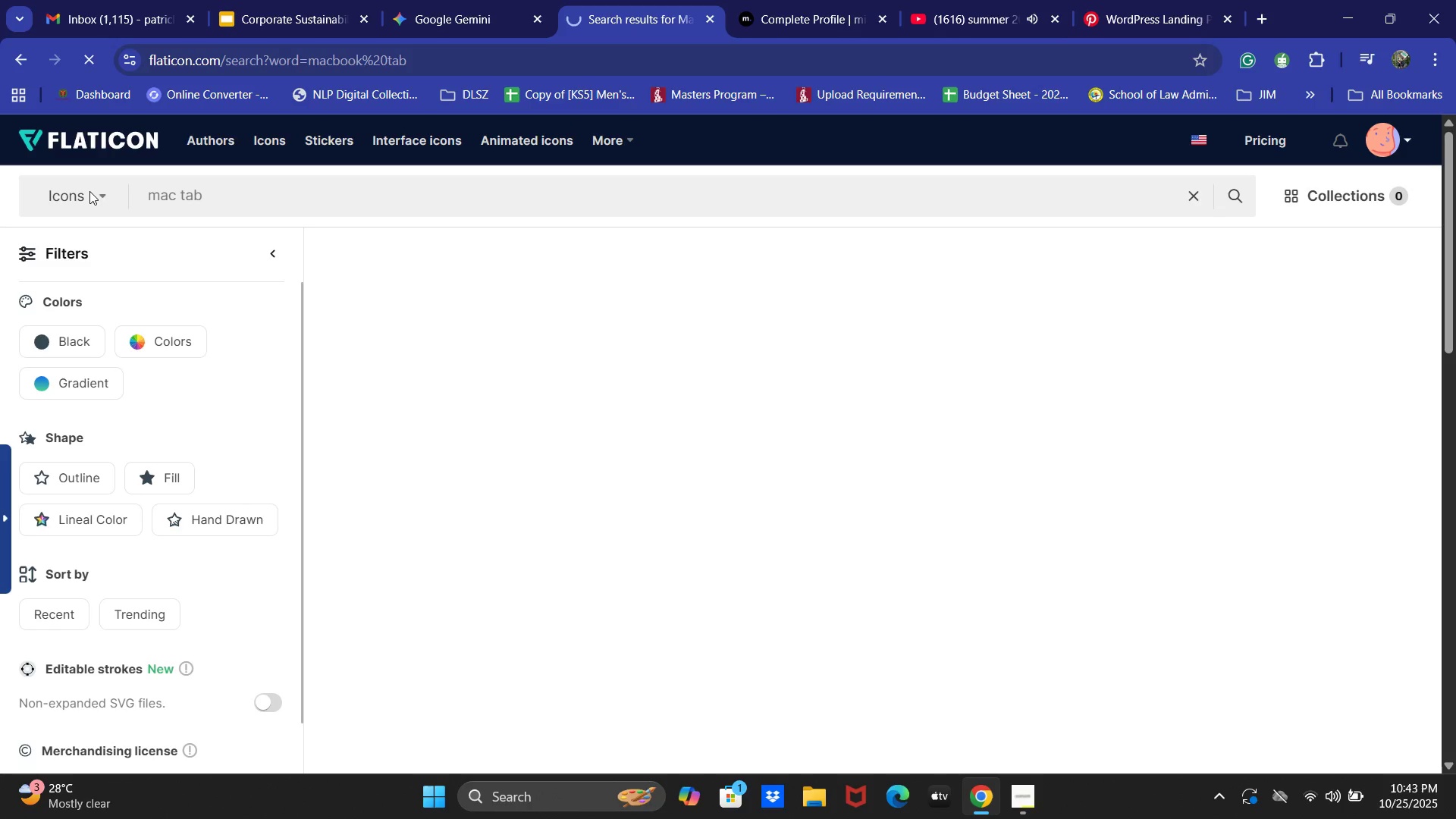 
key(Enter)
 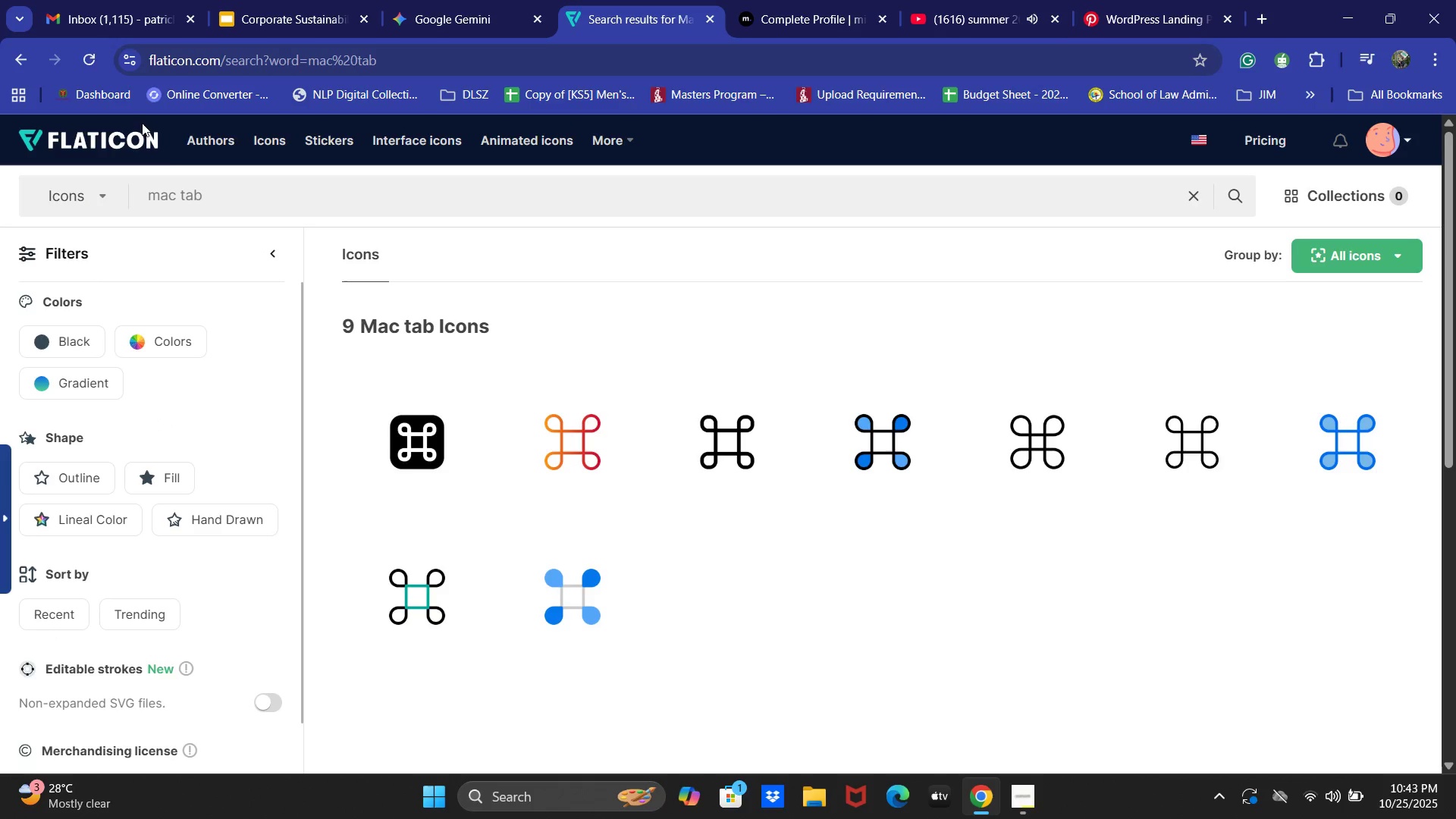 
left_click([180, 200])
 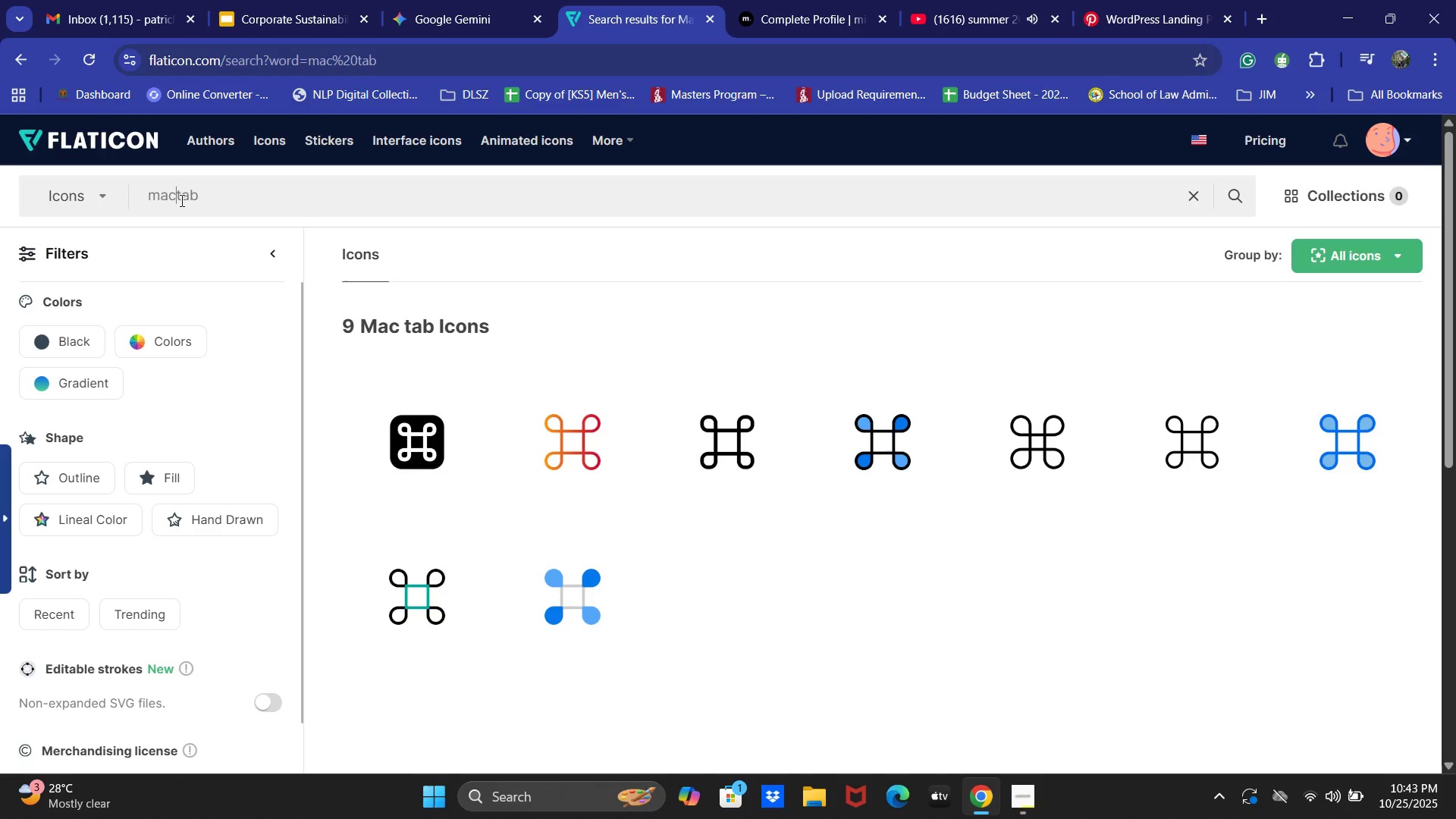 
key(Backspace)
key(Backspace)
key(Backspace)
key(Backspace)
type(apple )
 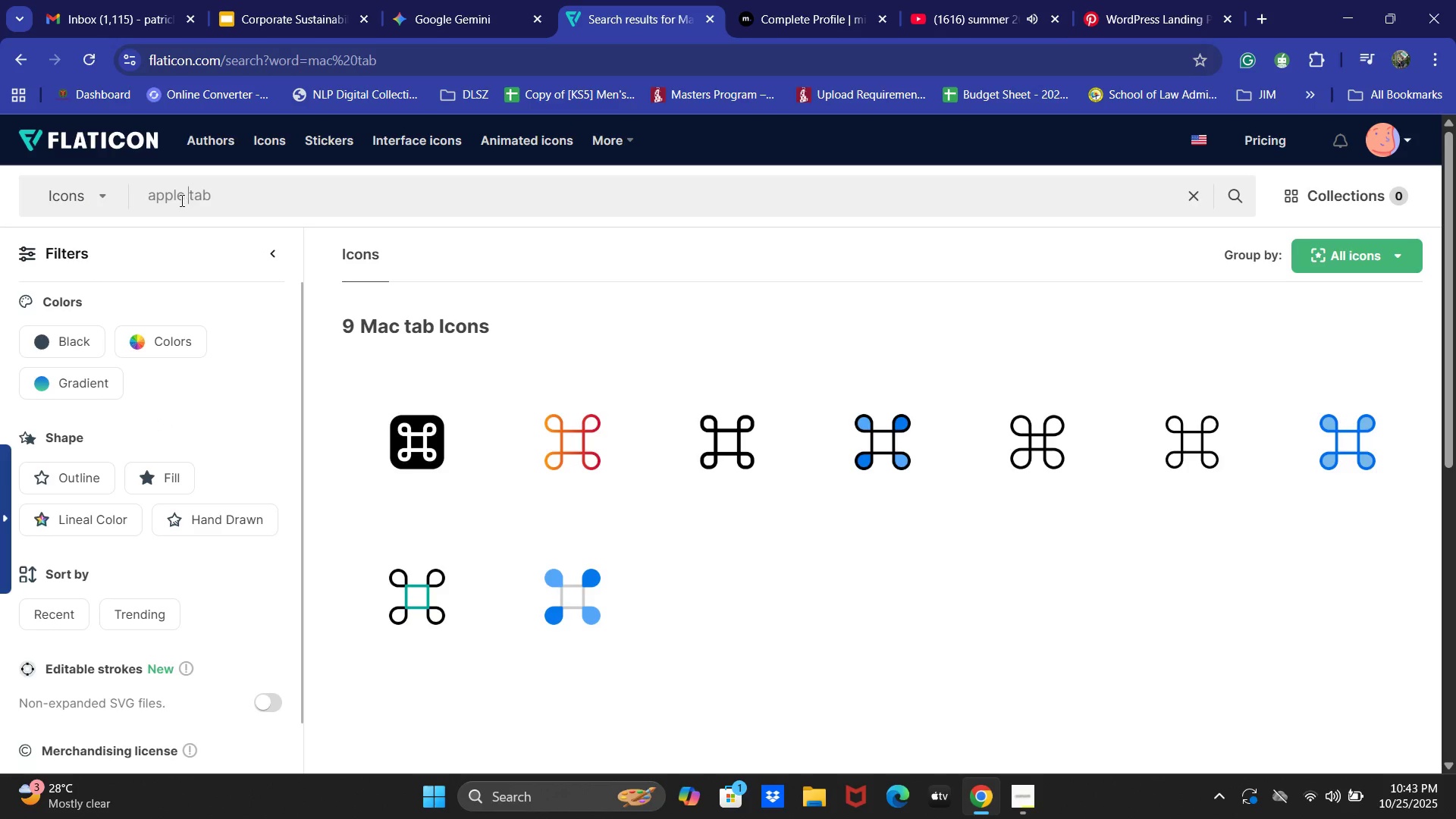 
key(Enter)
 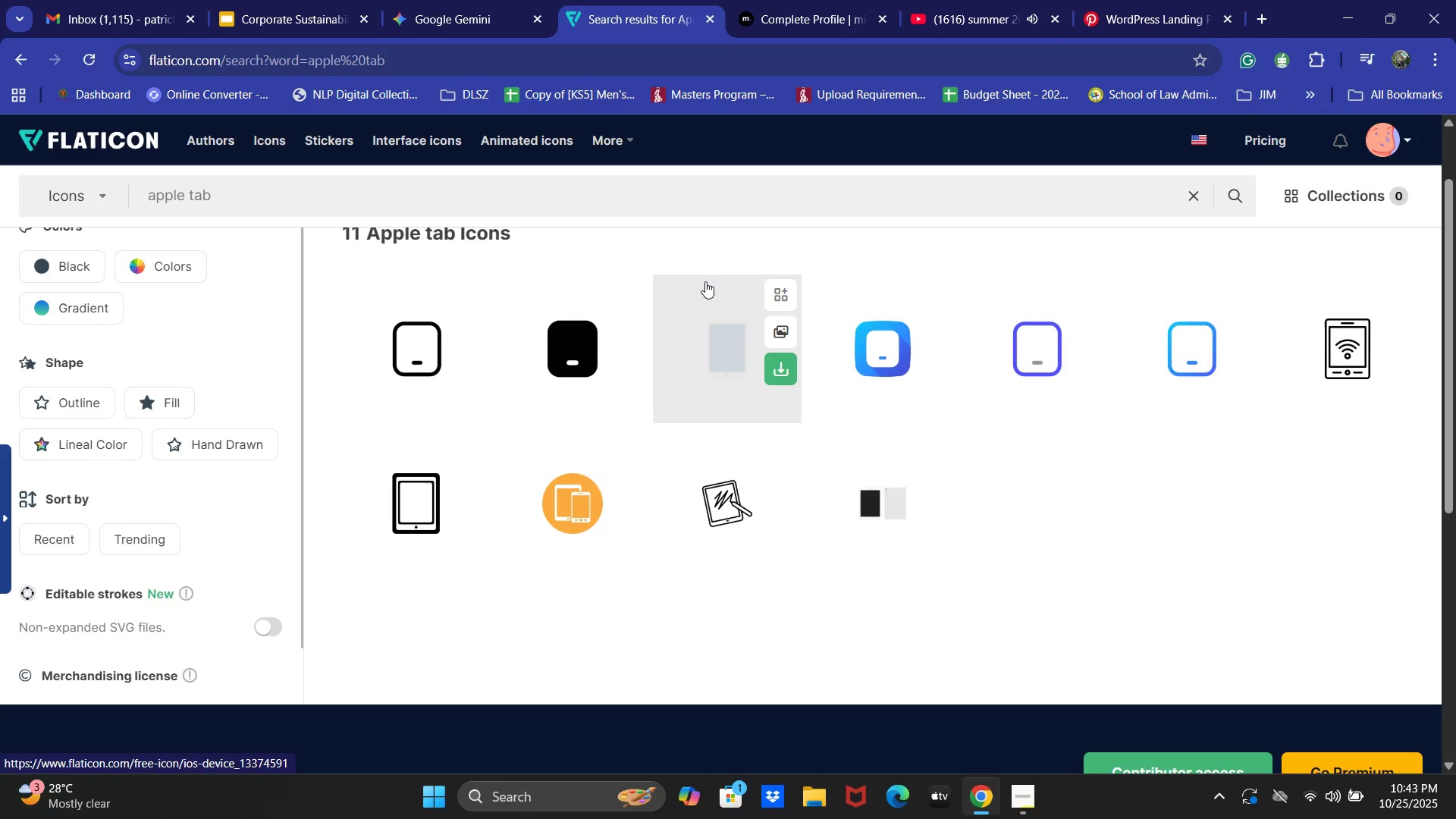 
wait(5.59)
 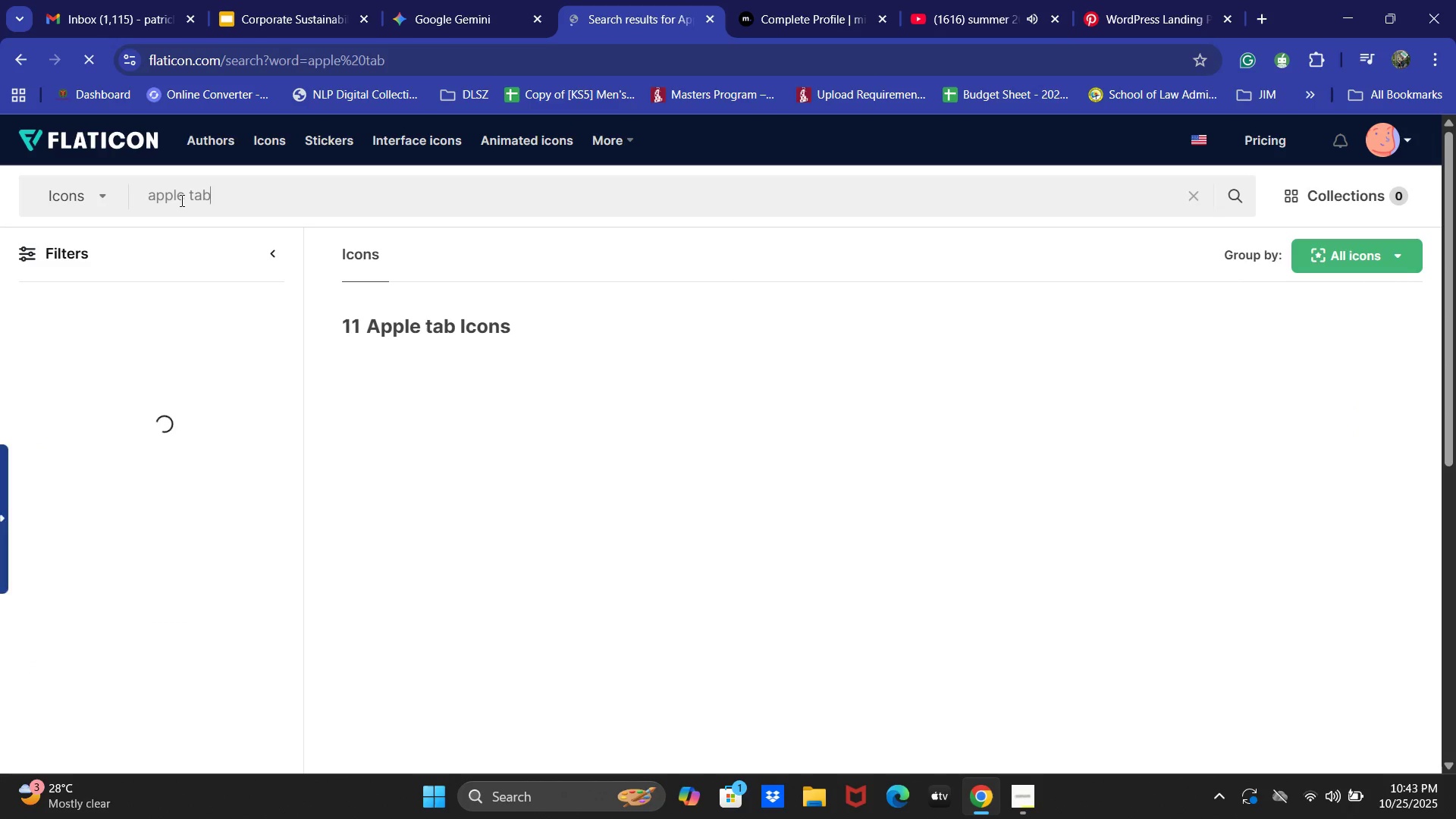 
key(Control+ControlLeft)
 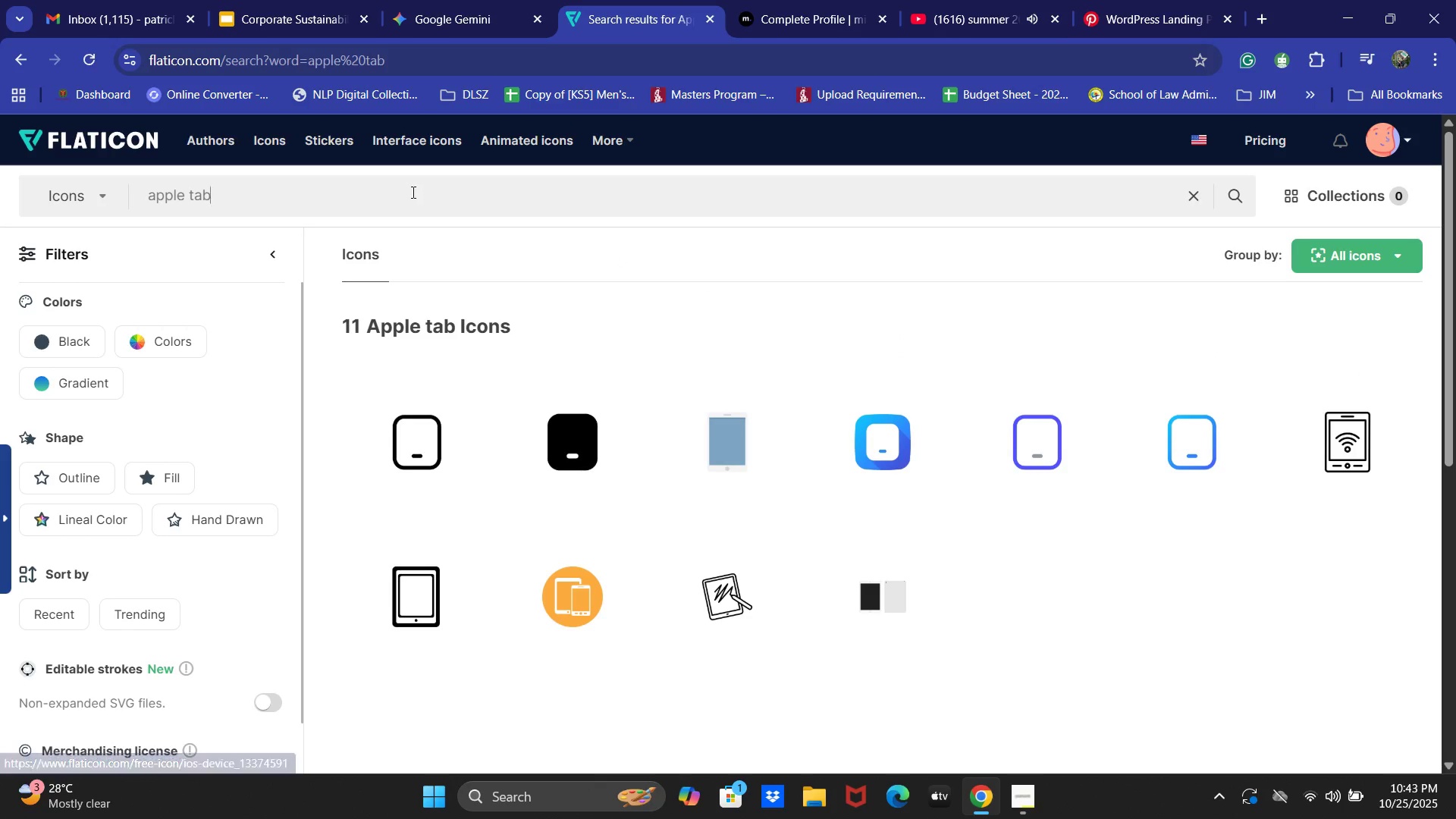 
key(Control+A)
 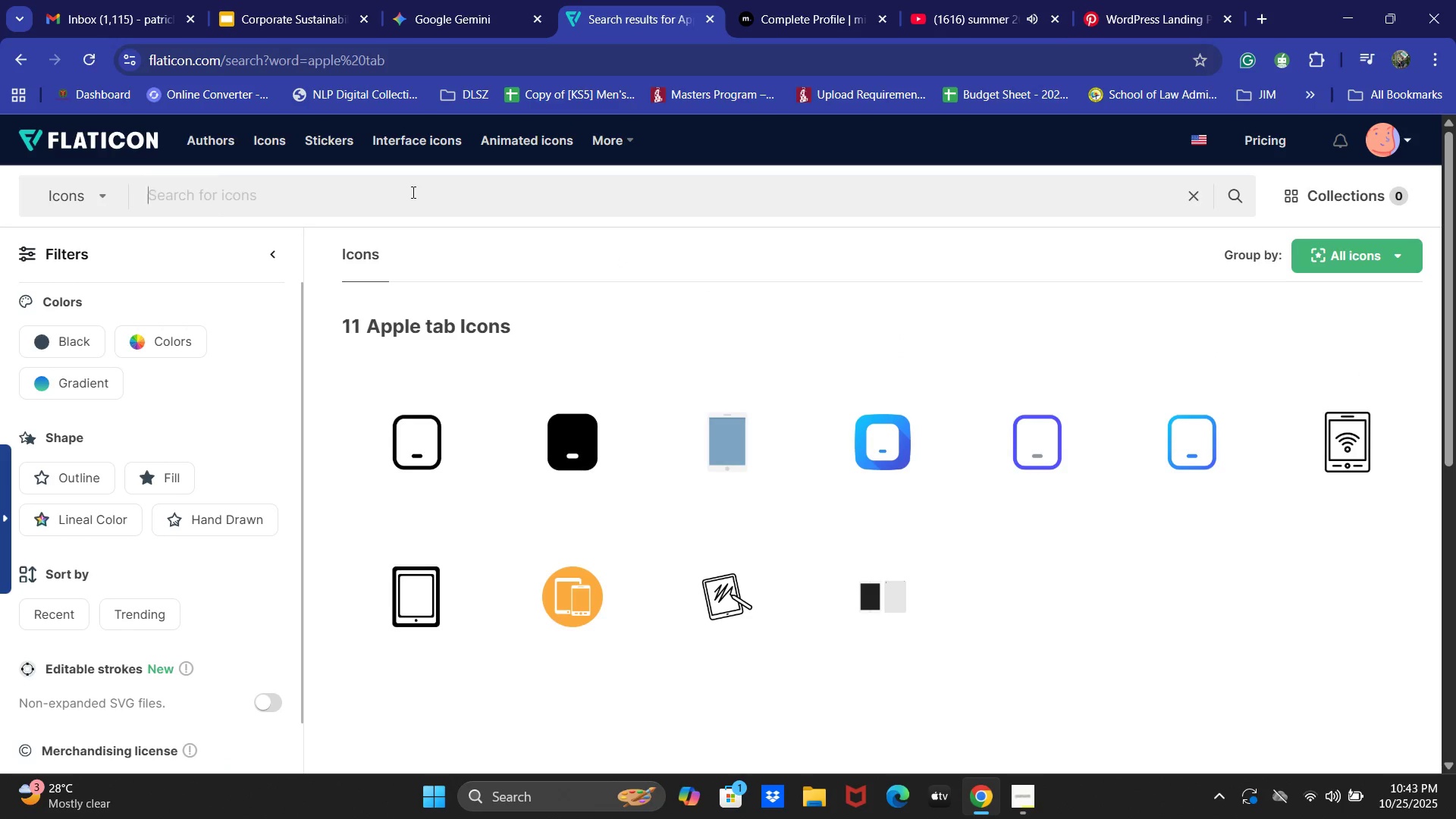 
key(Backspace)
type(Mac screen)
 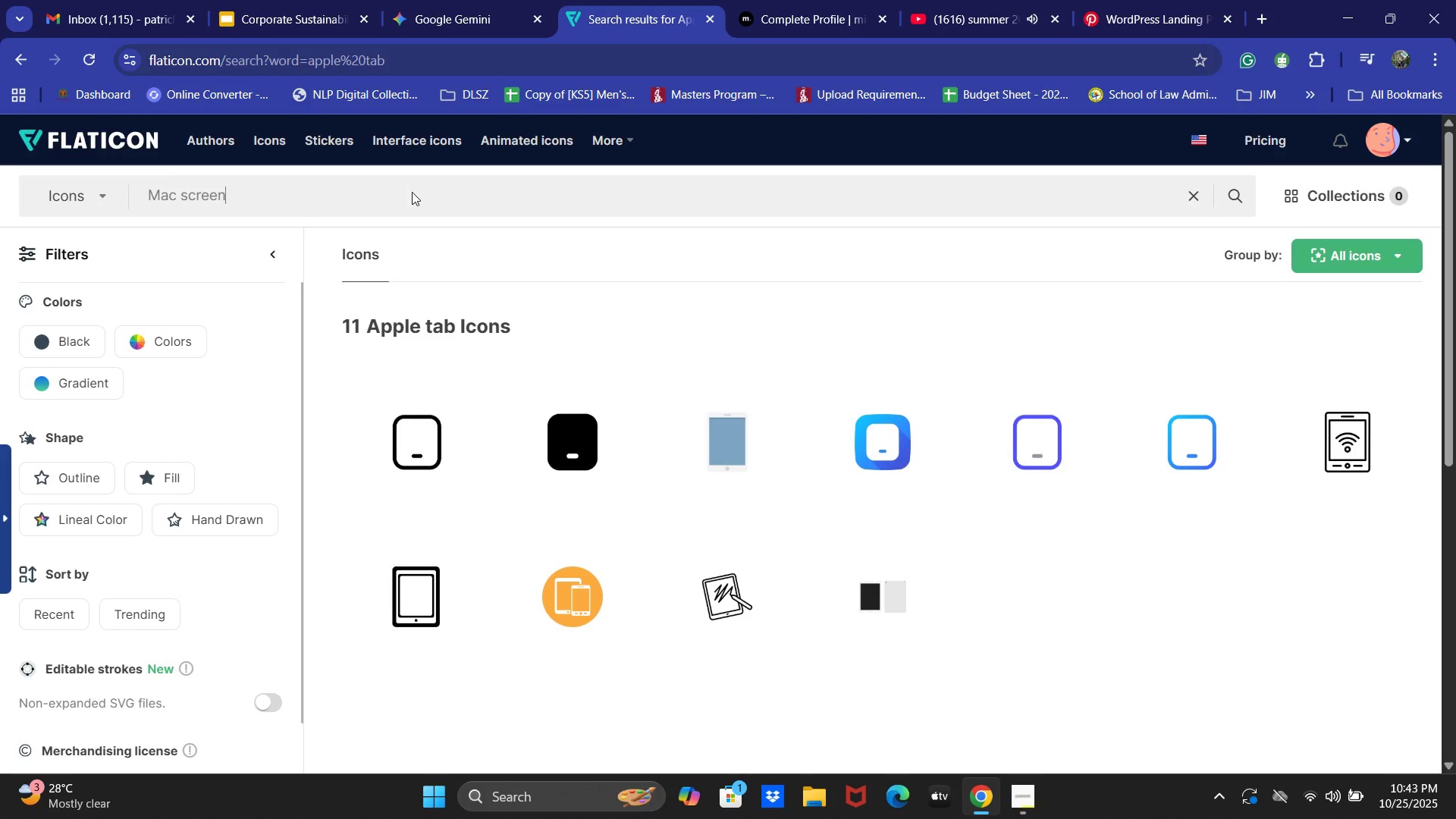 
key(Enter)
 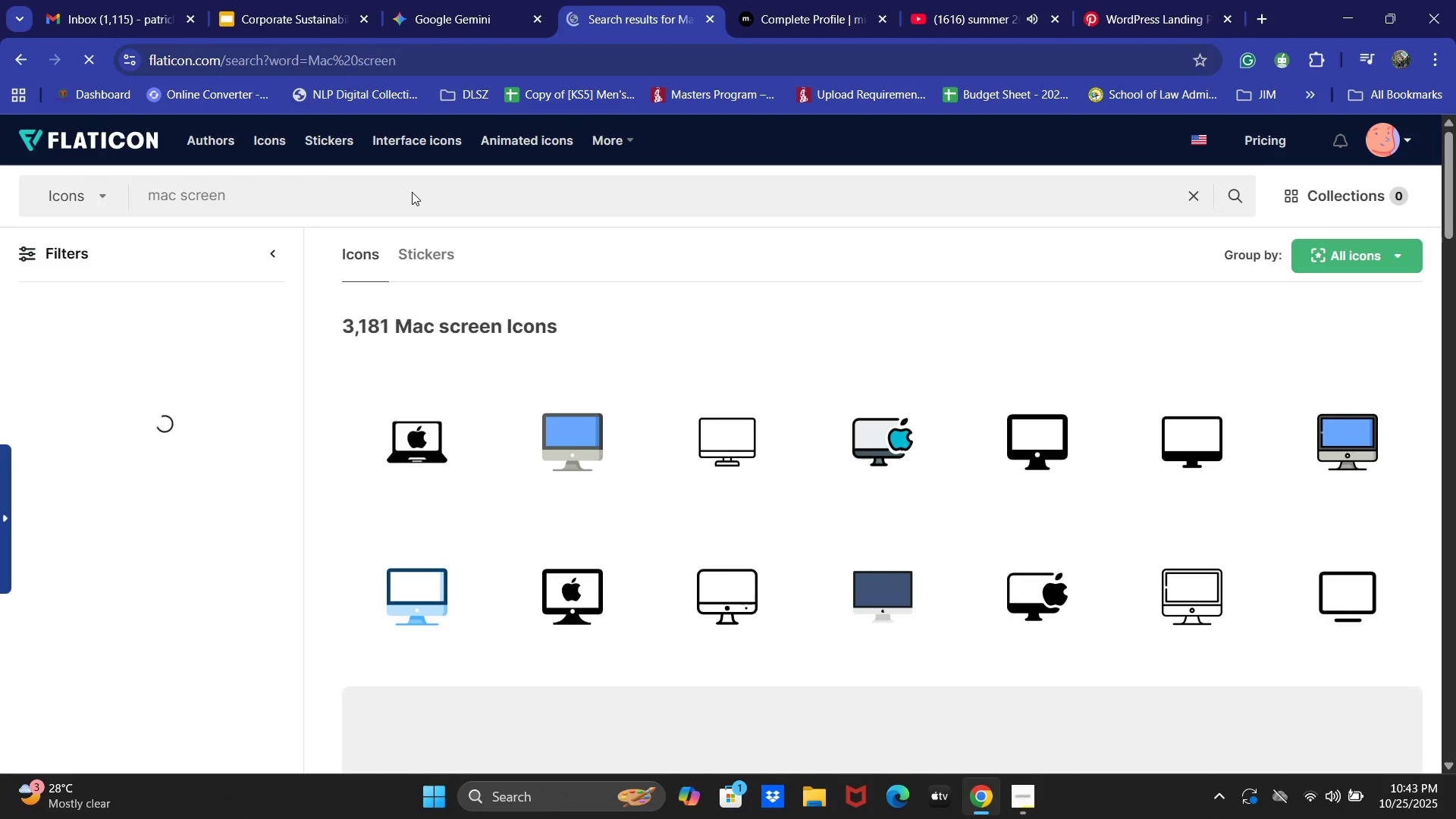 
scroll: coordinate [885, 454], scroll_direction: down, amount: 18.0
 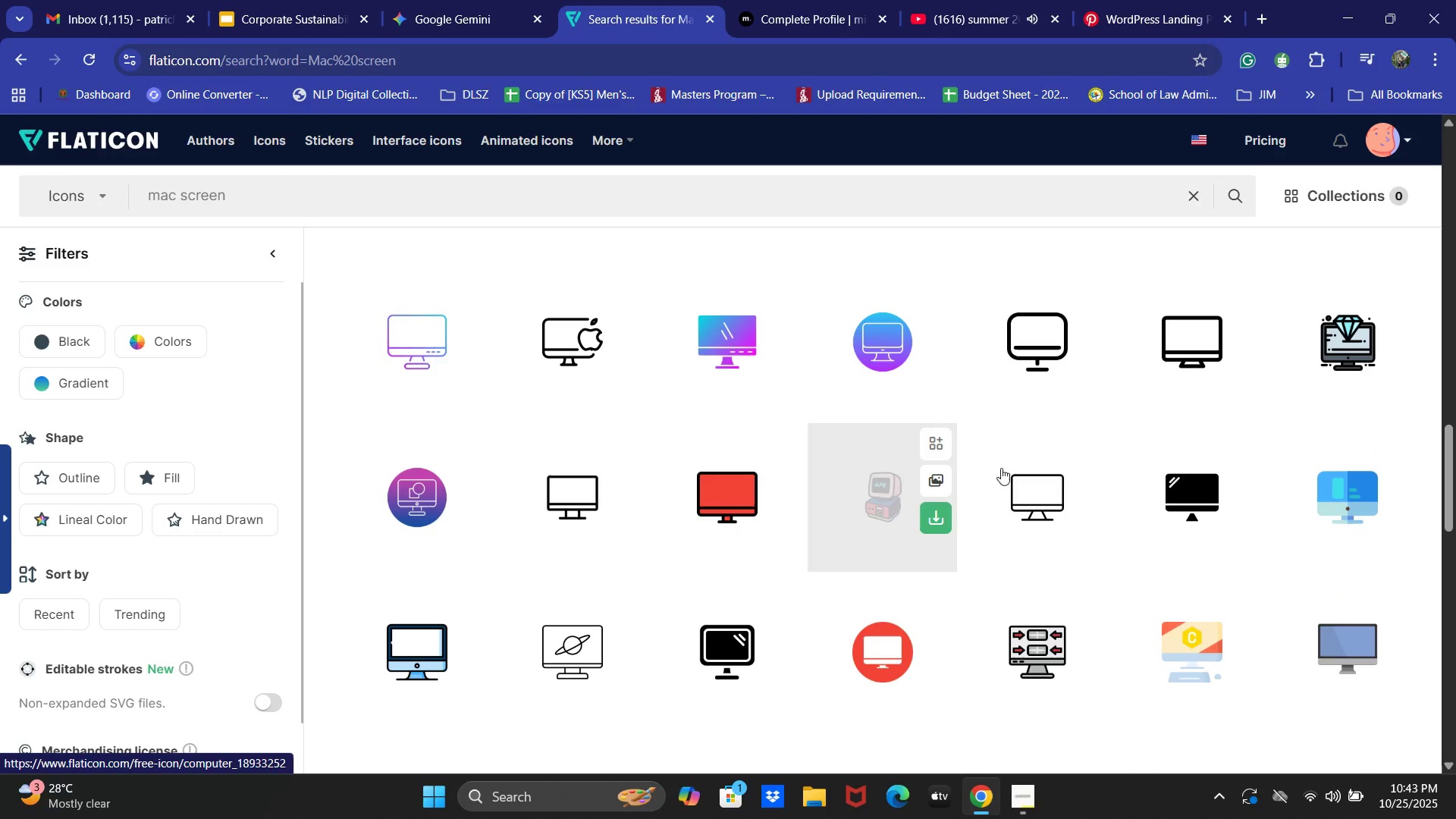 
scroll: coordinate [1116, 550], scroll_direction: down, amount: 8.0
 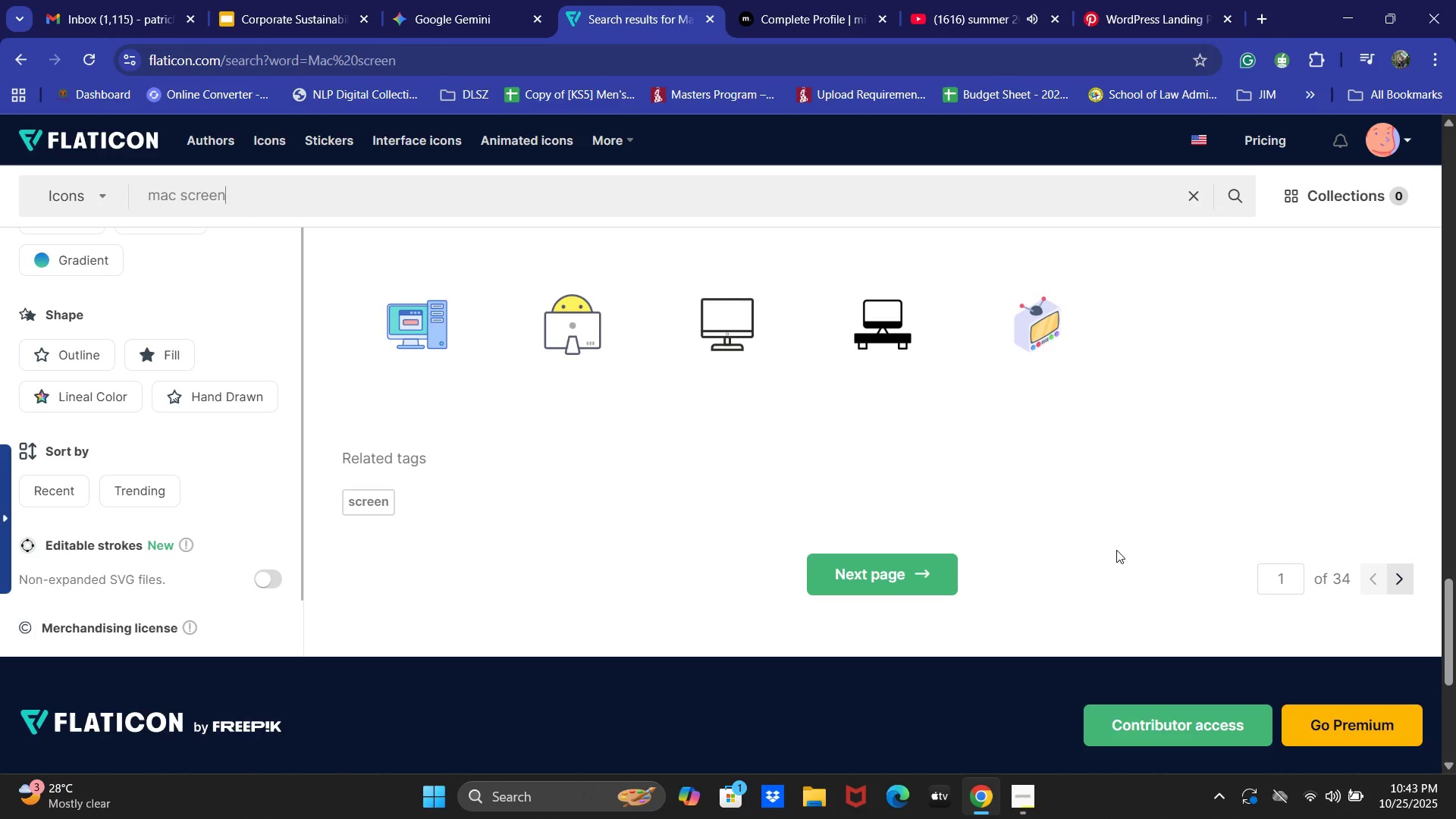 
scroll: coordinate [1116, 550], scroll_direction: none, amount: 0.0
 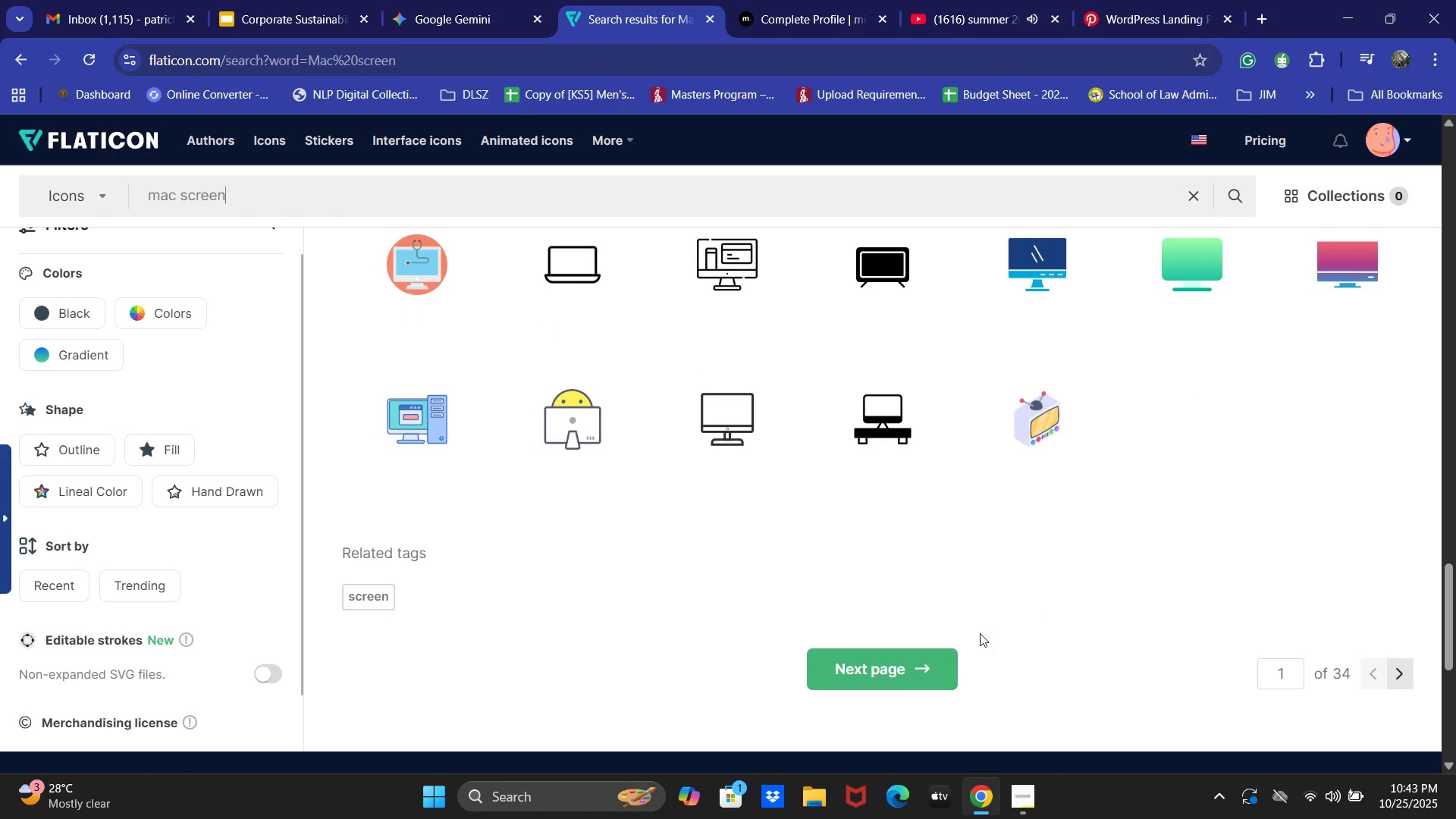 
left_click([918, 654])
 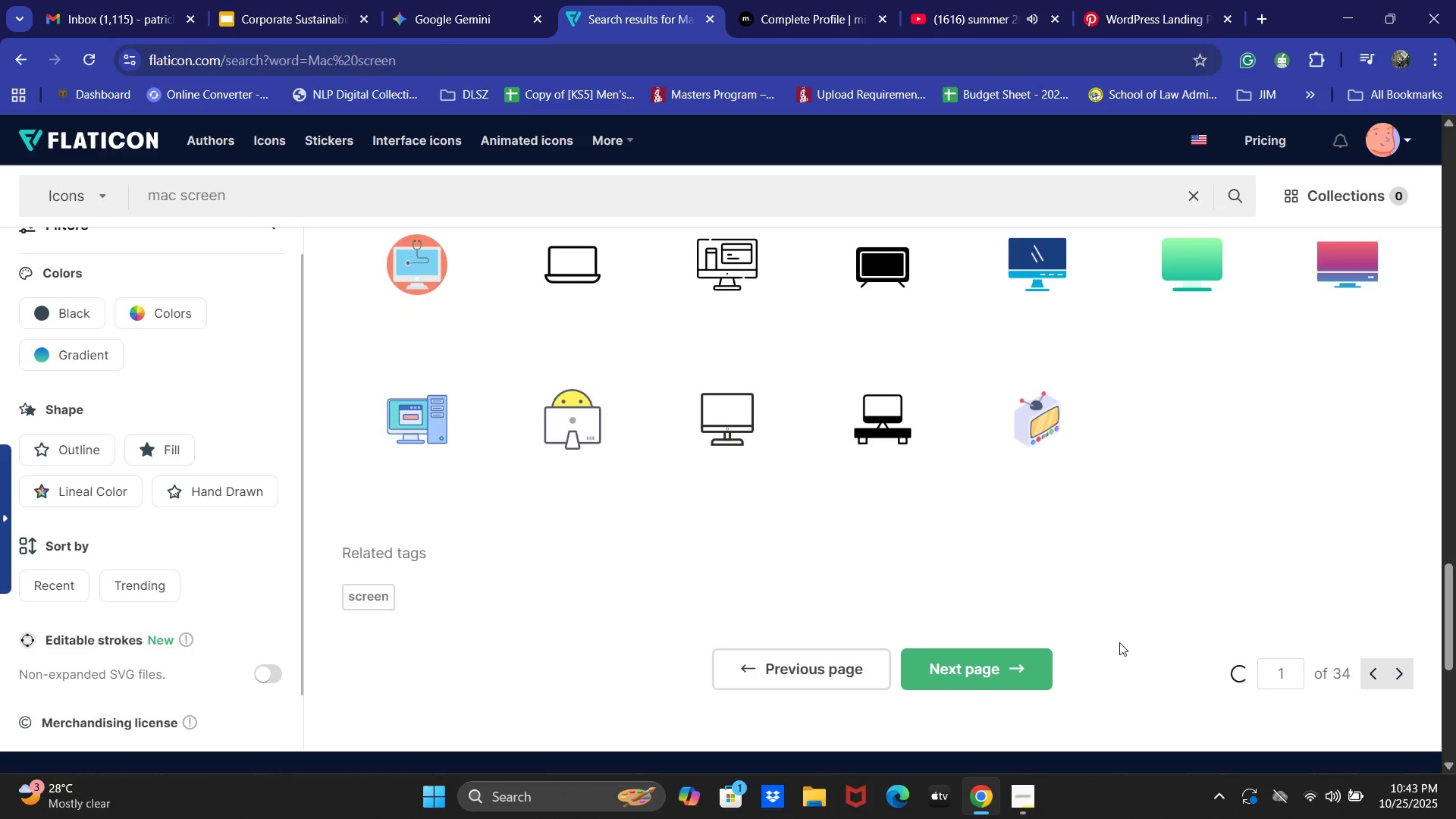 
left_click([1003, 659])
 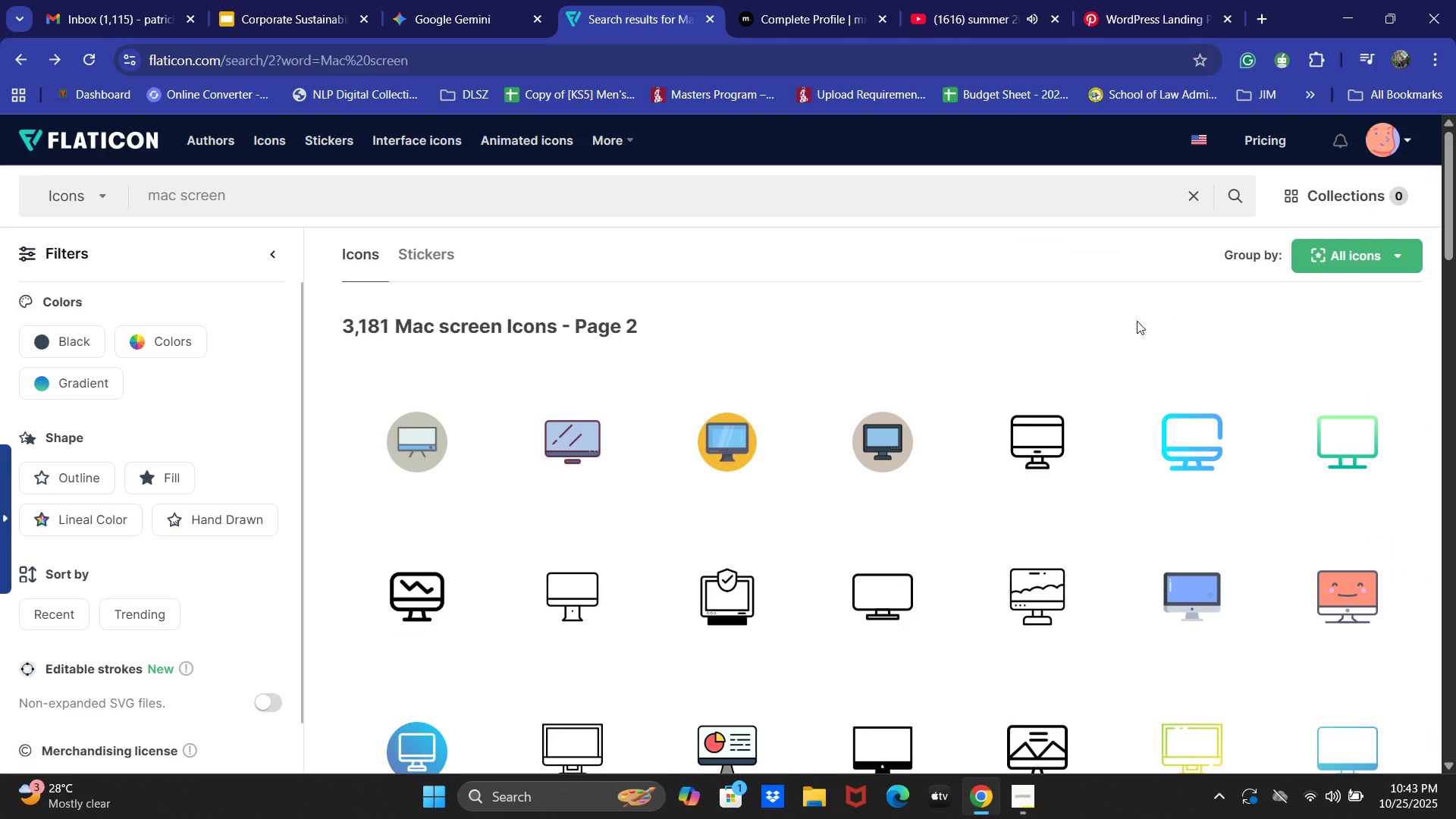 
scroll: coordinate [1167, 455], scroll_direction: down, amount: 6.0
 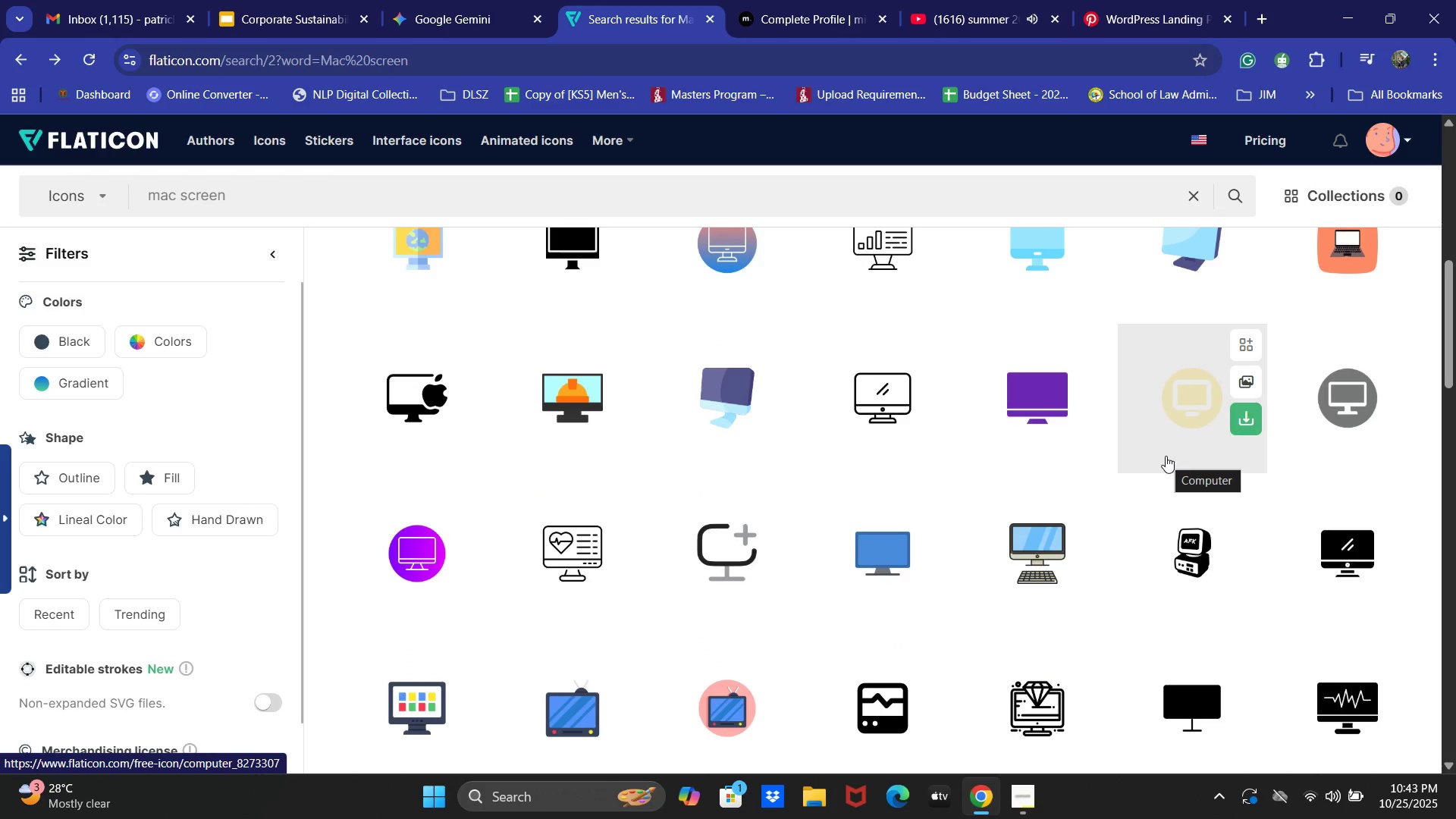 
scroll: coordinate [1149, 449], scroll_direction: down, amount: 11.0
 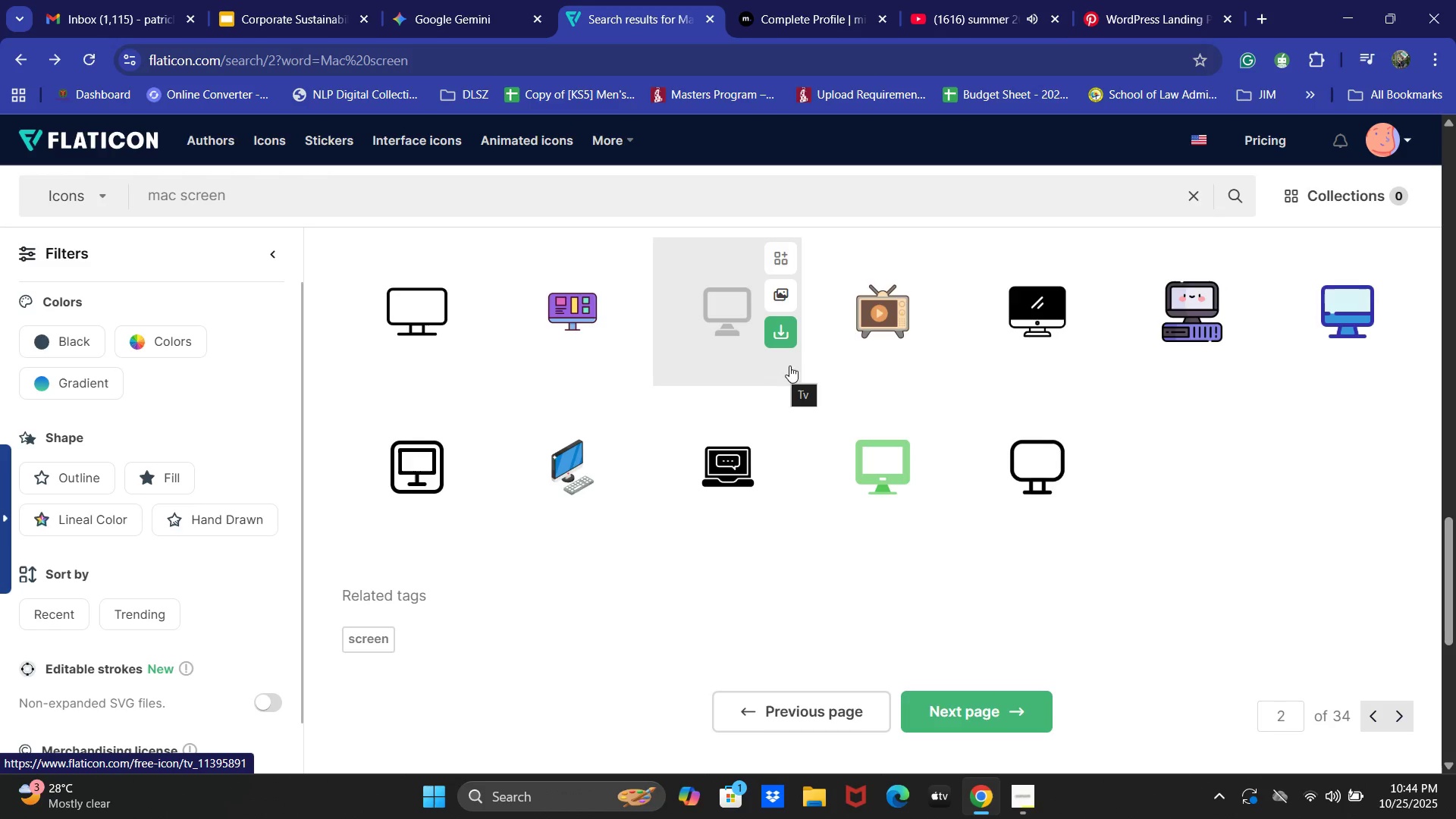 
wait(5.92)
 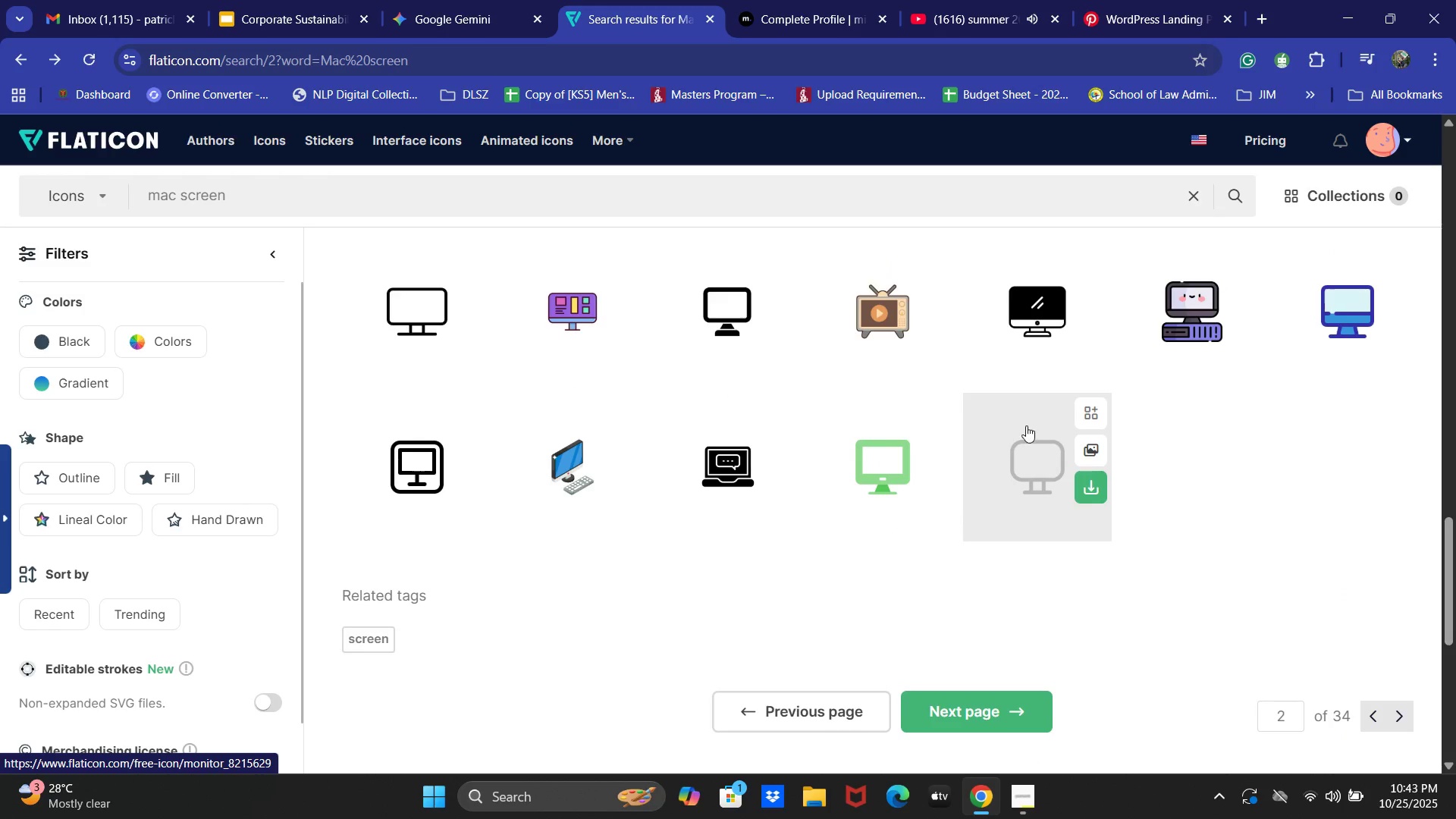 
left_click([469, 0])
 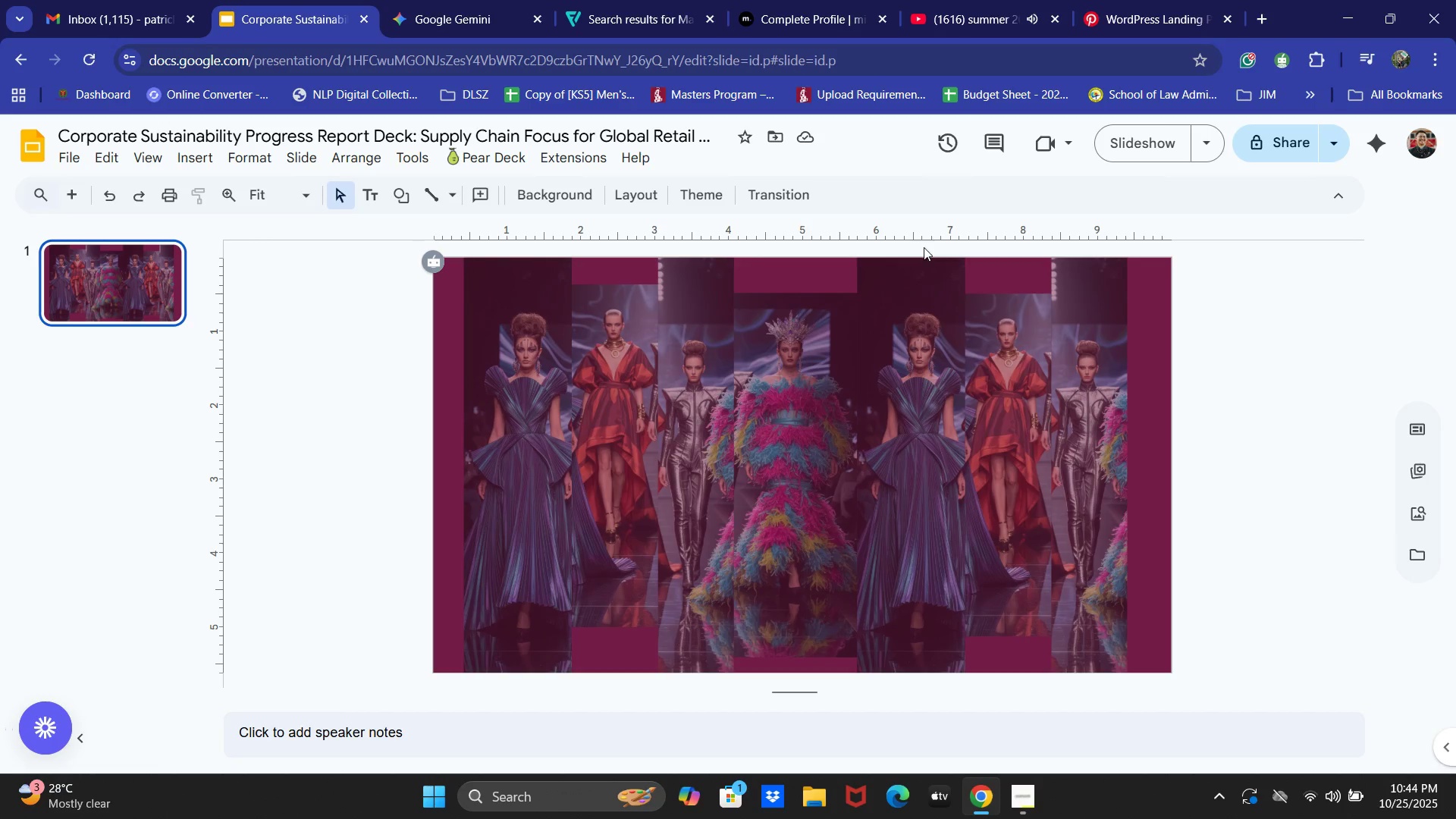 
left_click([314, 375])
 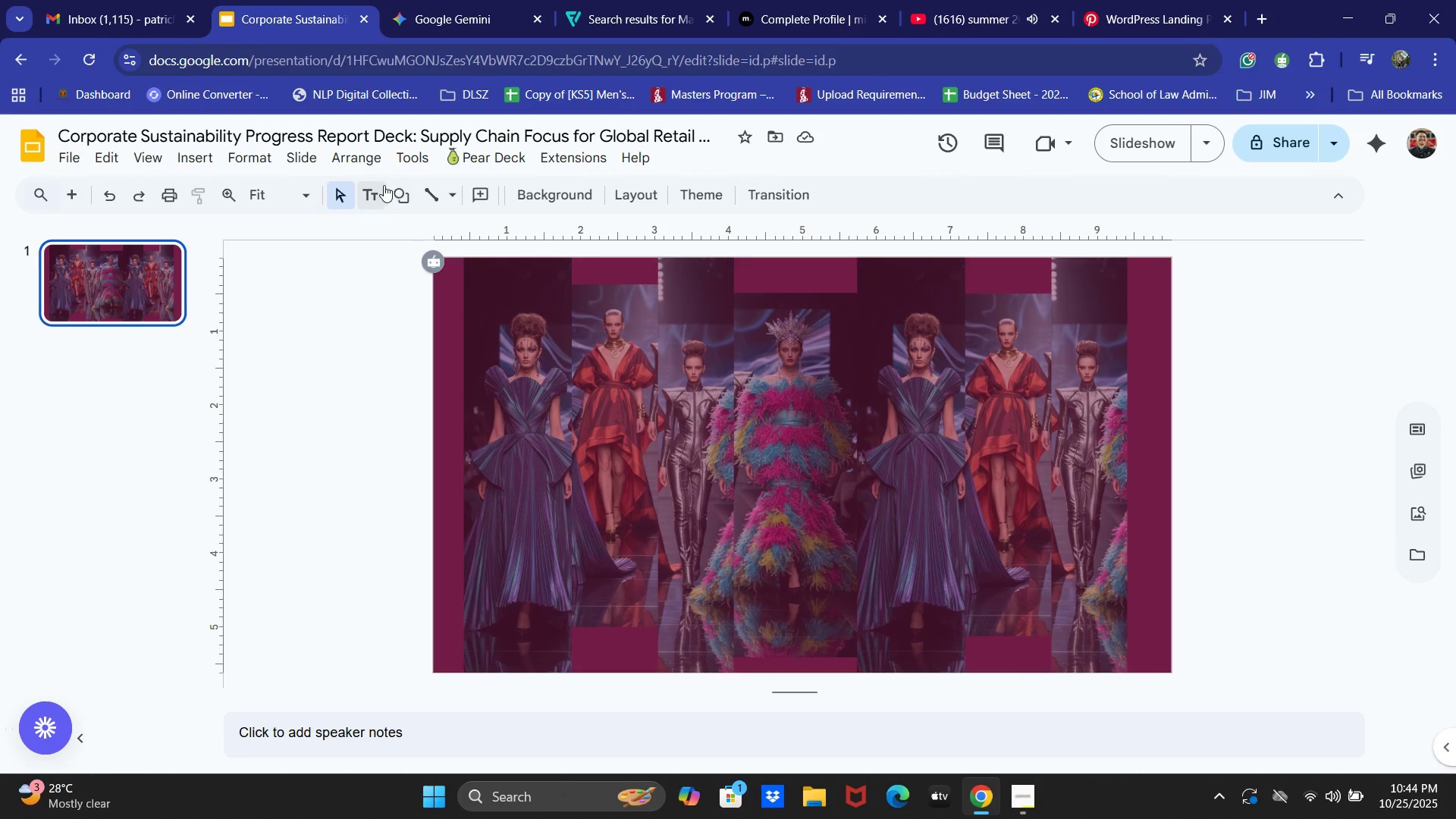 
left_click([404, 193])
 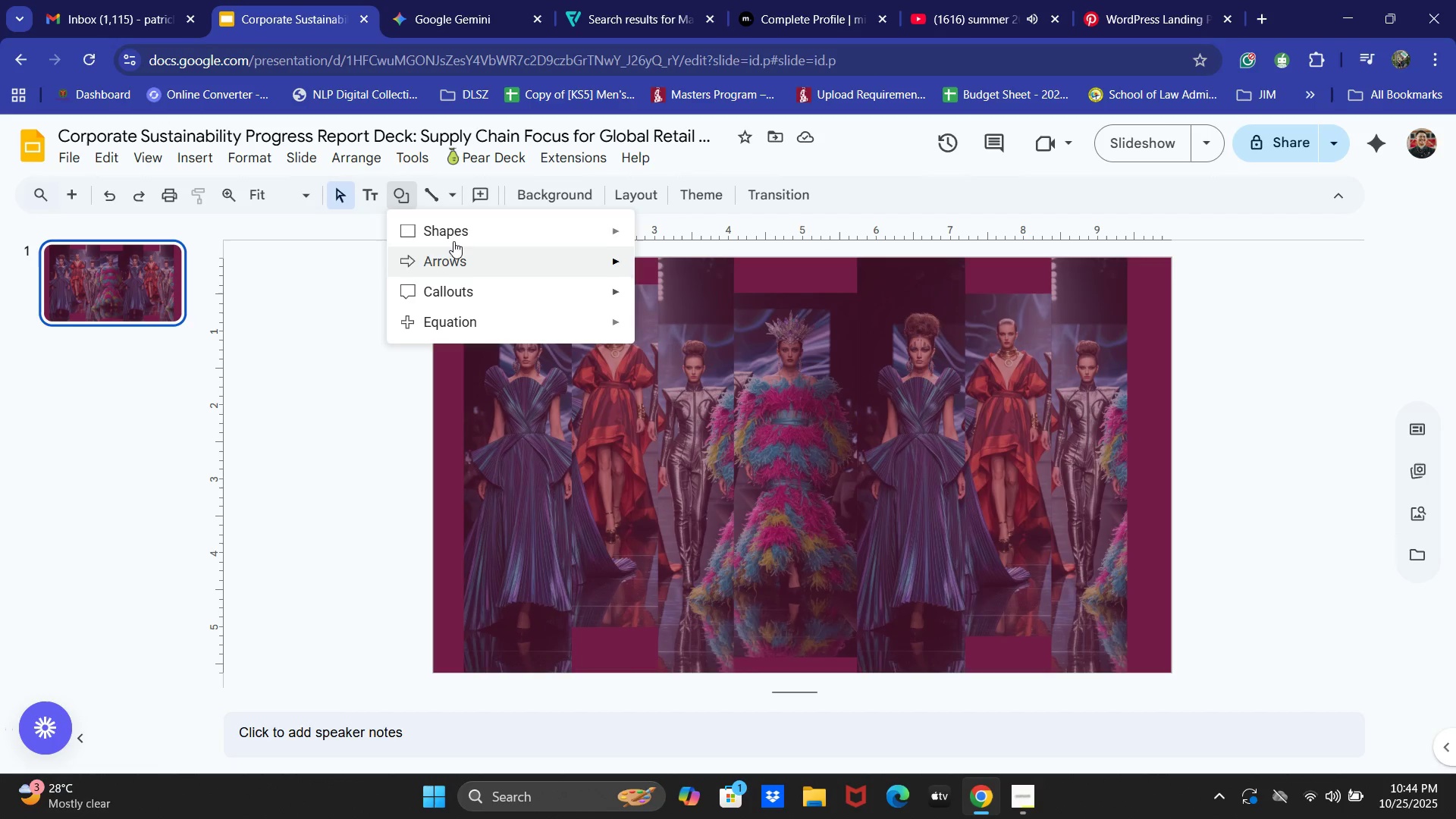 
left_click([453, 240])
 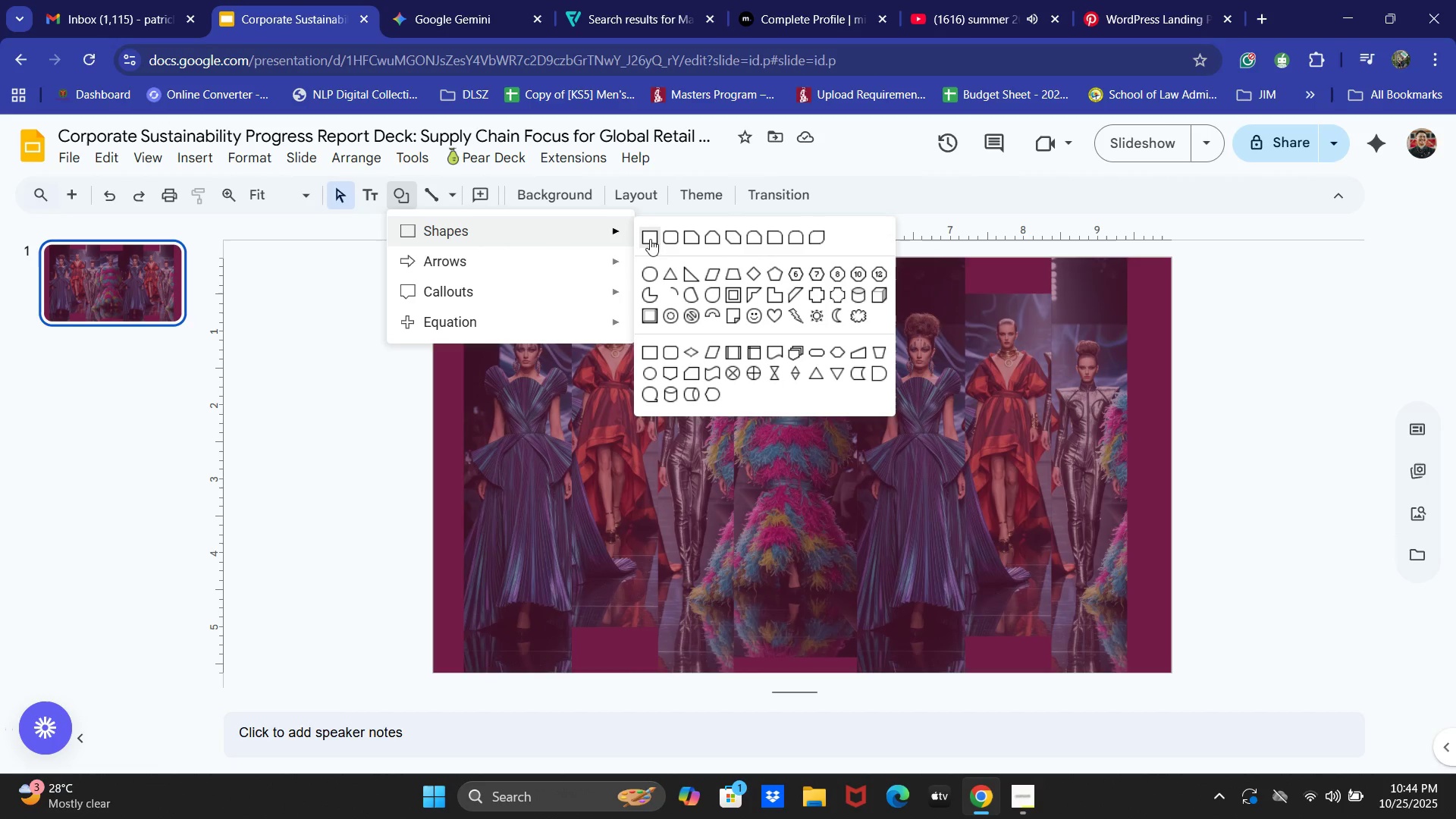 
left_click([638, 239])
 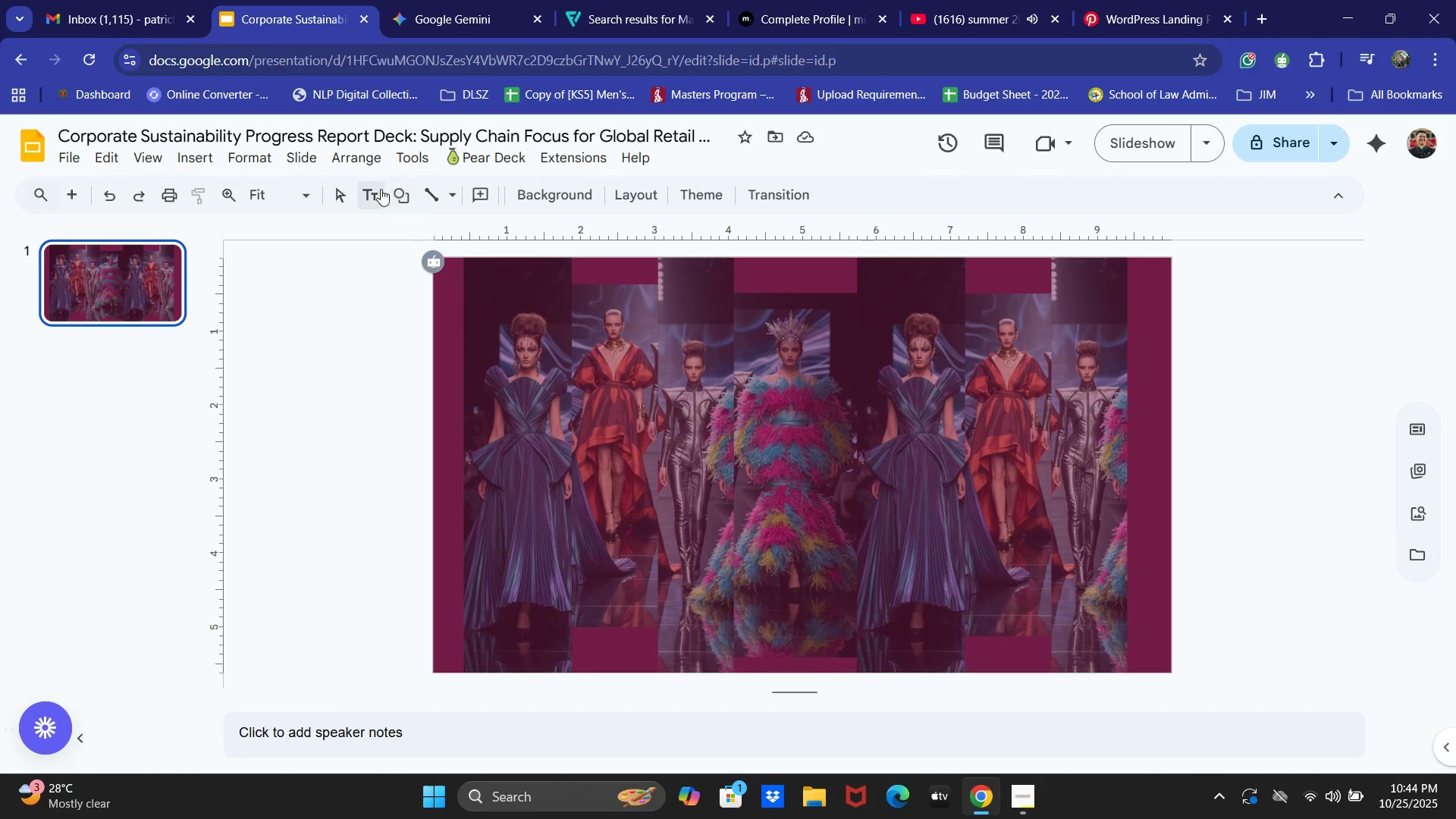 
left_click([391, 186])
 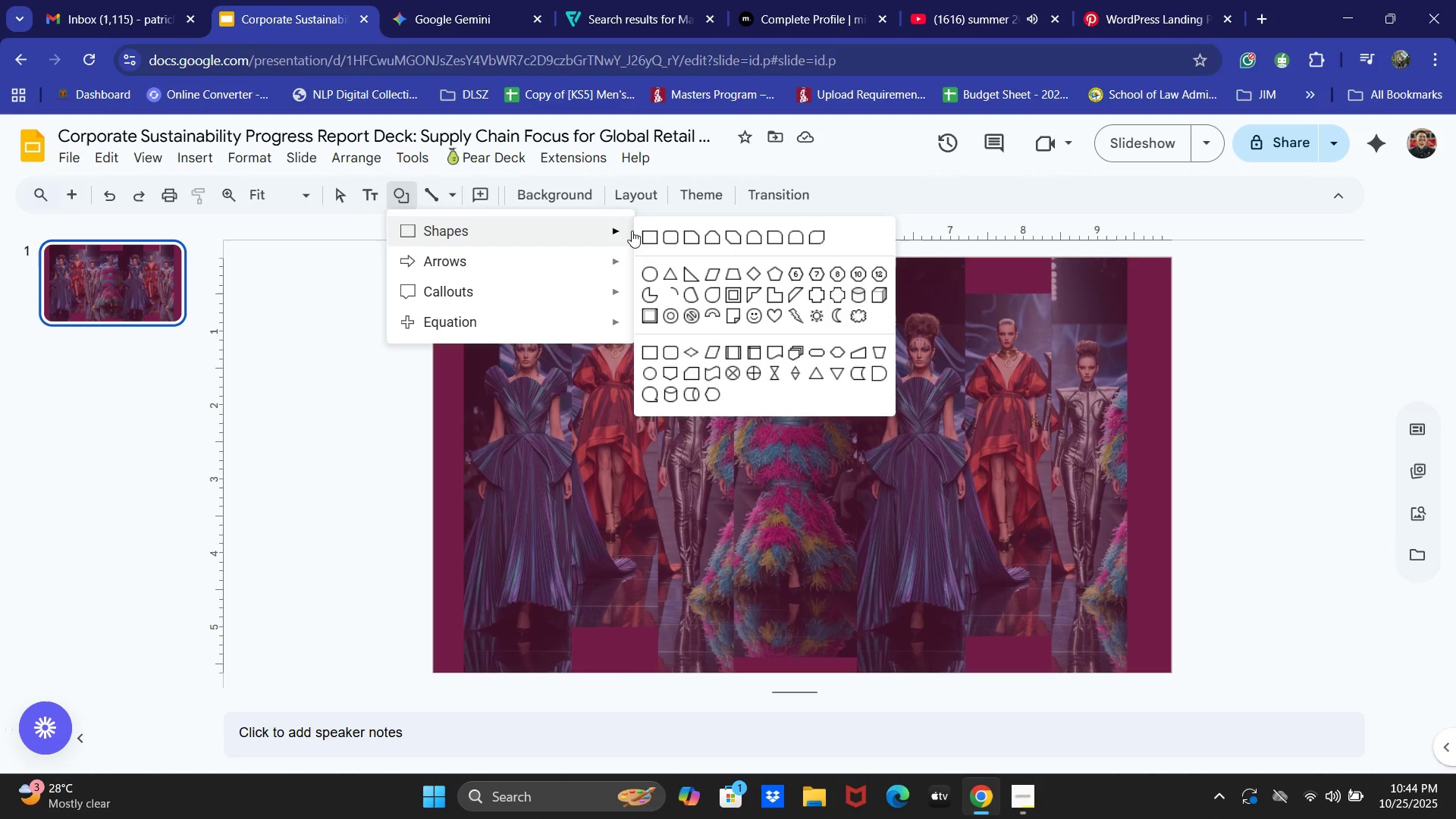 
left_click([642, 234])
 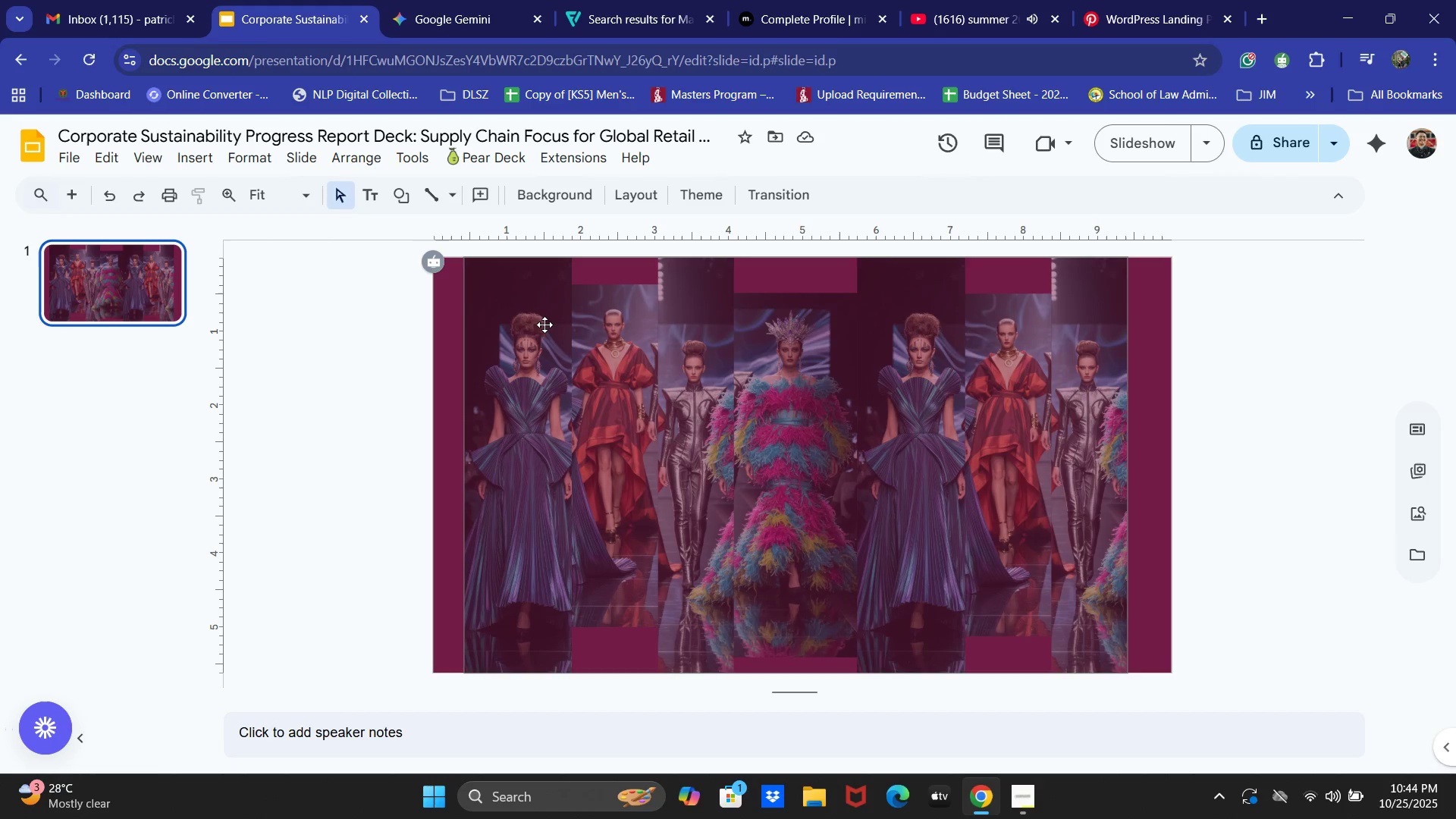 
left_click_drag(start_coordinate=[534, 323], to_coordinate=[553, 349])
 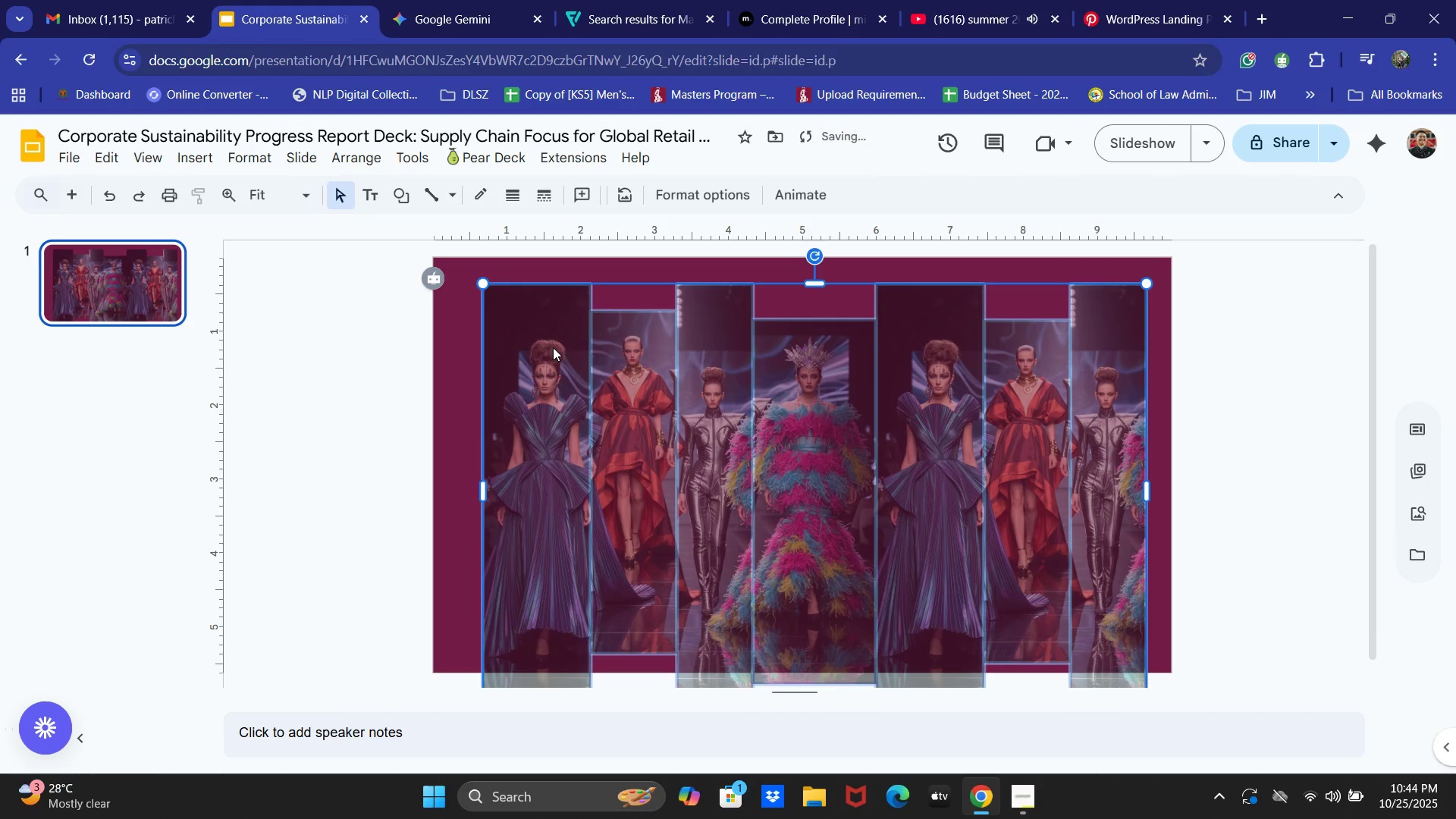 
key(Control+Z)
 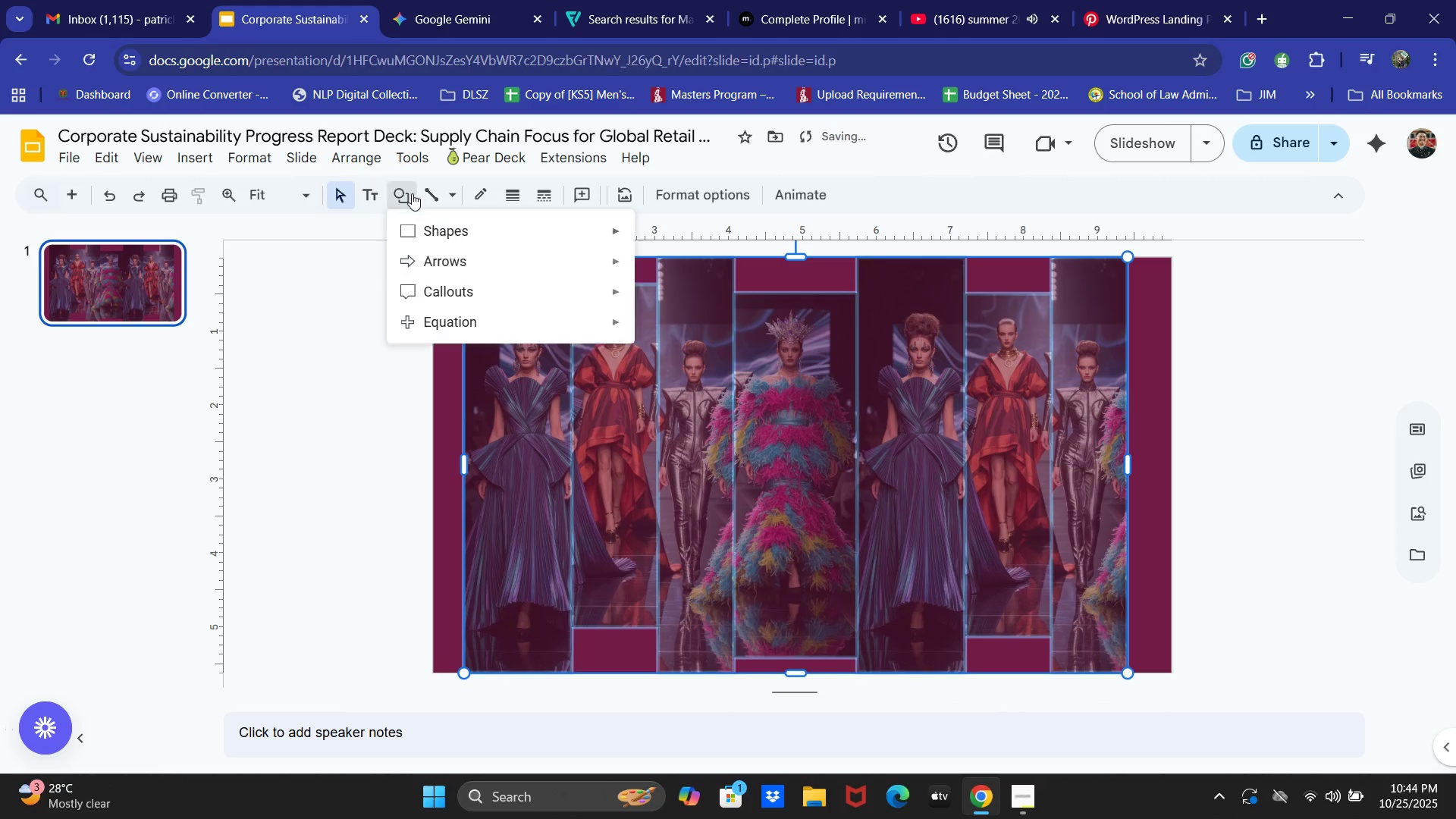 
double_click([428, 246])
 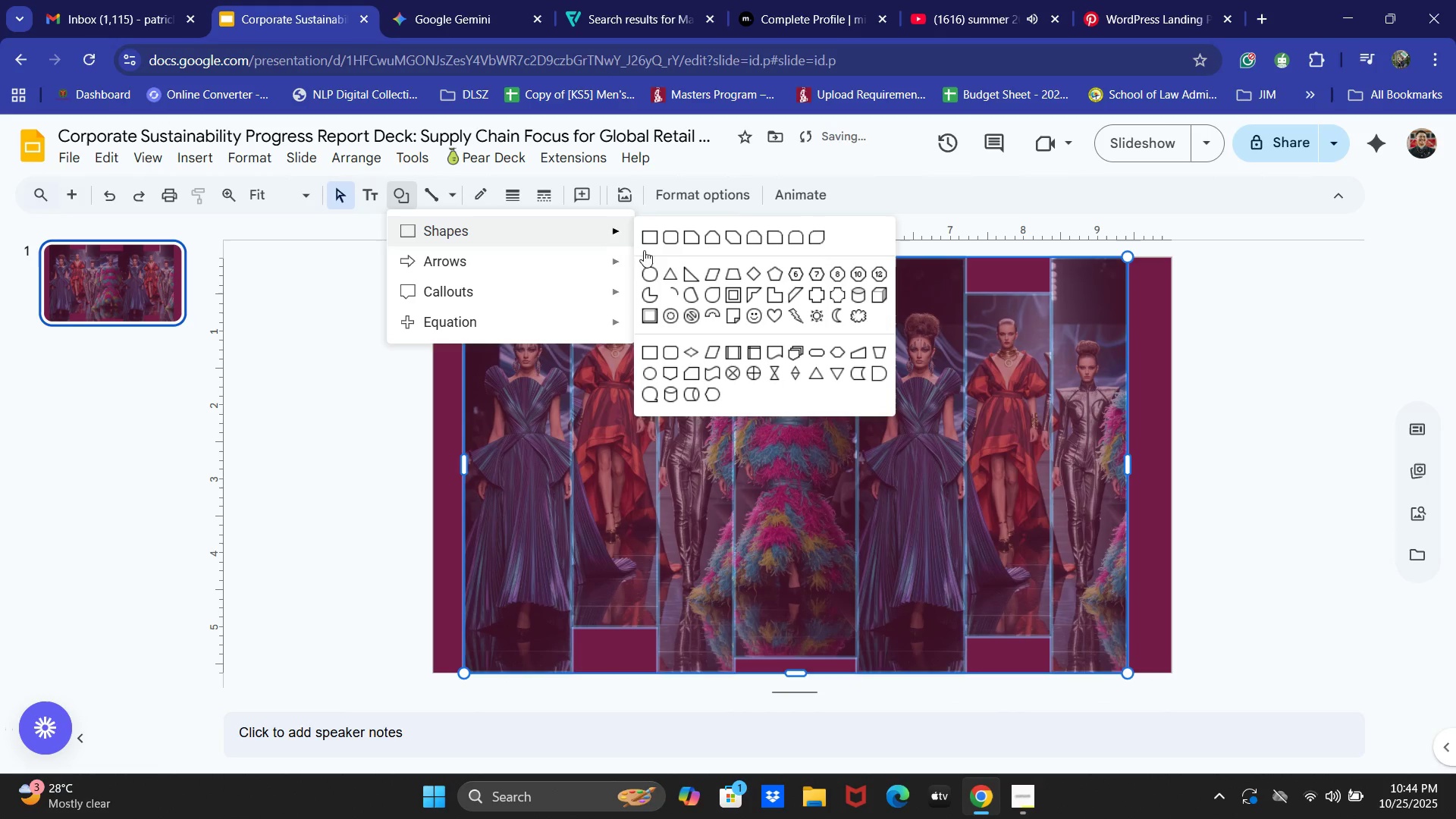 
left_click([665, 239])
 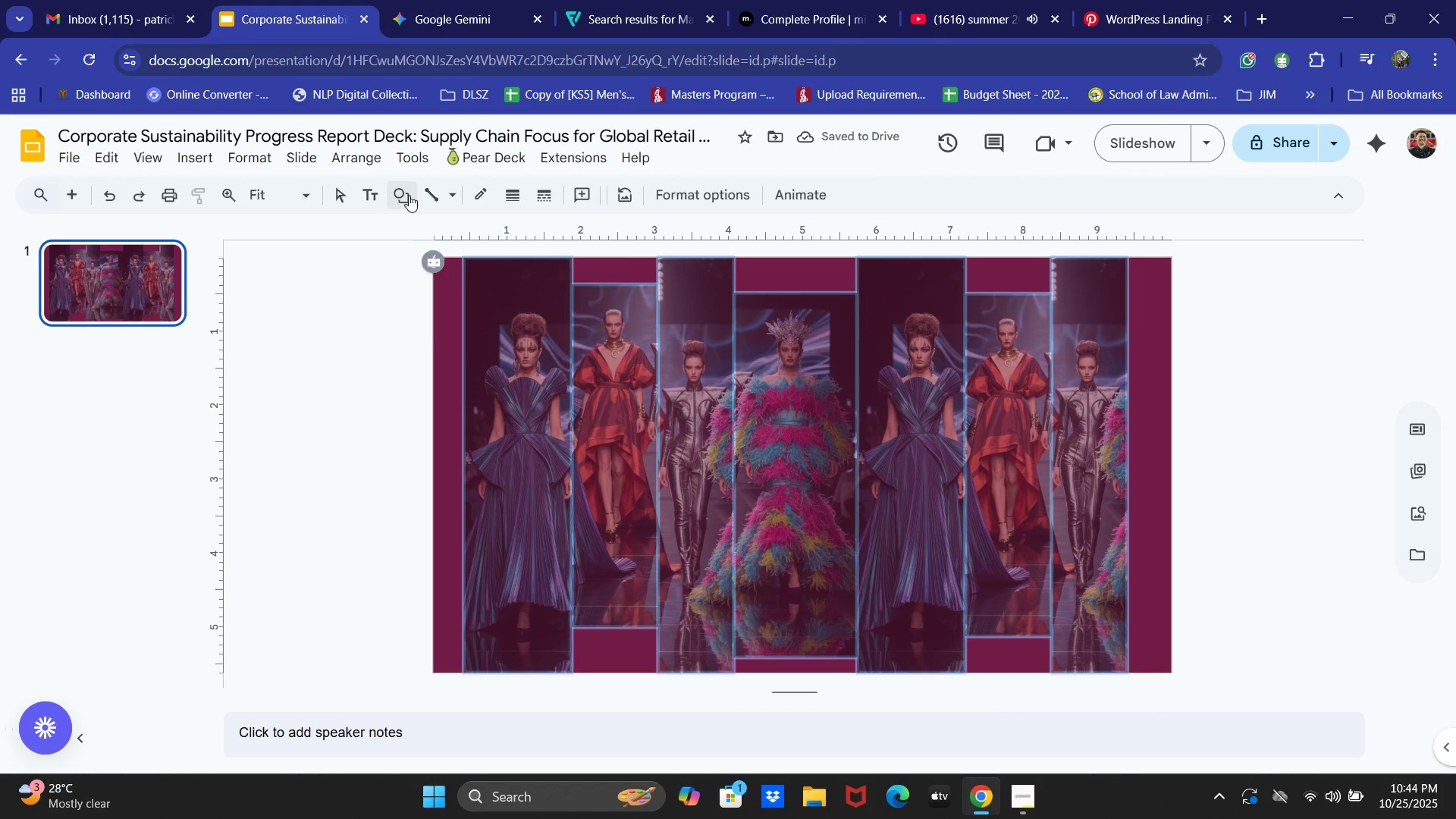 
double_click([444, 220])
 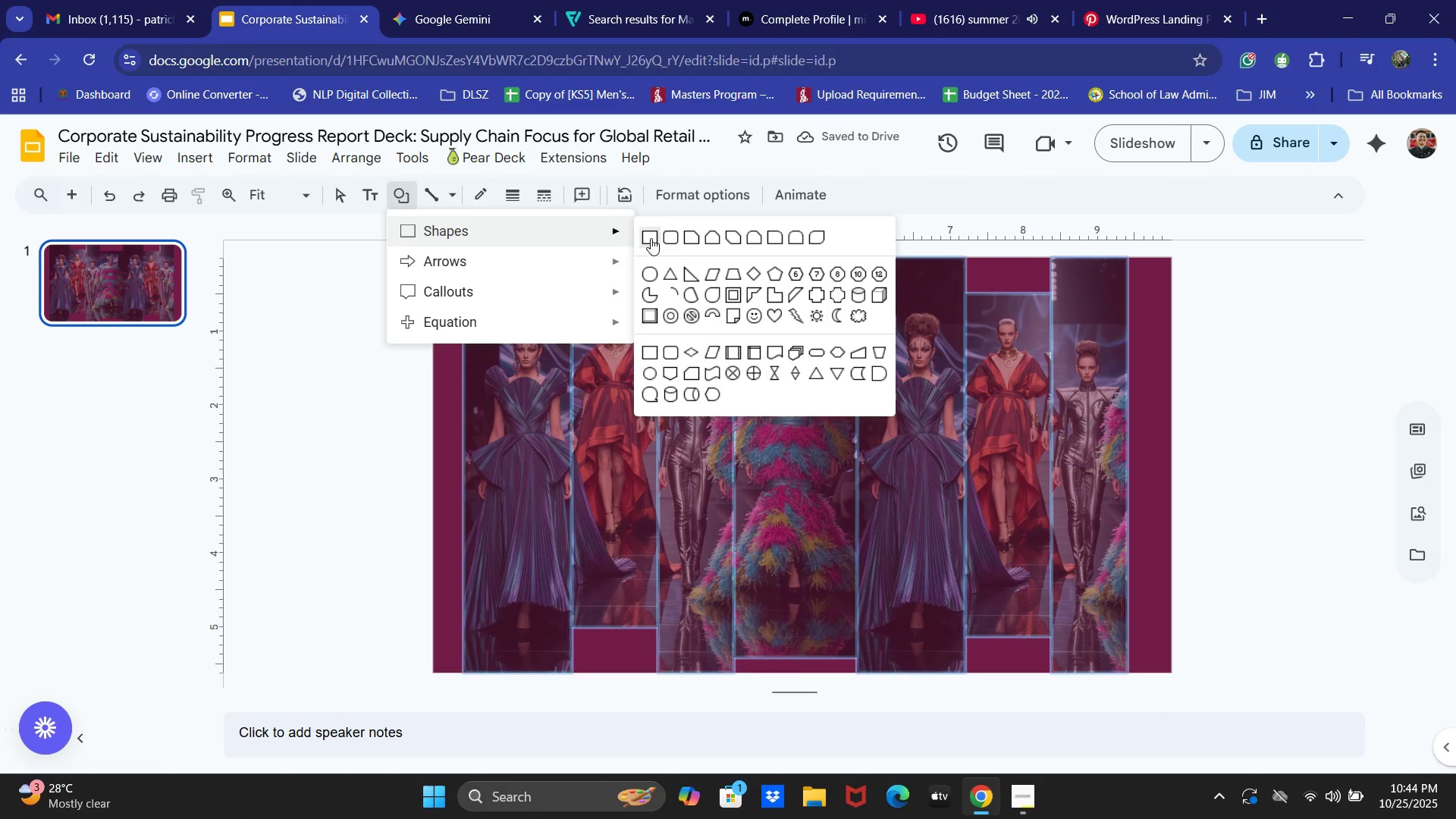 
left_click([651, 238])
 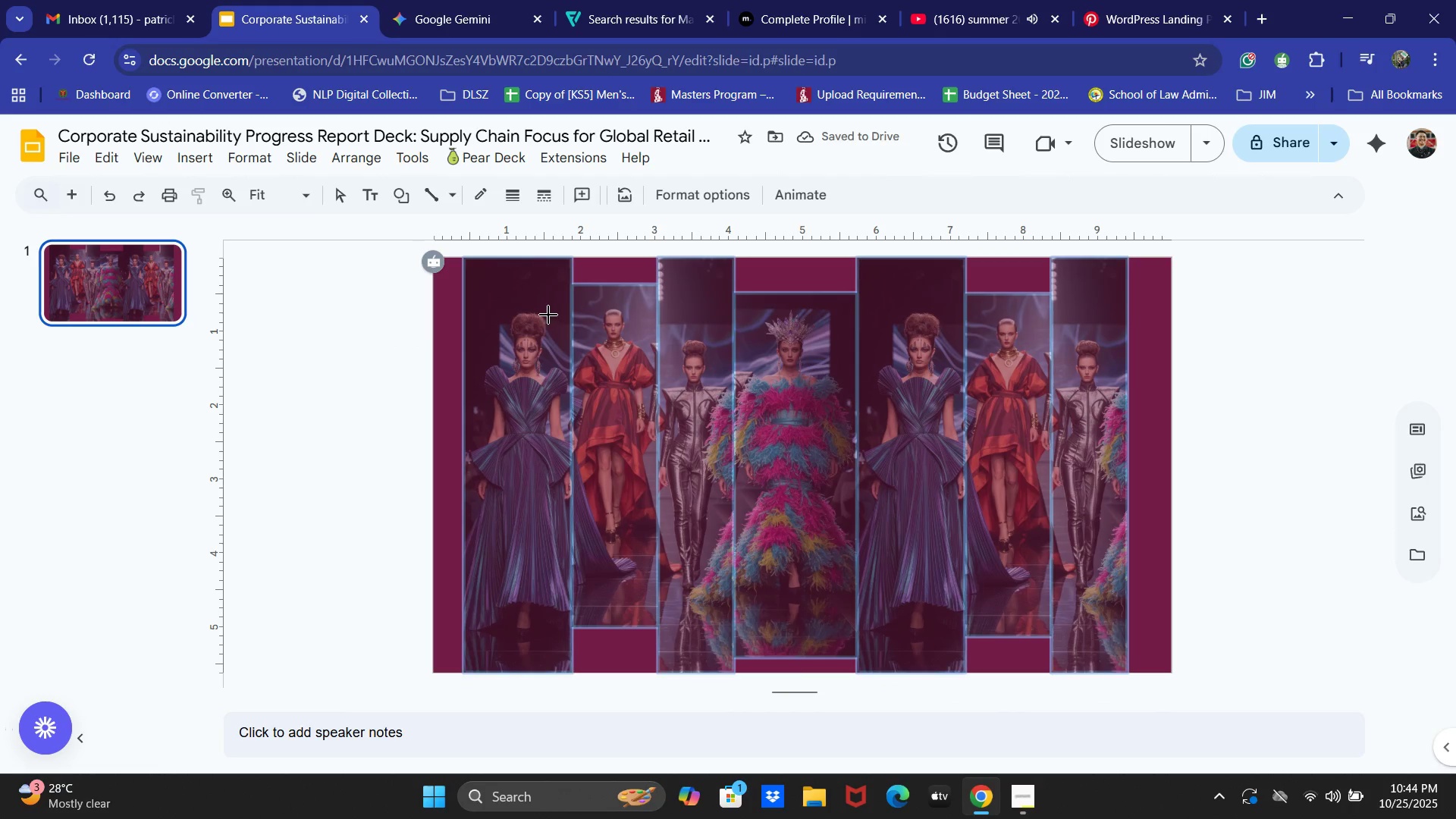 
left_click_drag(start_coordinate=[545, 307], to_coordinate=[1100, 620])
 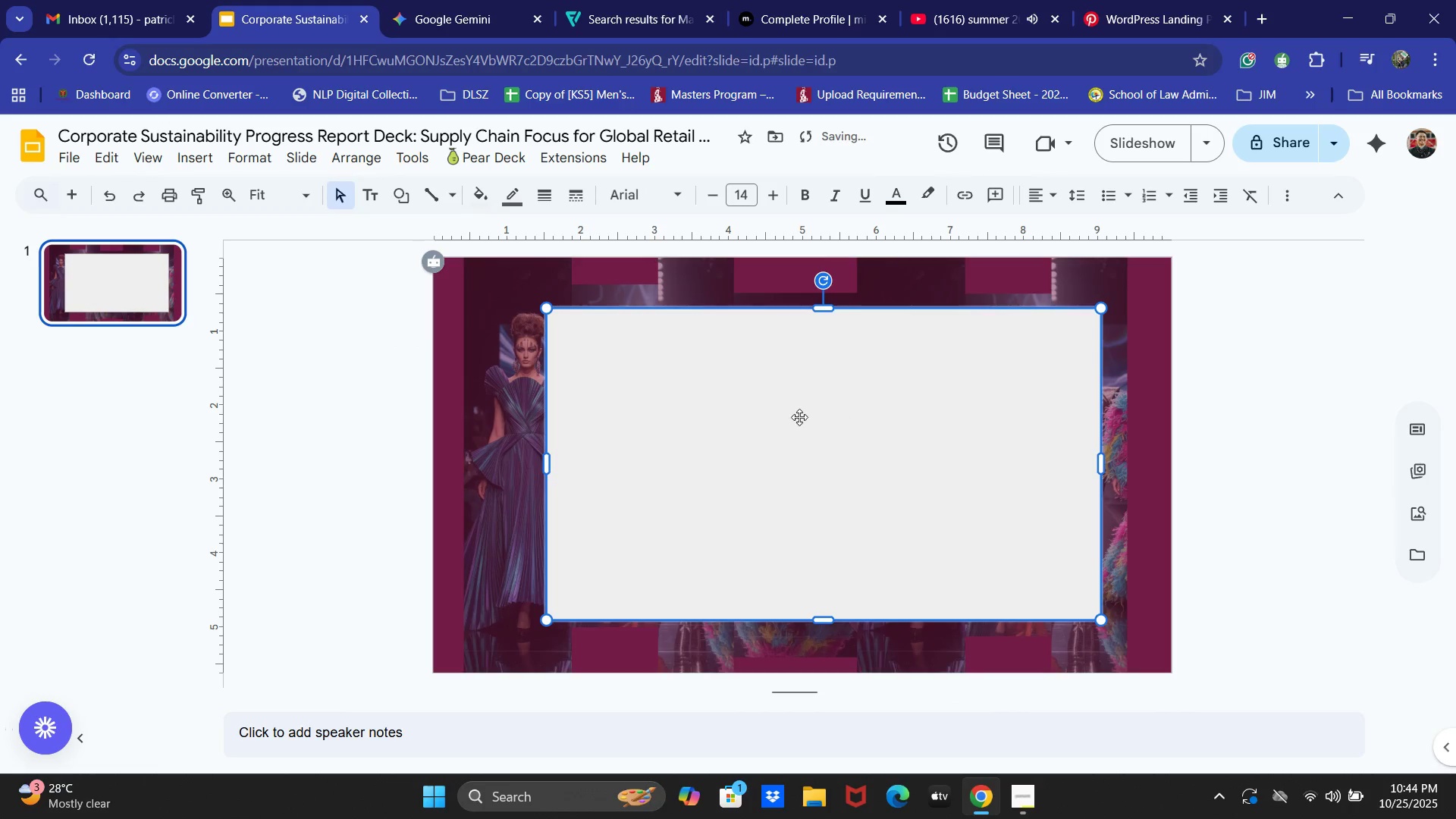 
left_click_drag(start_coordinate=[794, 416], to_coordinate=[780, 419])
 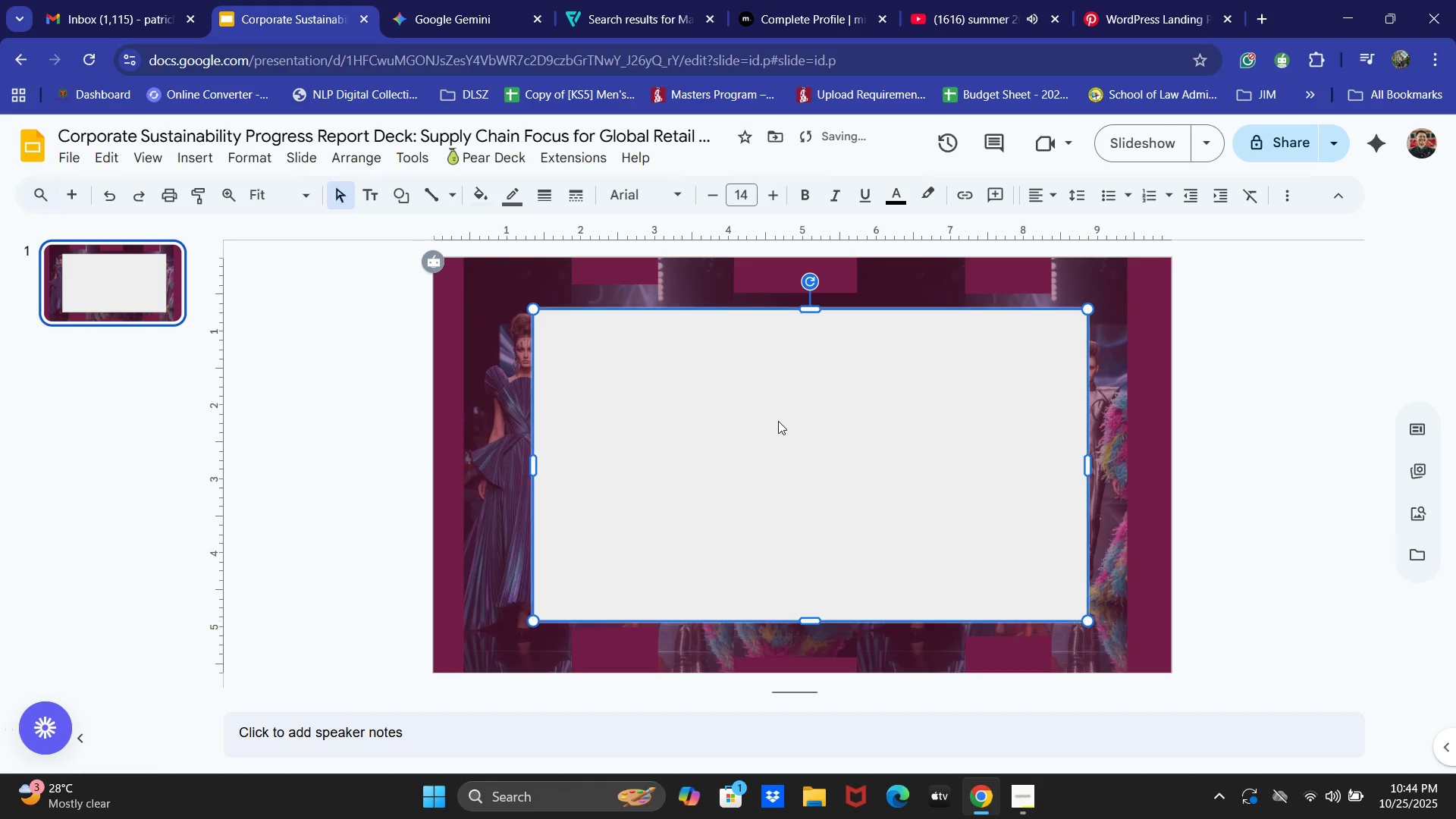 
left_click_drag(start_coordinate=[777, 417], to_coordinate=[770, 415])
 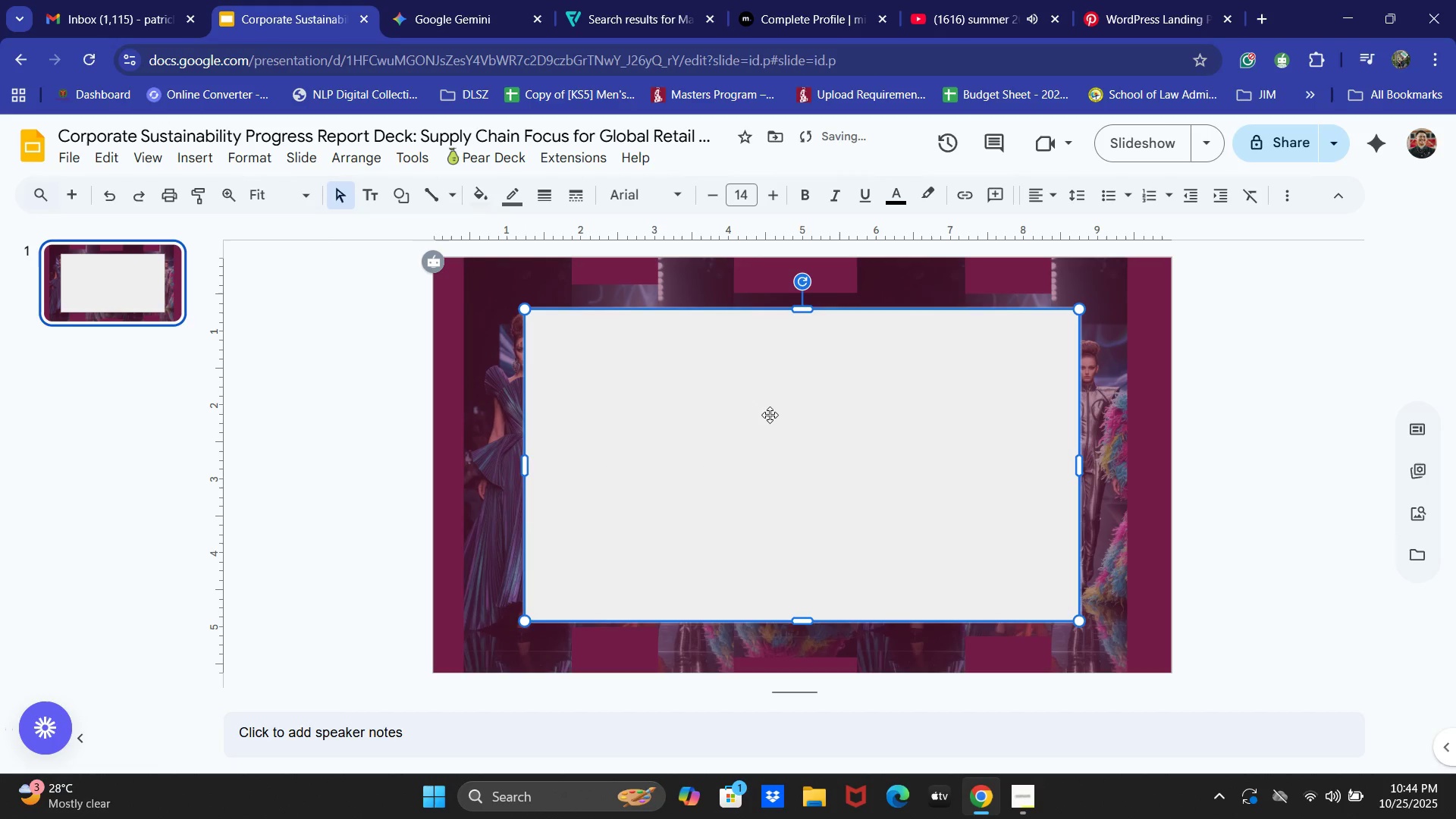 
left_click_drag(start_coordinate=[770, 415], to_coordinate=[770, 411])
 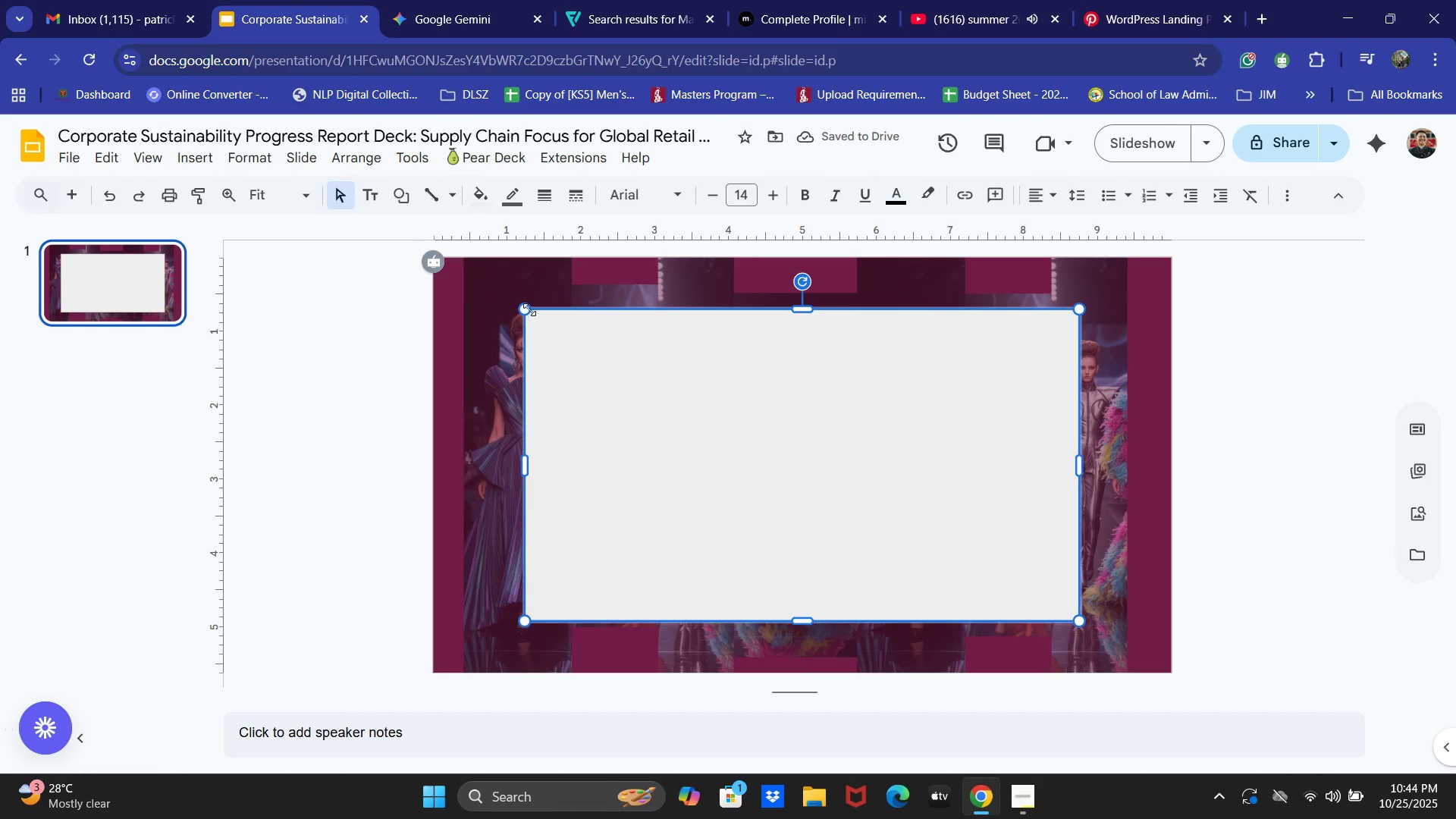 
left_click_drag(start_coordinate=[529, 308], to_coordinate=[578, 342])
 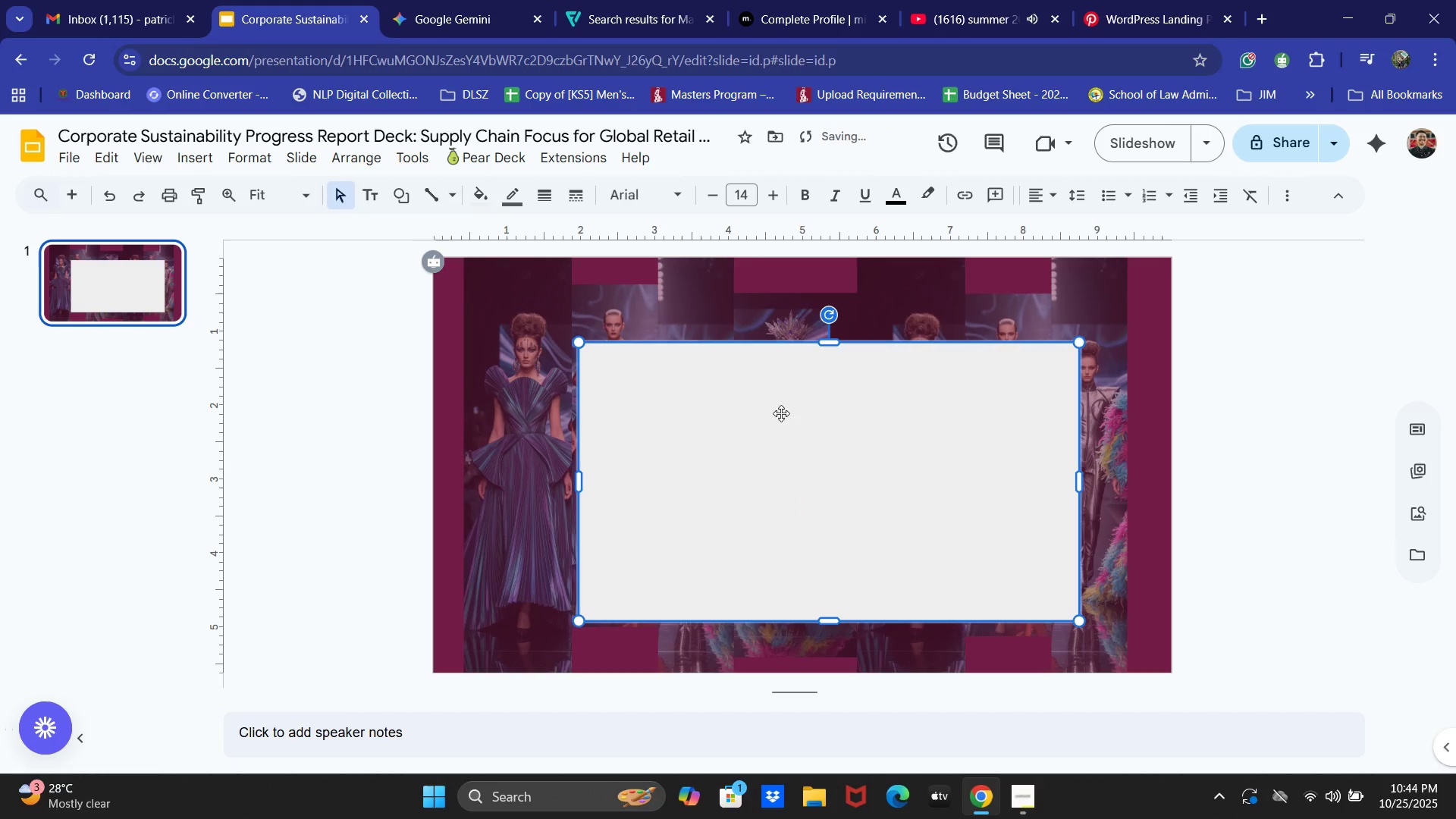 
left_click_drag(start_coordinate=[782, 415], to_coordinate=[748, 397])
 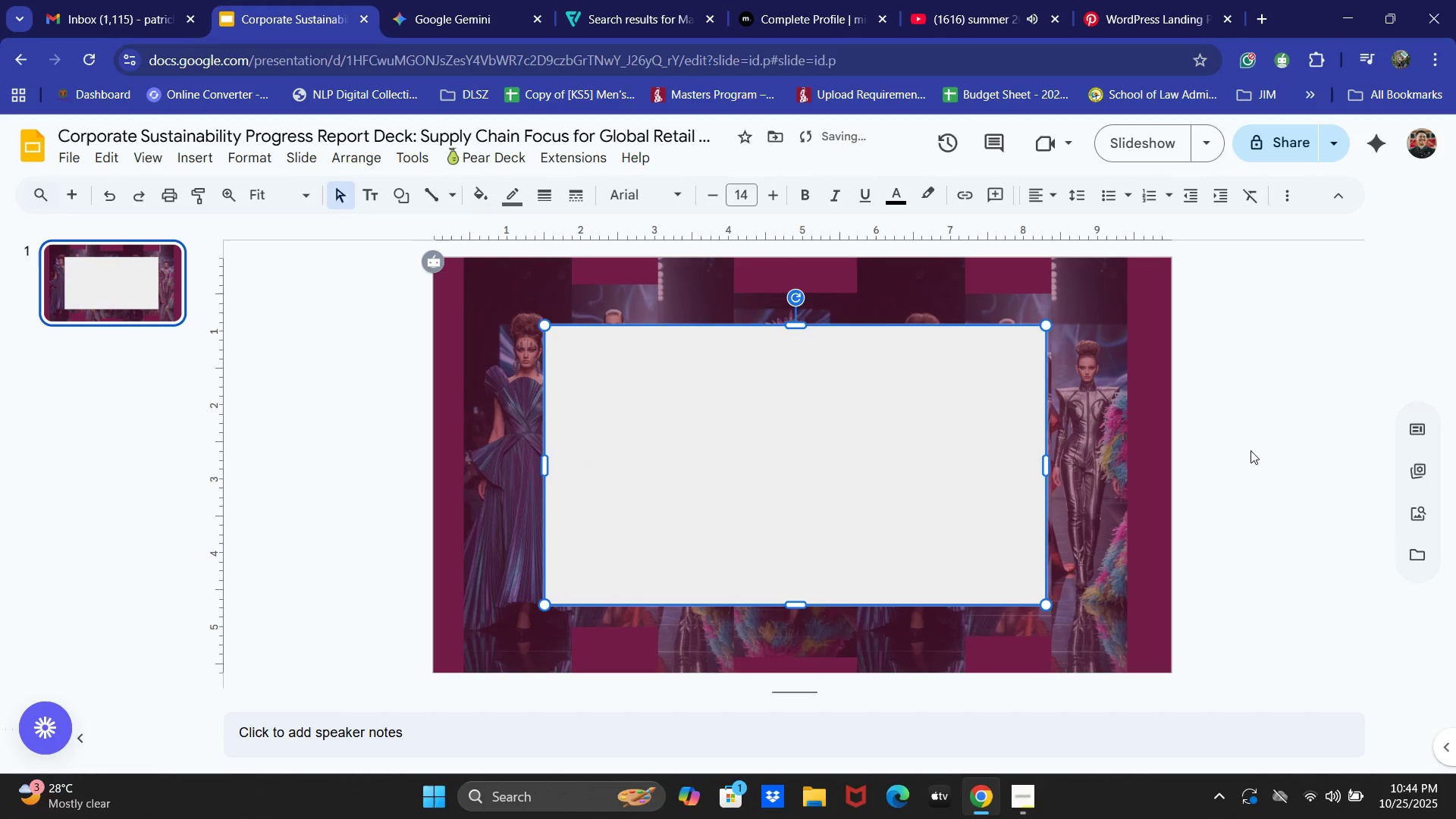 
left_click([1250, 450])
 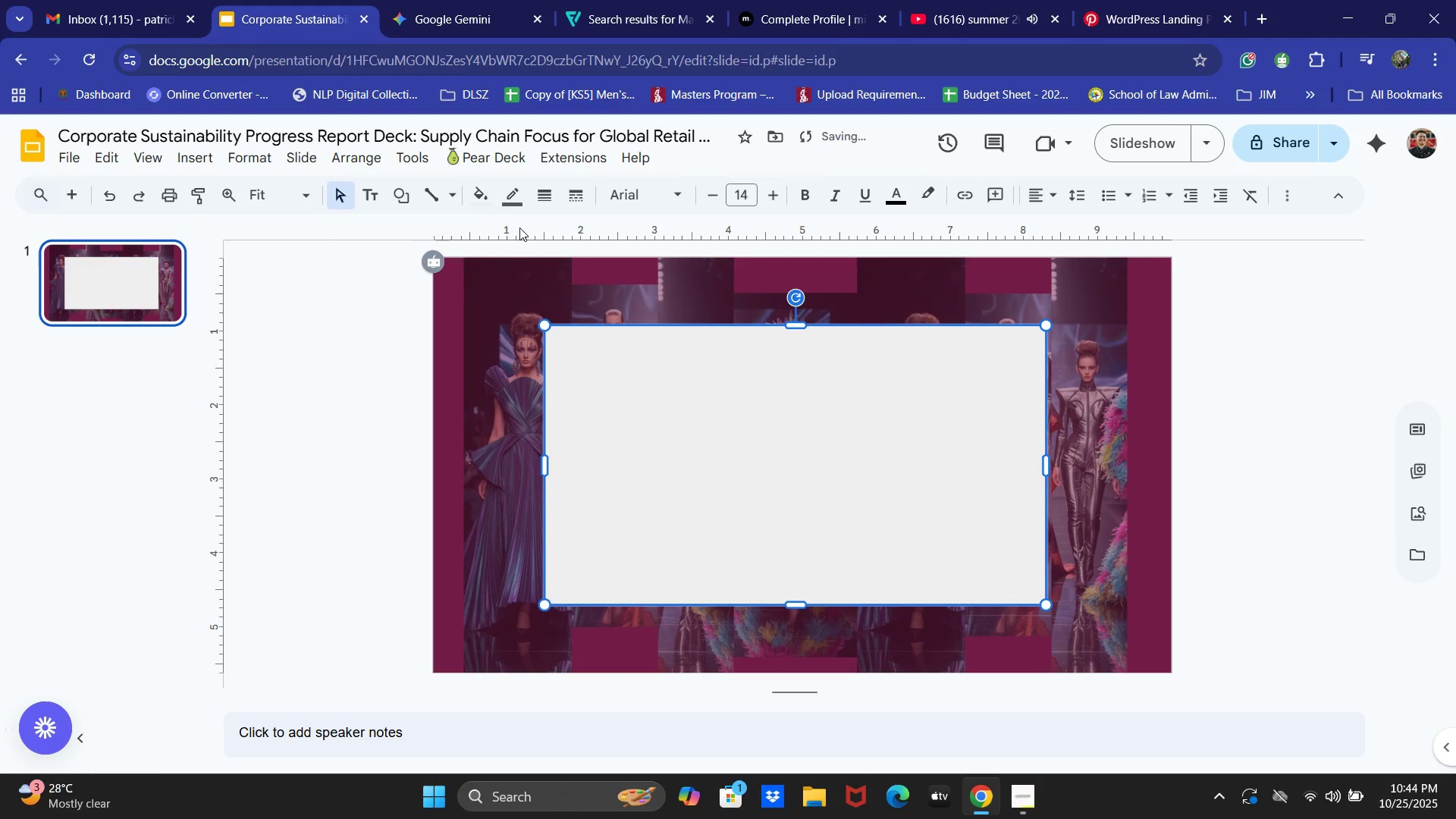 
left_click([515, 193])
 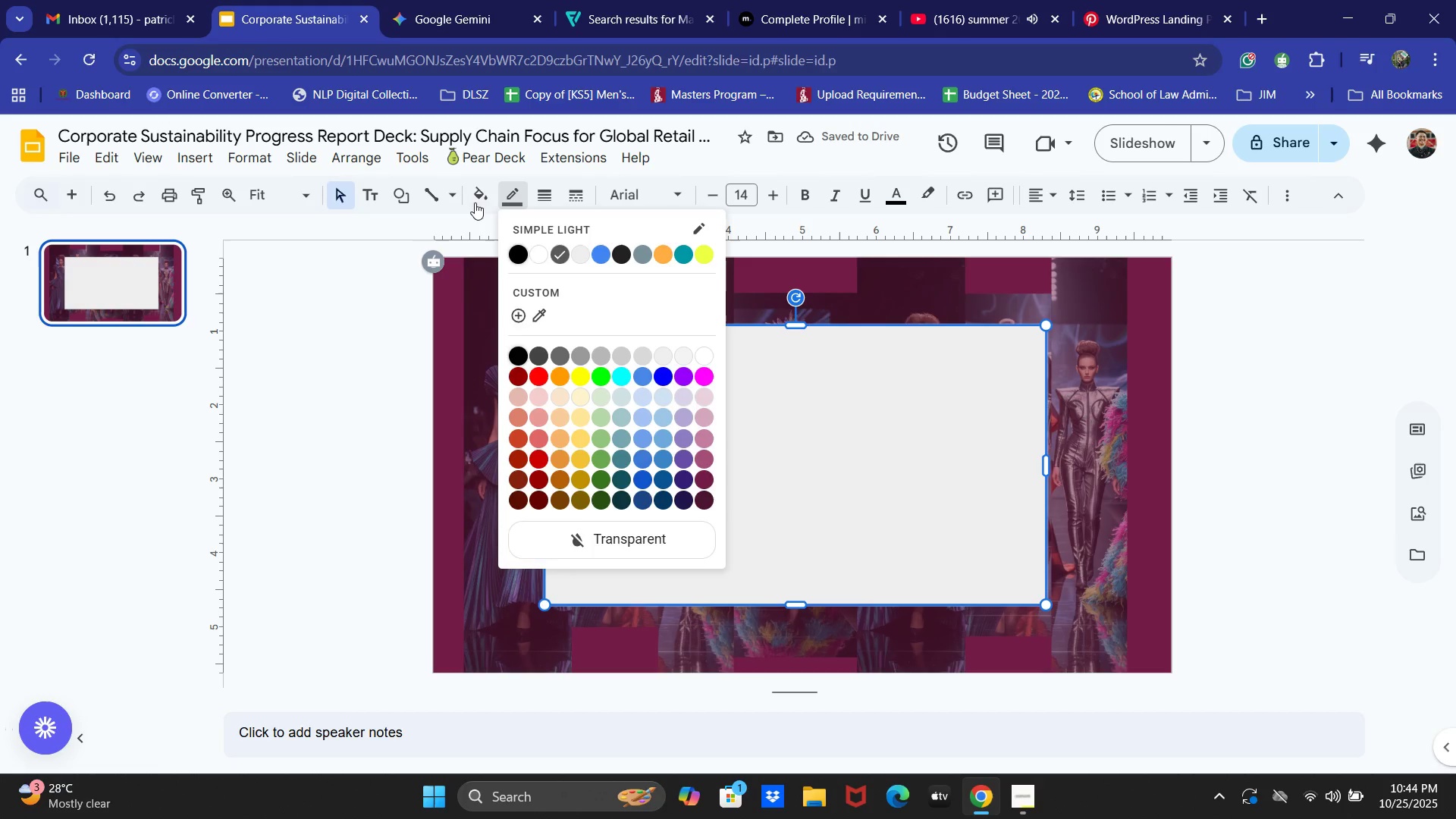 
left_click([475, 202])
 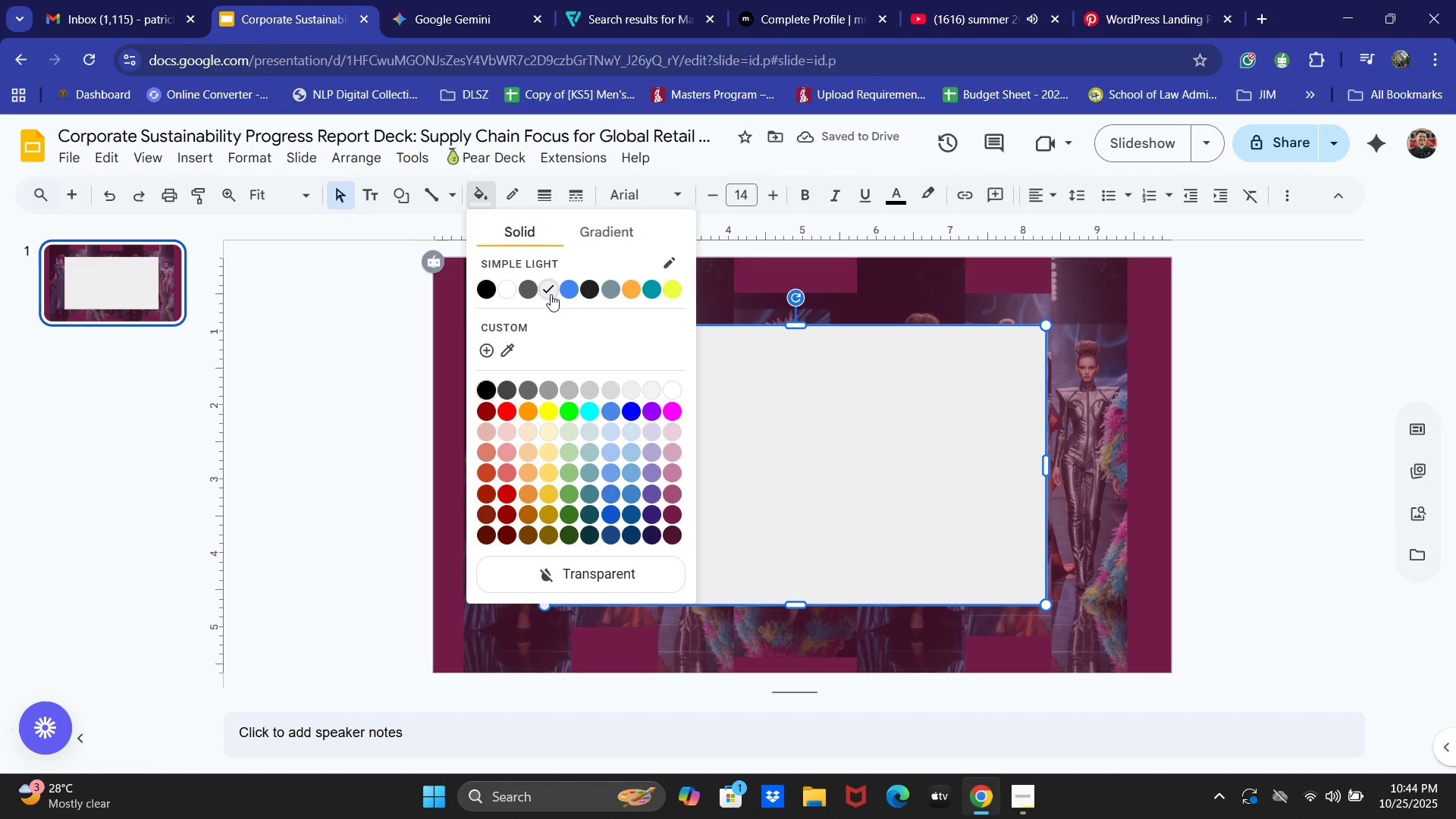 
wait(5.44)
 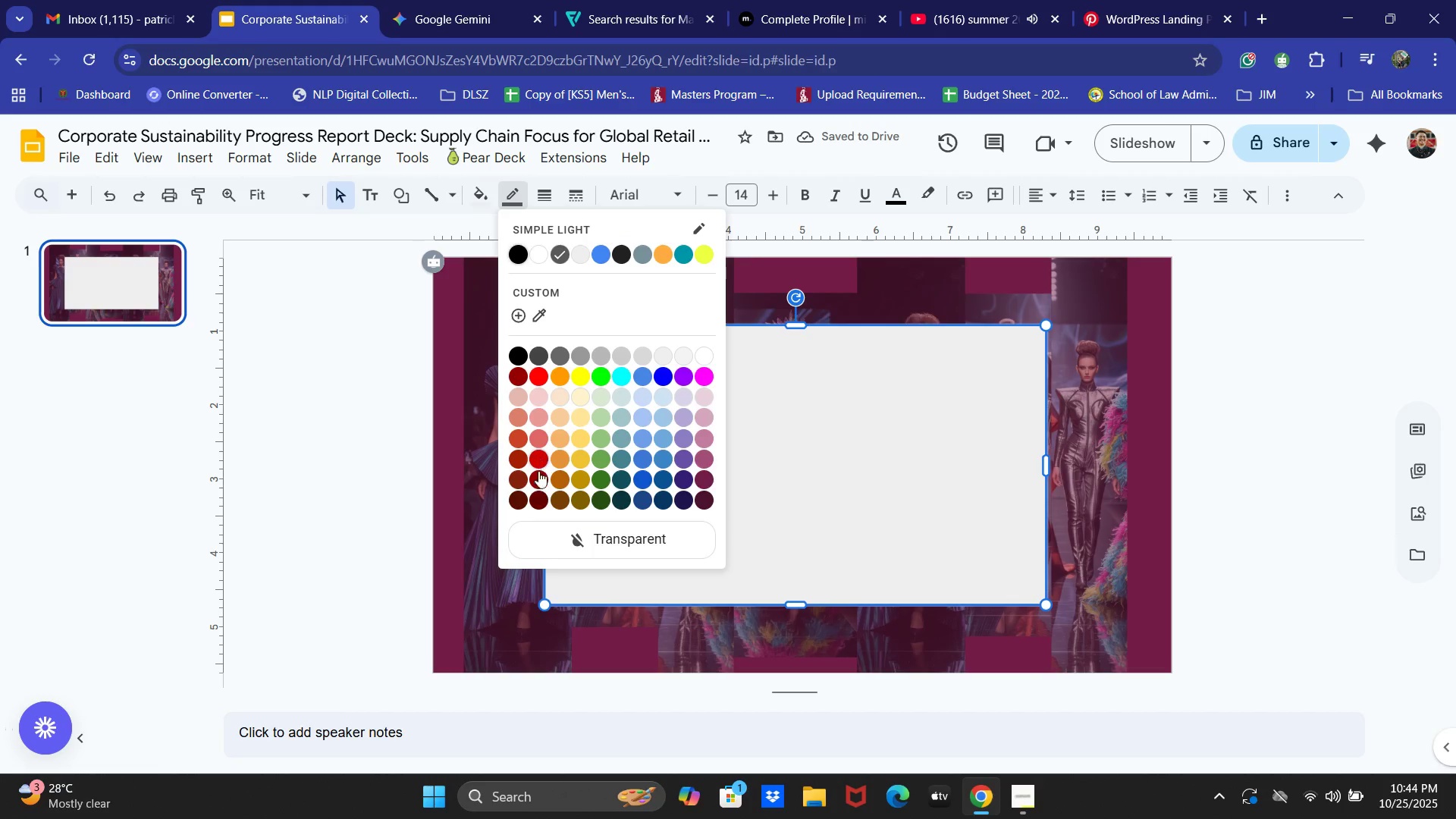 
left_click([631, 389])
 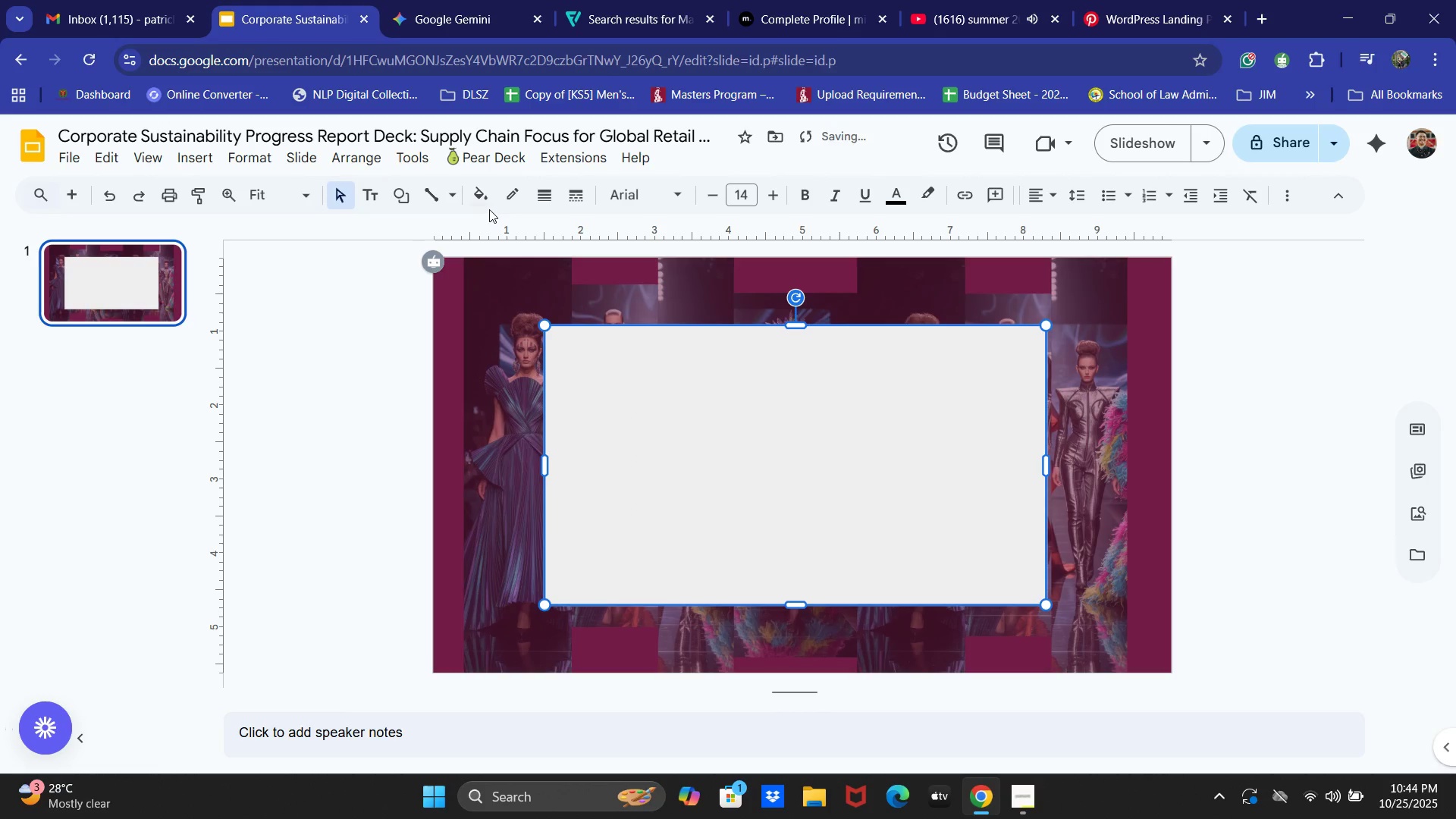 
left_click([345, 297])
 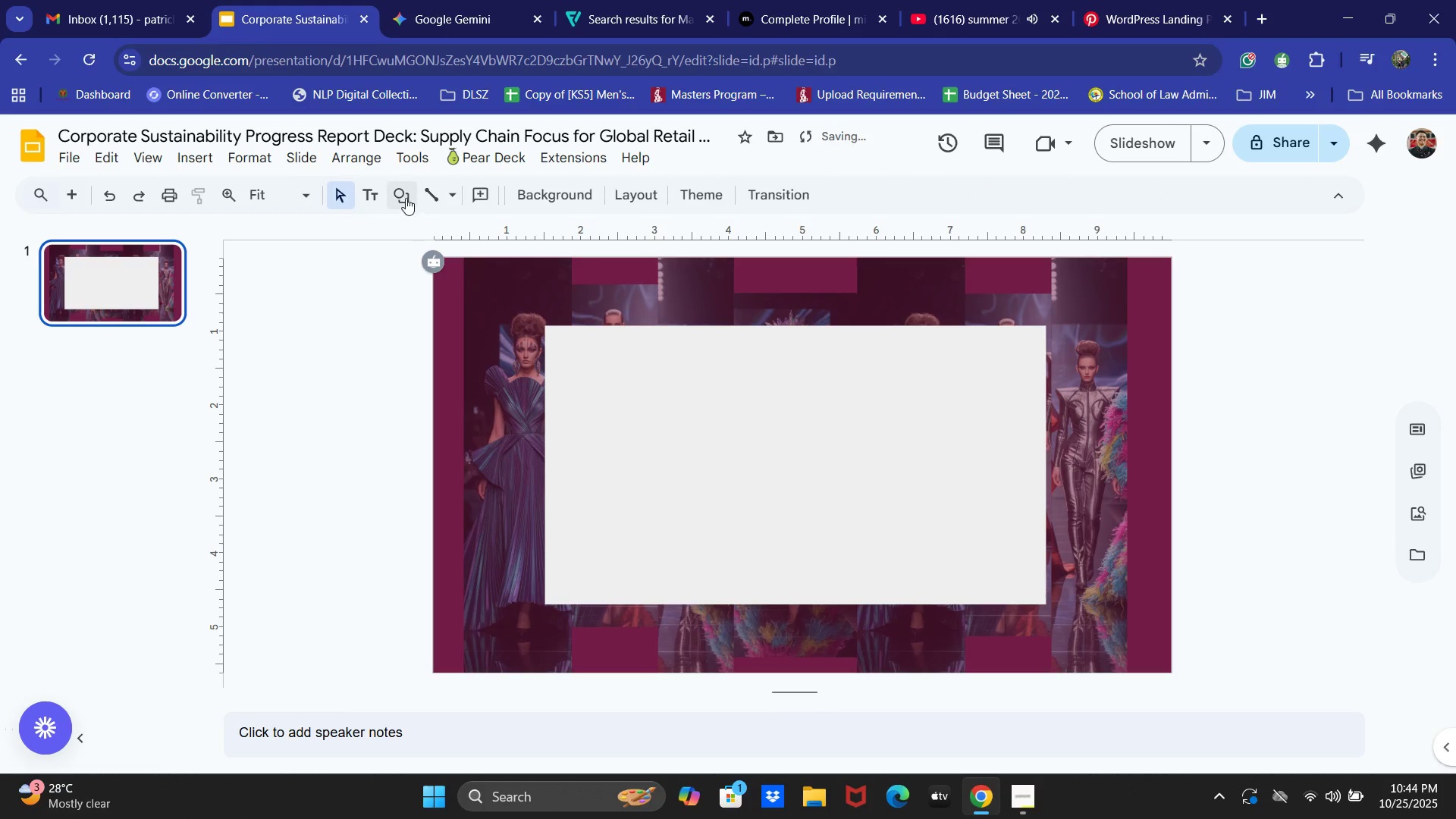 
left_click([405, 198])
 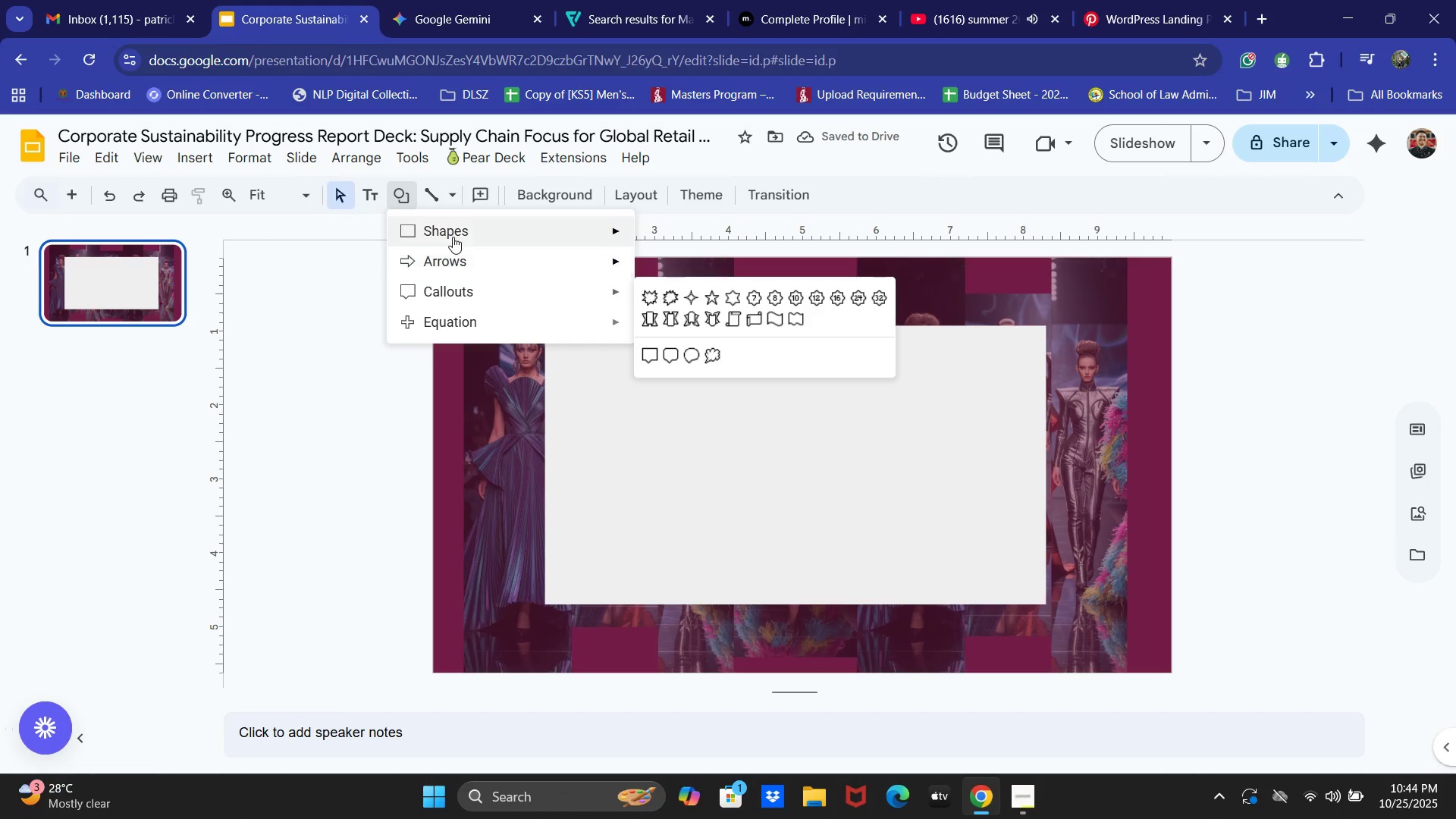 
left_click([524, 228])
 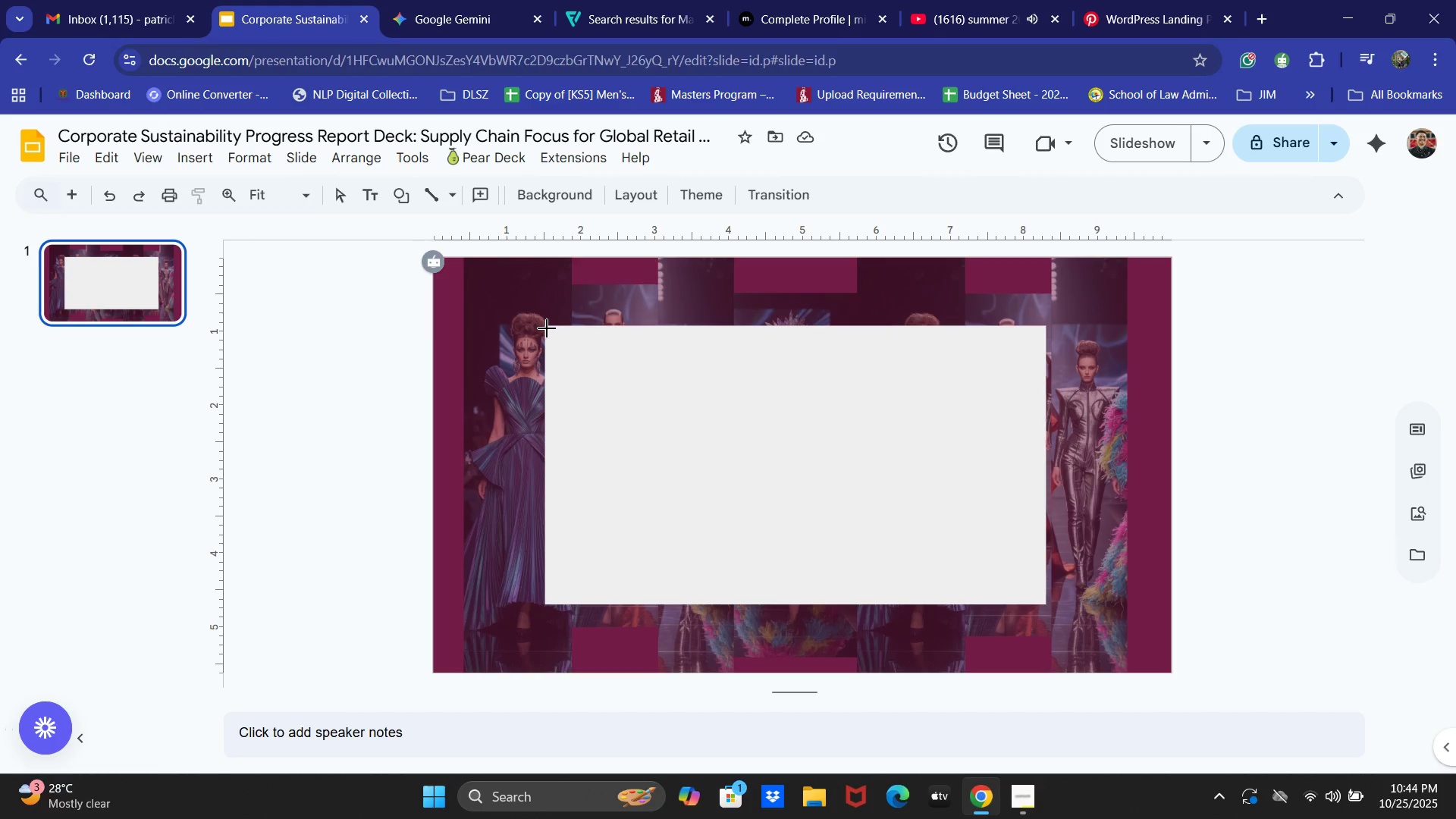 
left_click_drag(start_coordinate=[544, 328], to_coordinate=[1046, 359])
 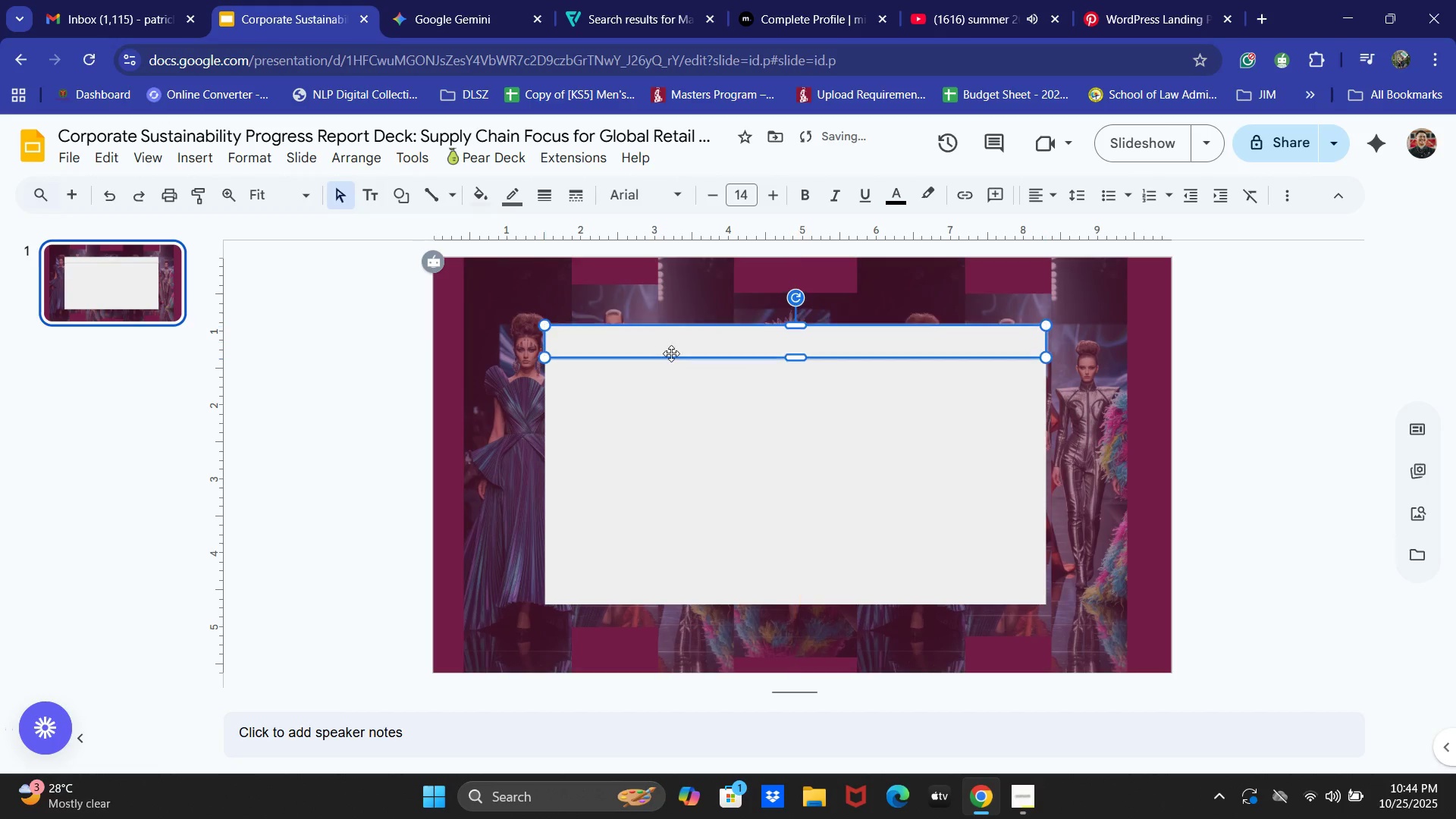 
left_click([1309, 353])
 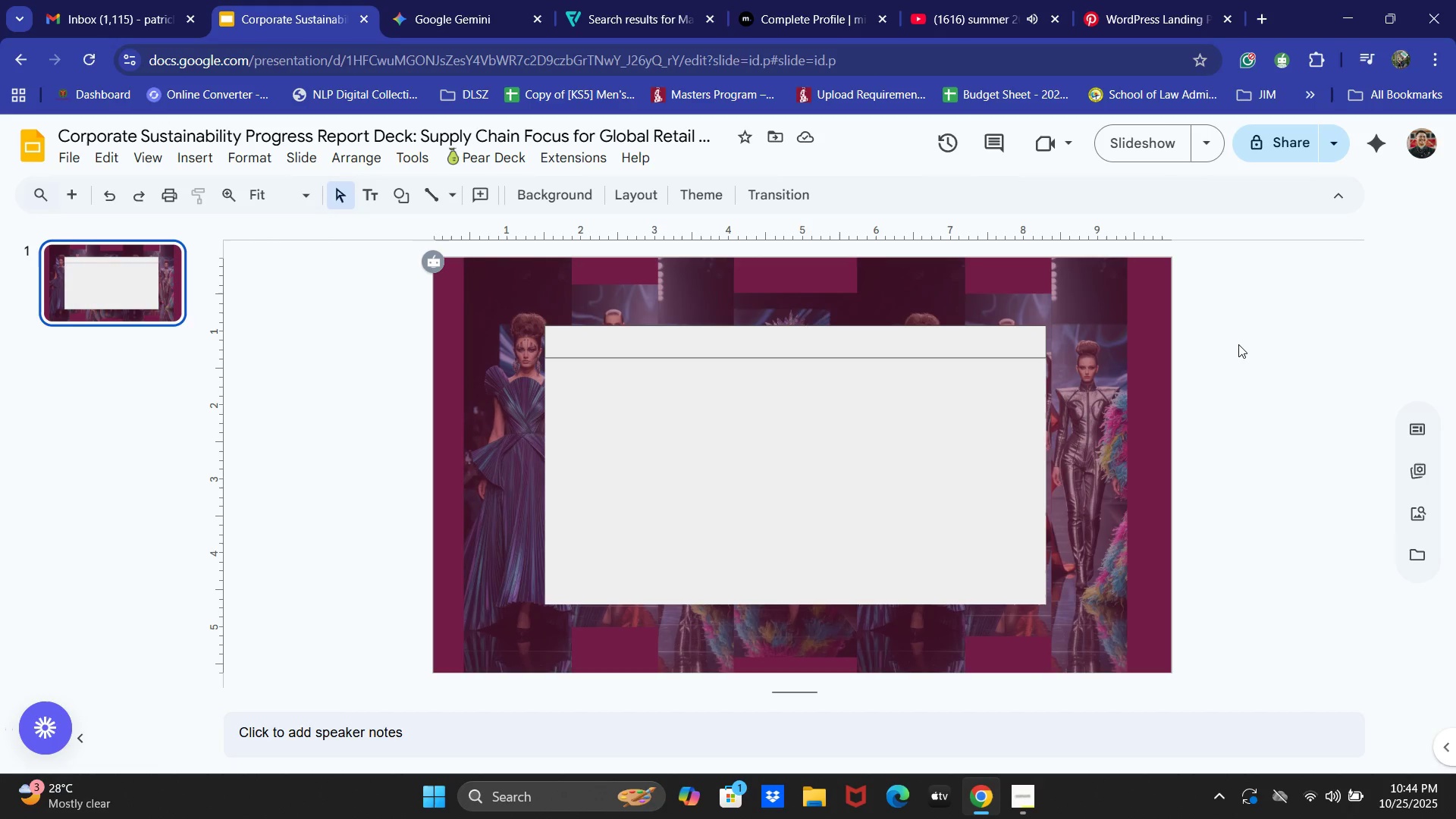 
wait(10.99)
 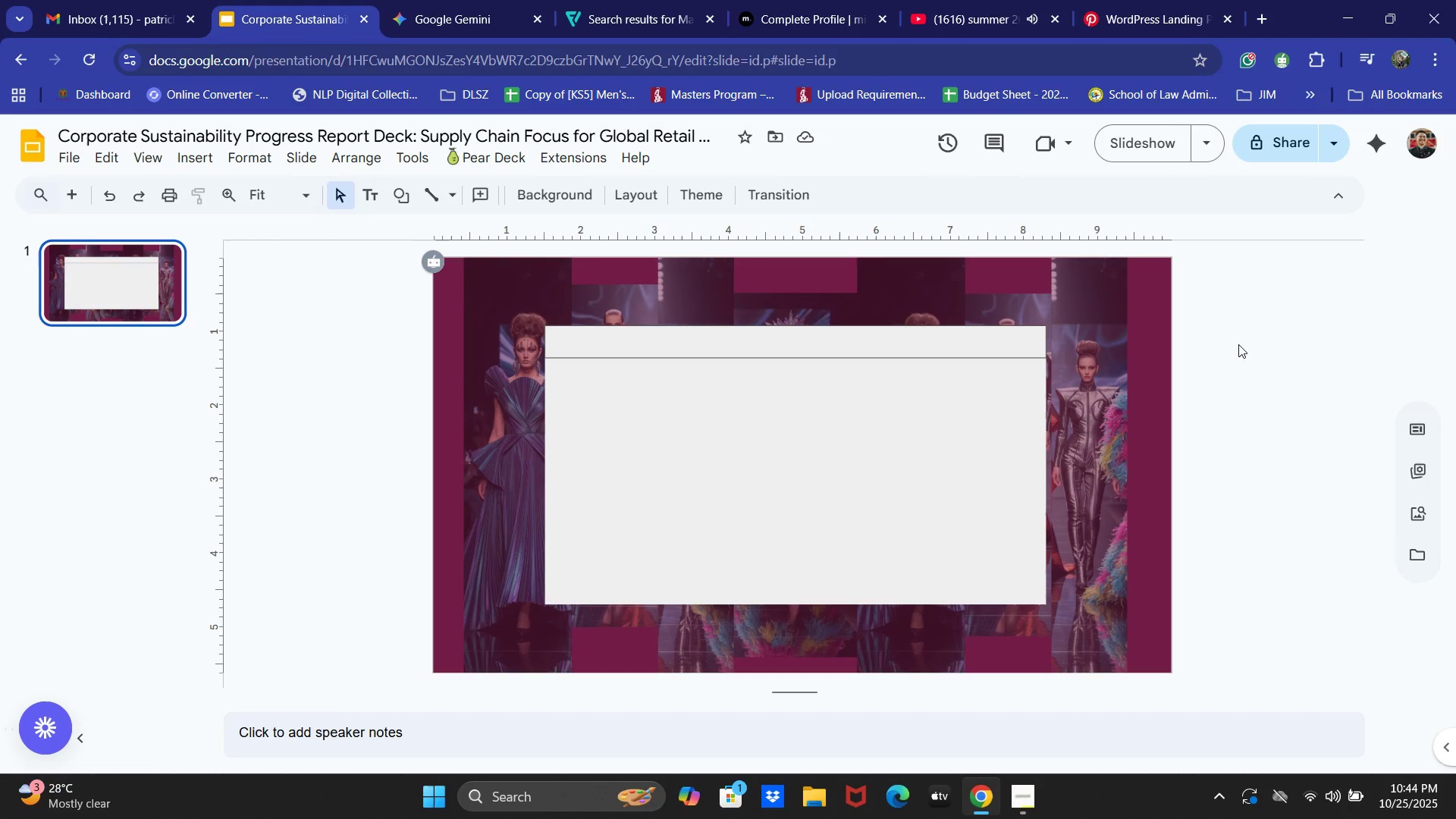 
mouse_move([438, 192])
 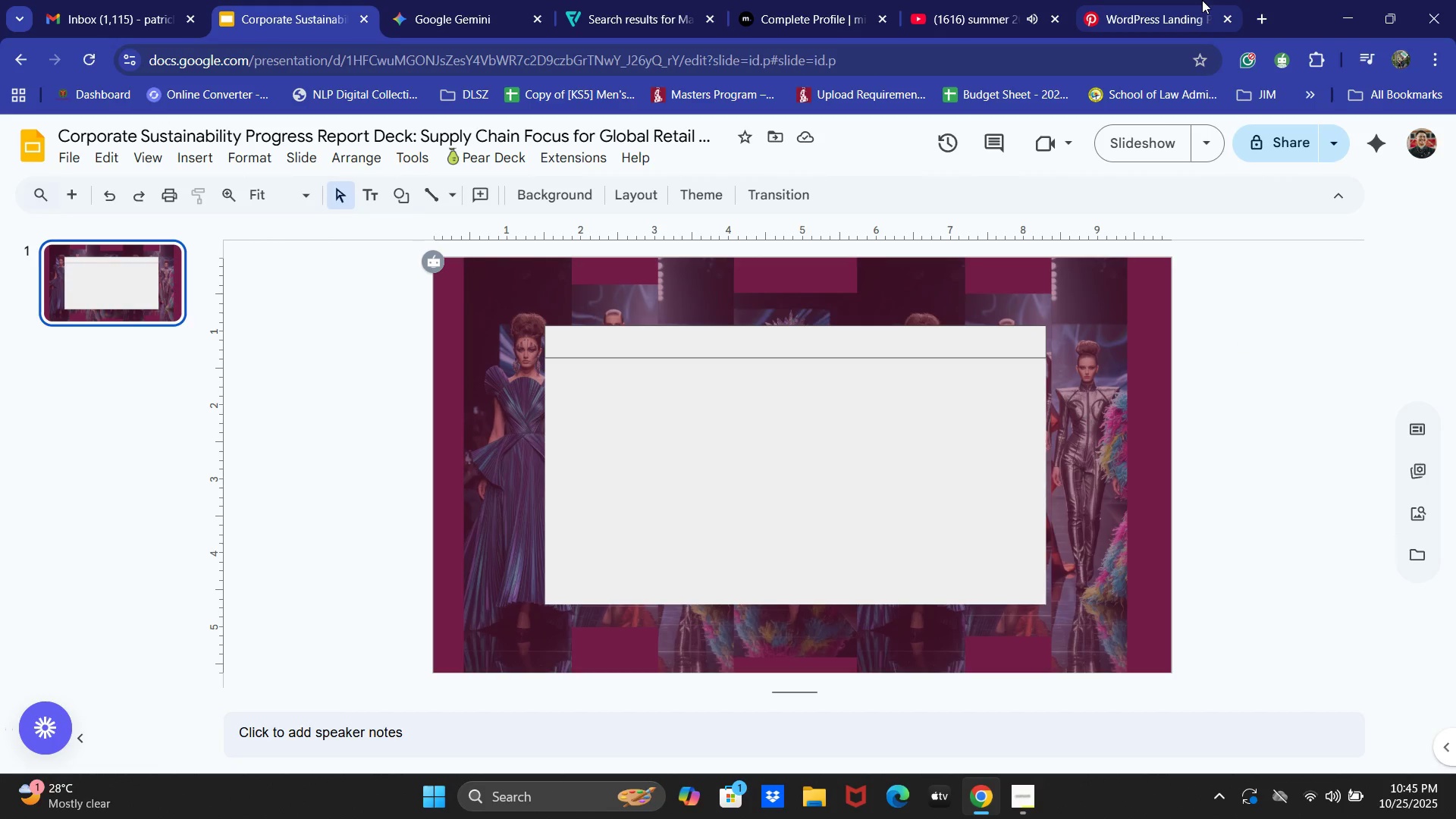 
left_click([1202, 0])
 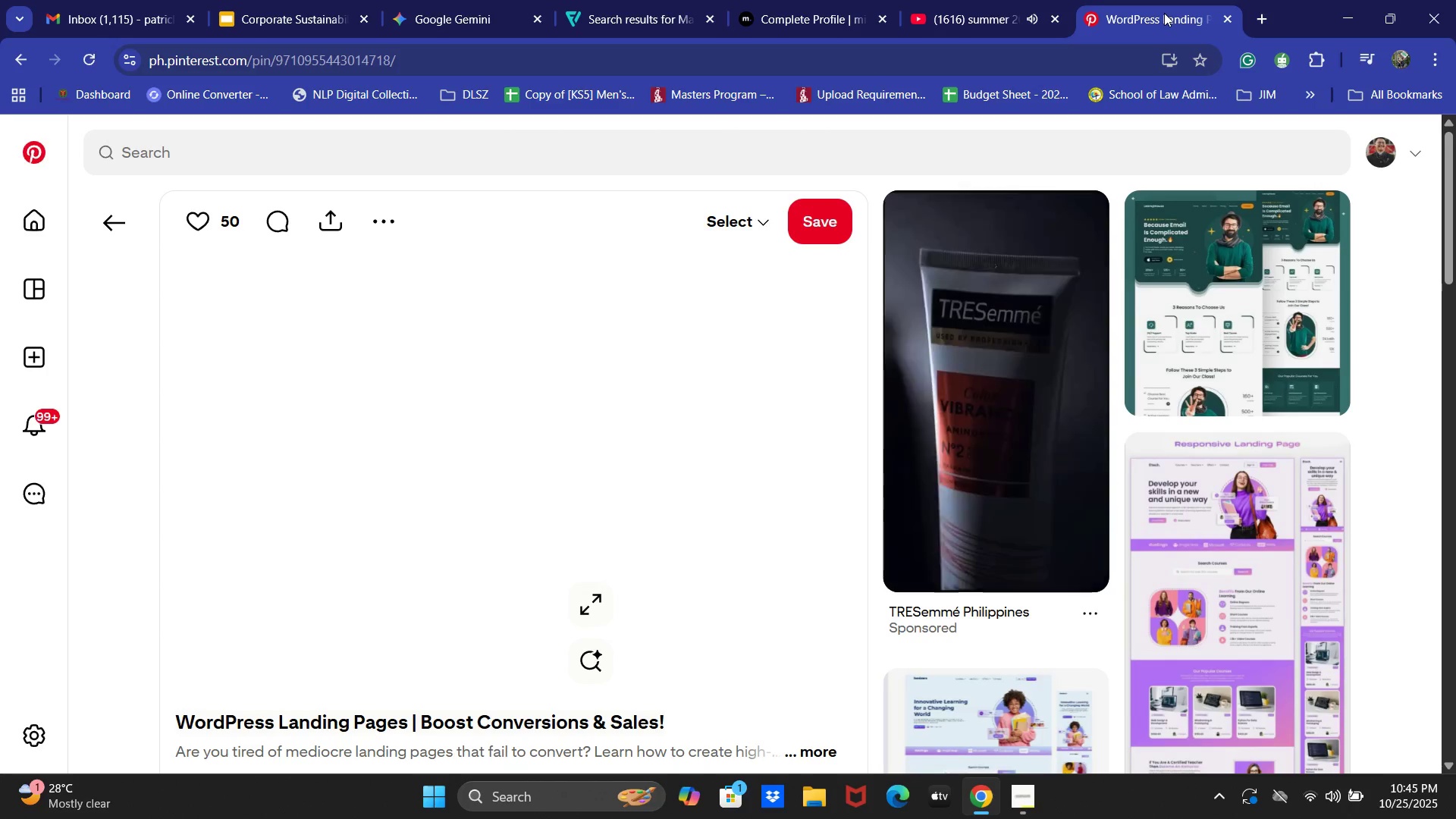 
scroll: coordinate [667, 247], scroll_direction: up, amount: 3.0
 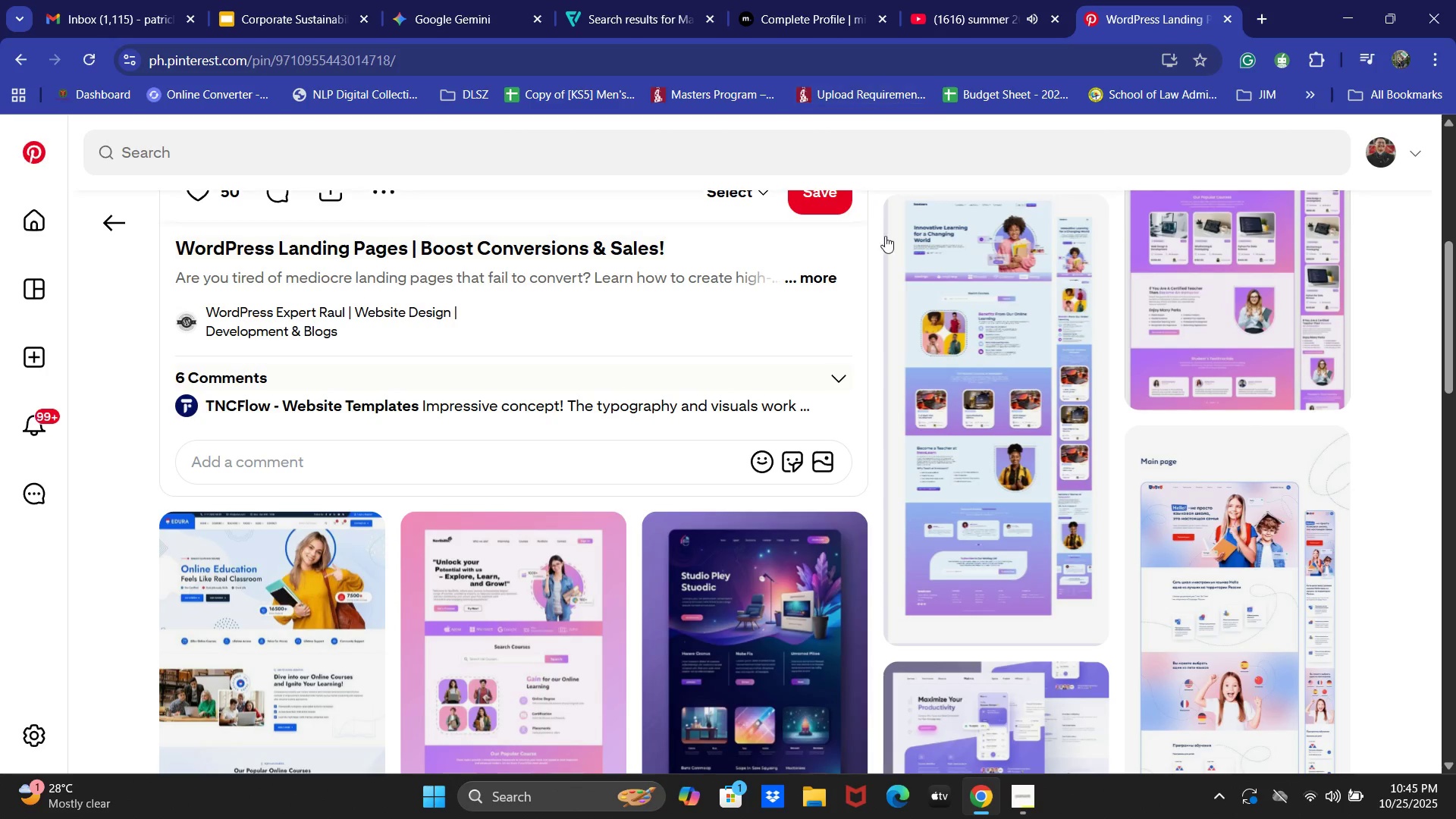 
scroll: coordinate [659, 302], scroll_direction: down, amount: 1.0
 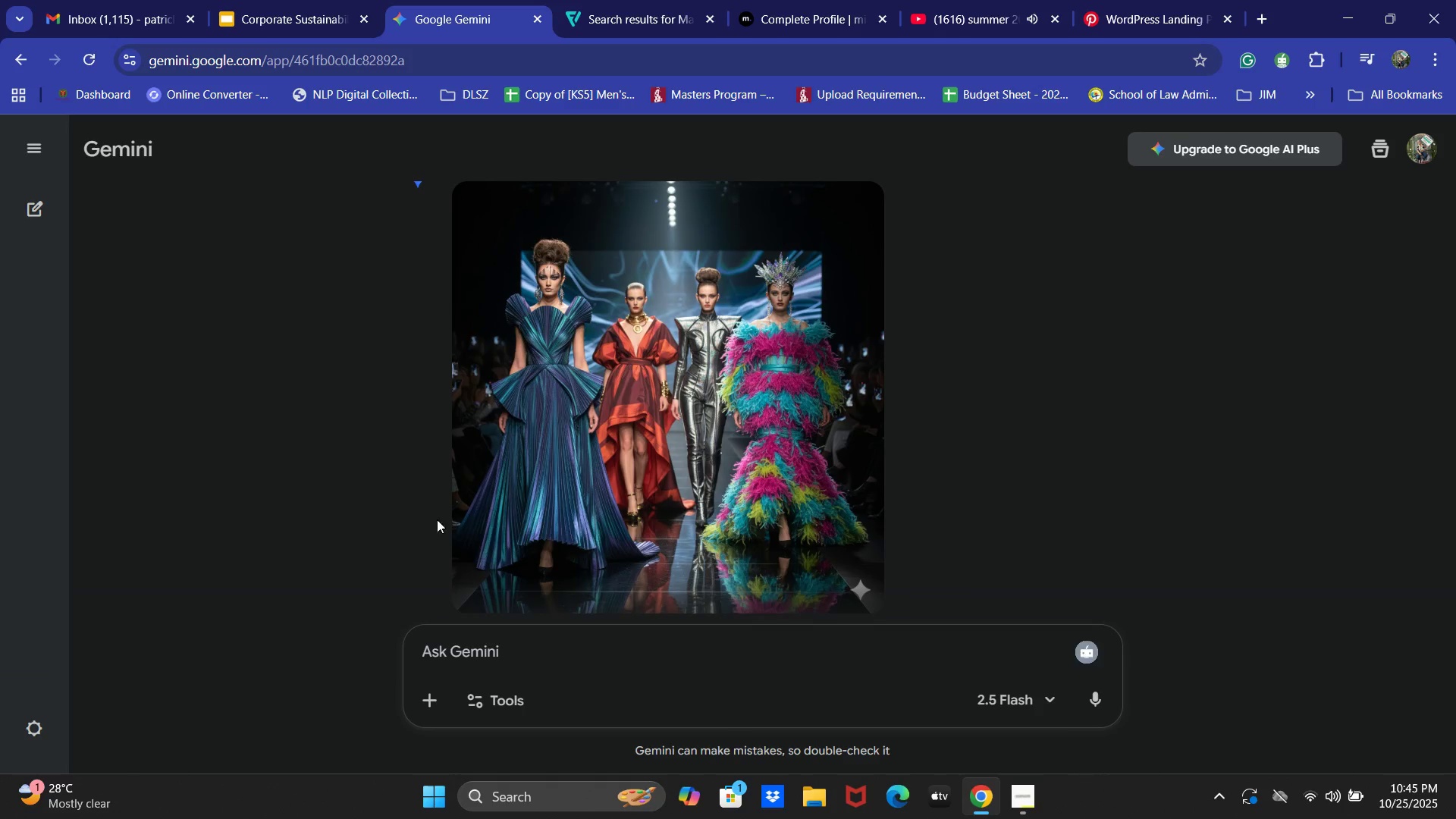 
wait(5.14)
 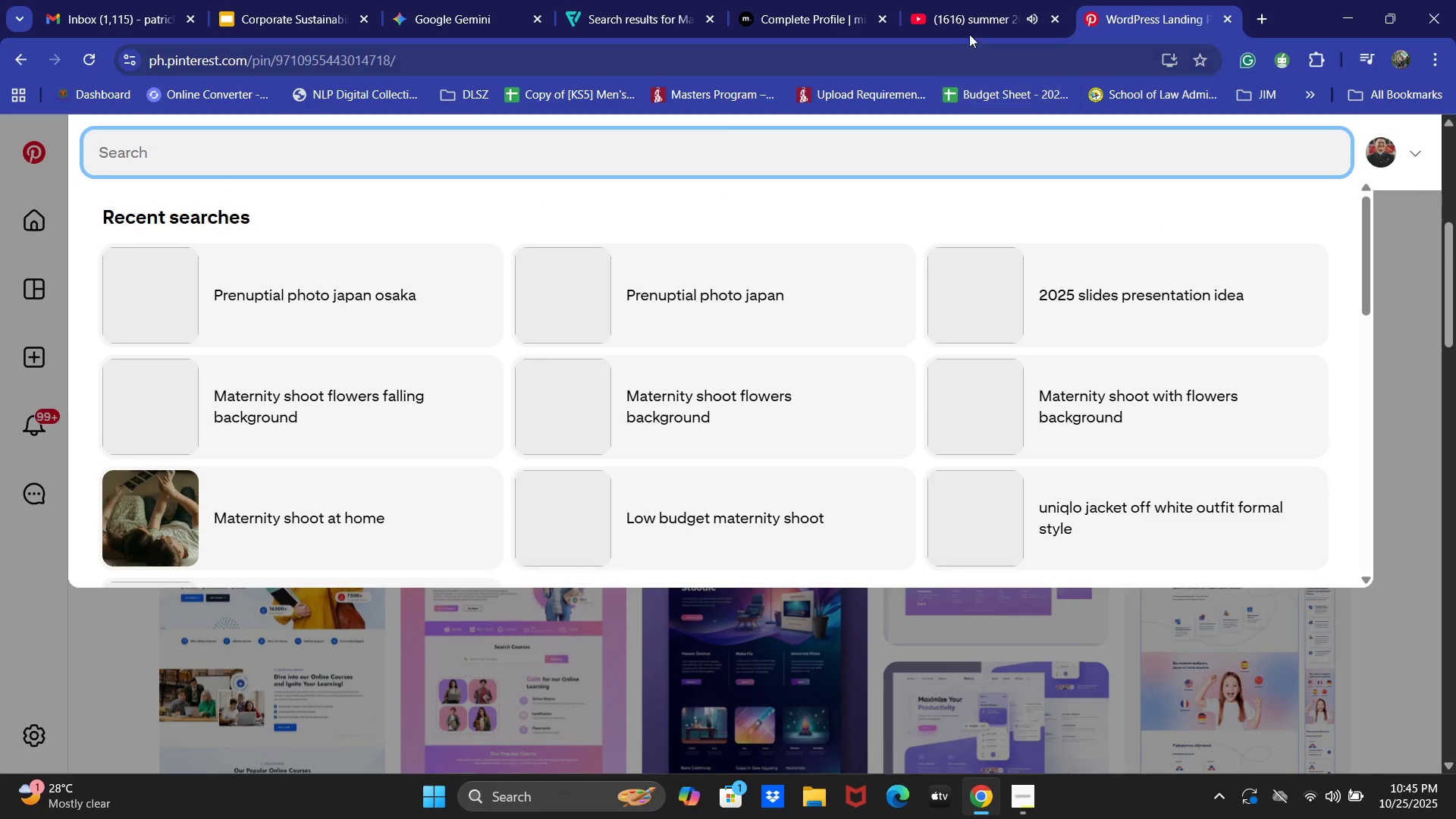 
type(Generate am)
key(Backspace)
type( mack)
key(Backspace)
type(book screen image)
key(Backspace)
key(Backspace)
type(tab un)
key(Backspace)
key(Backspace)
type(j)
key(Backspace)
type(u)
key(Backspace)
type(image)
 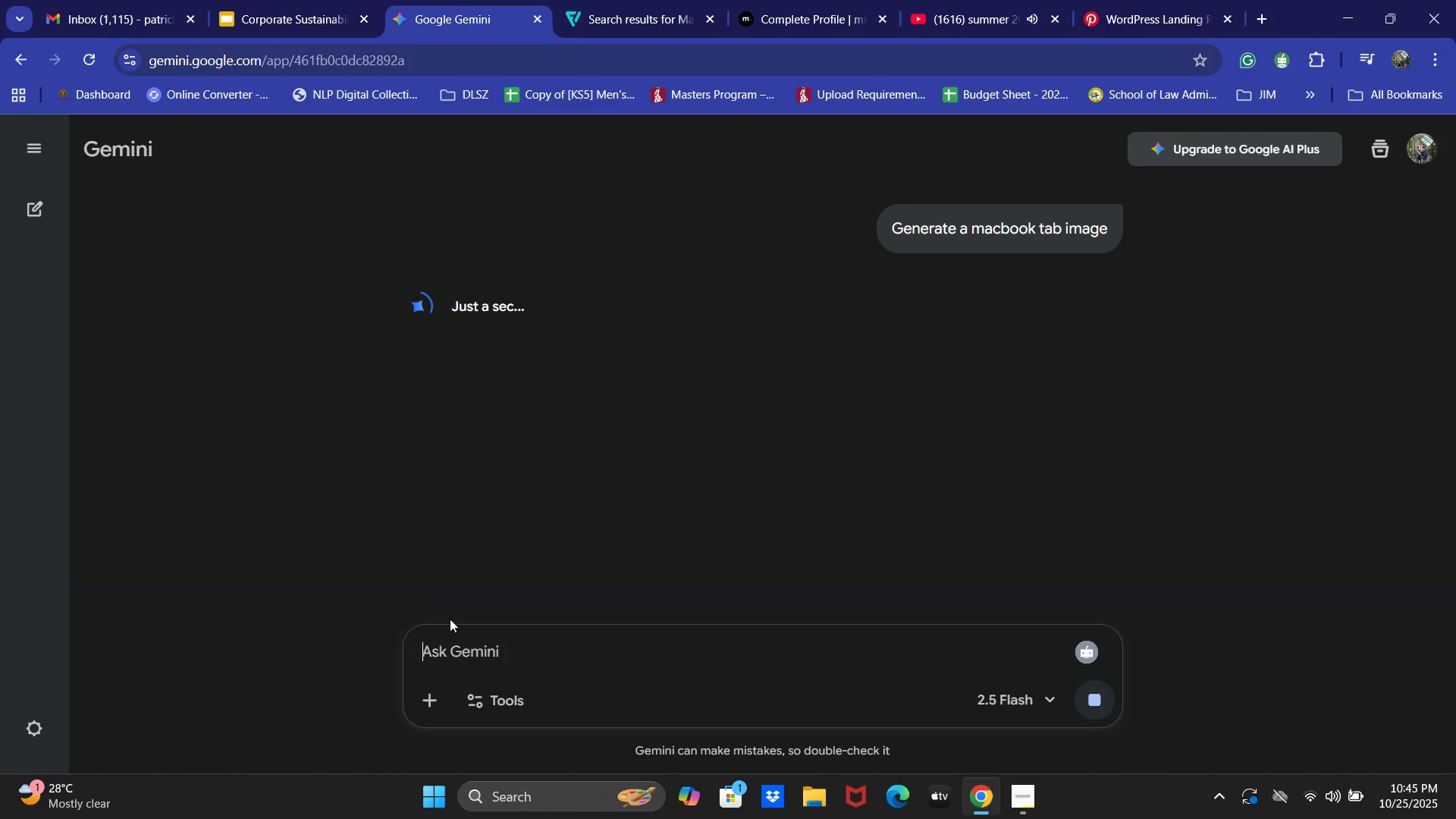 
key(Enter)
 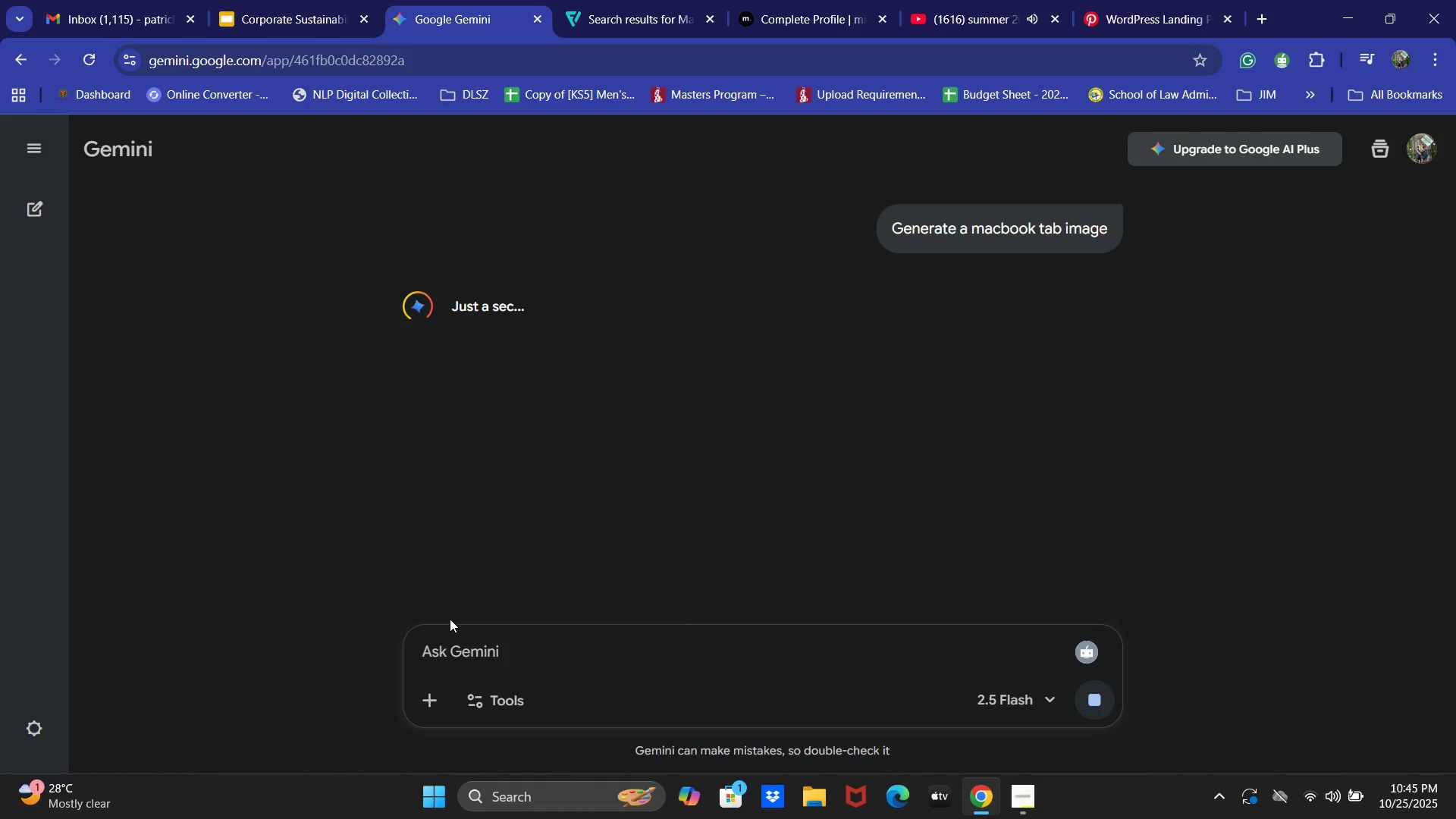 
key(ArrowRight)
 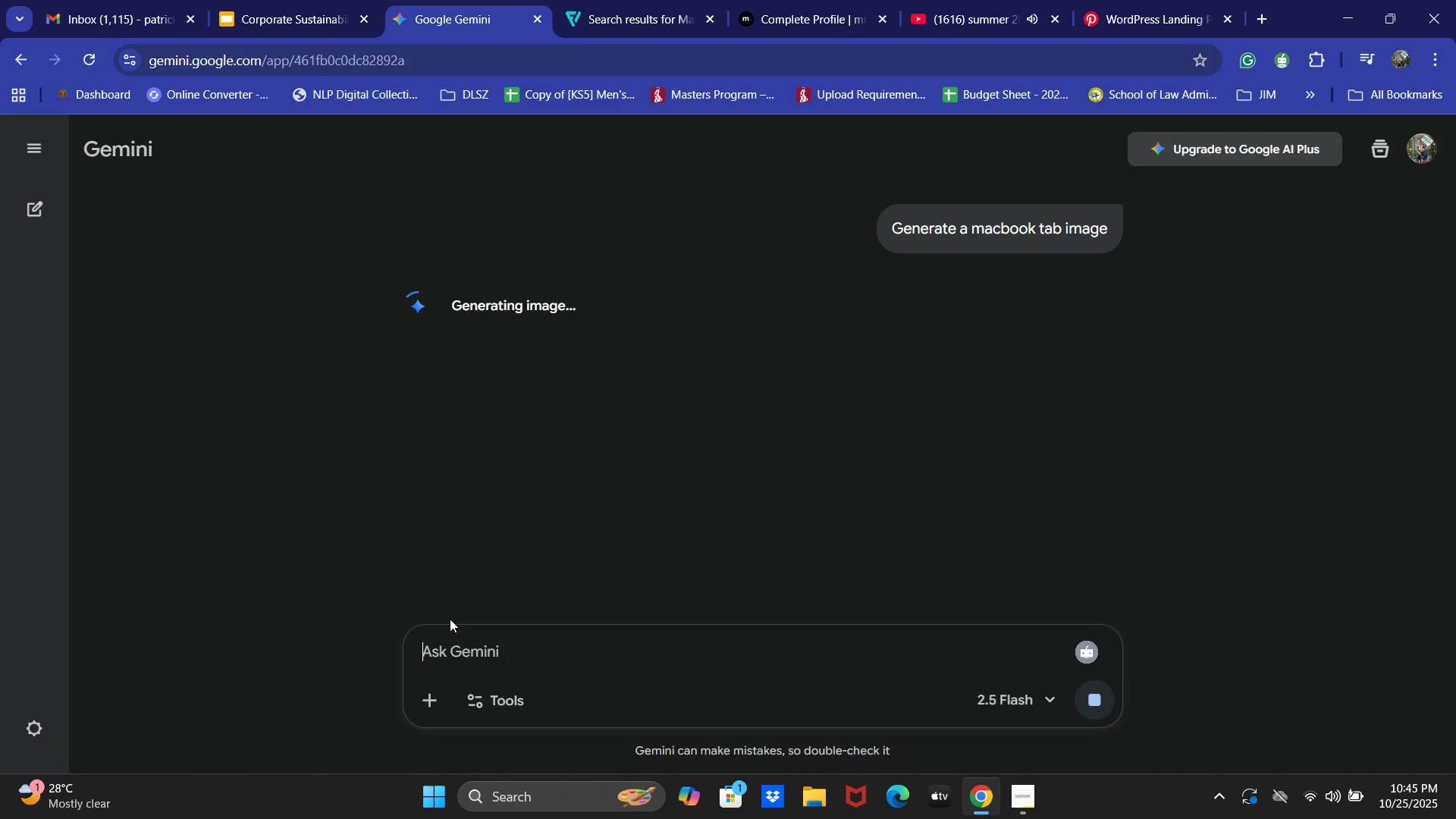 
wait(17.3)
 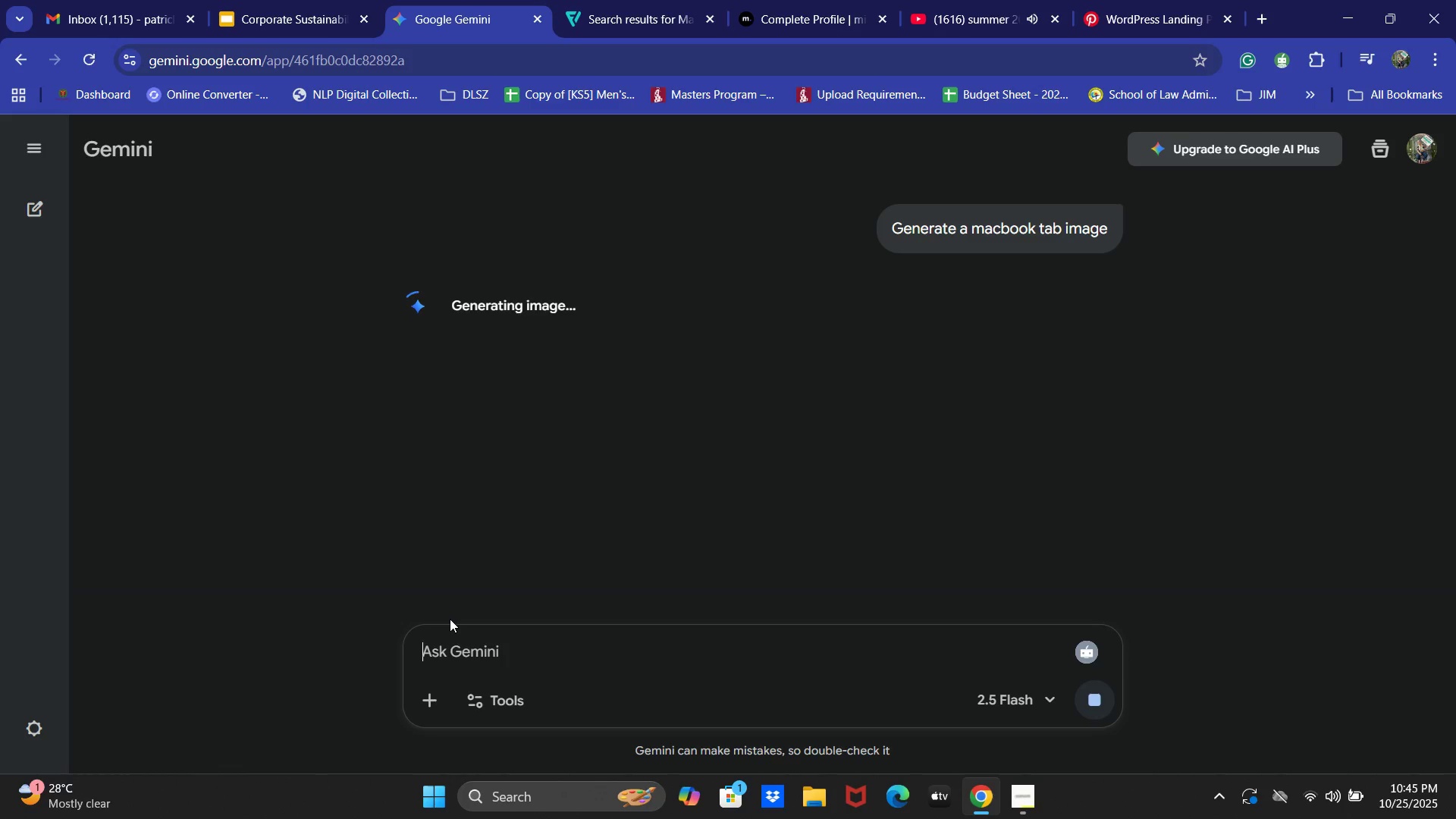 
left_click([662, 527])
 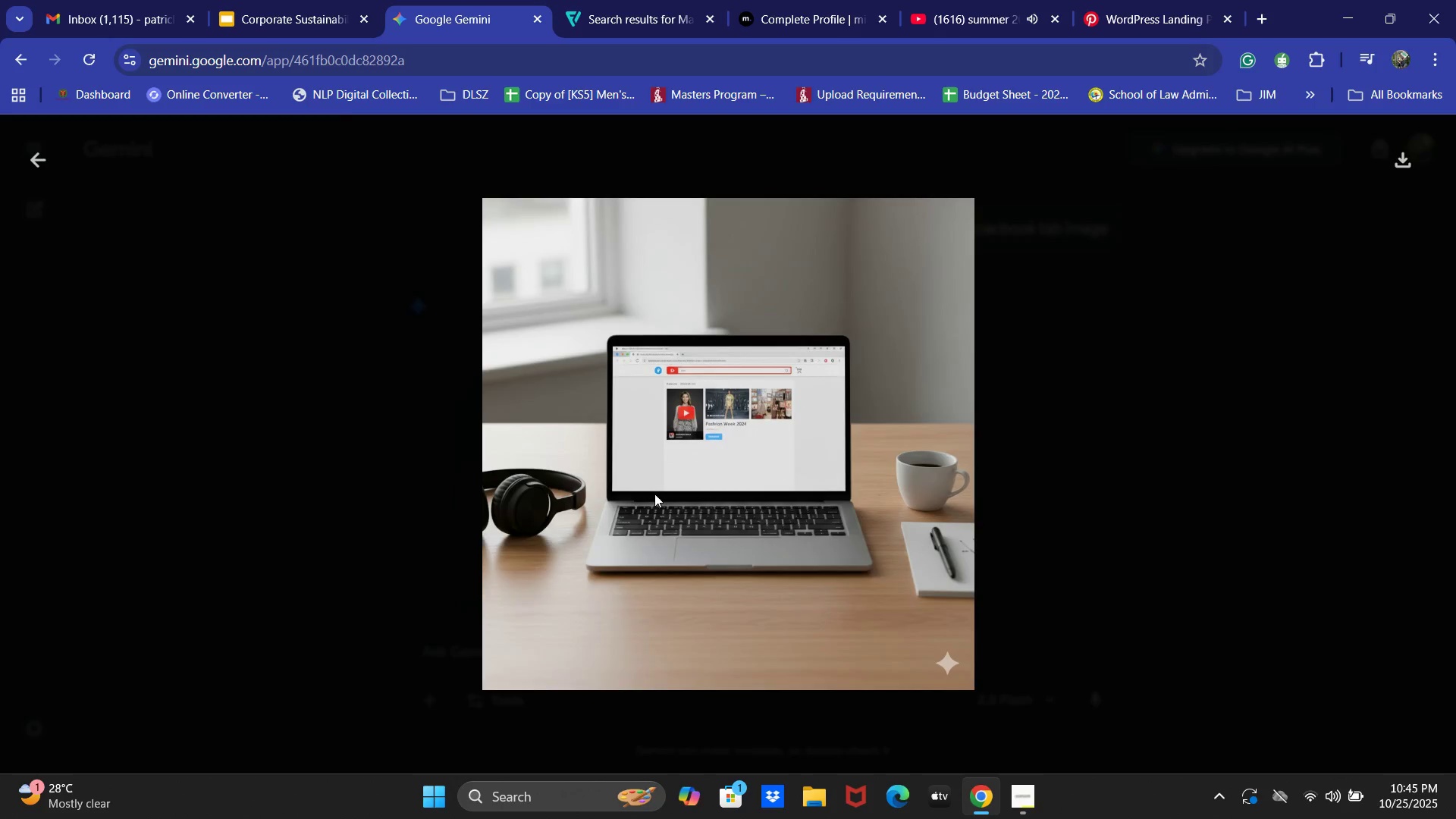 
scroll: coordinate [654, 450], scroll_direction: up, amount: 4.0
 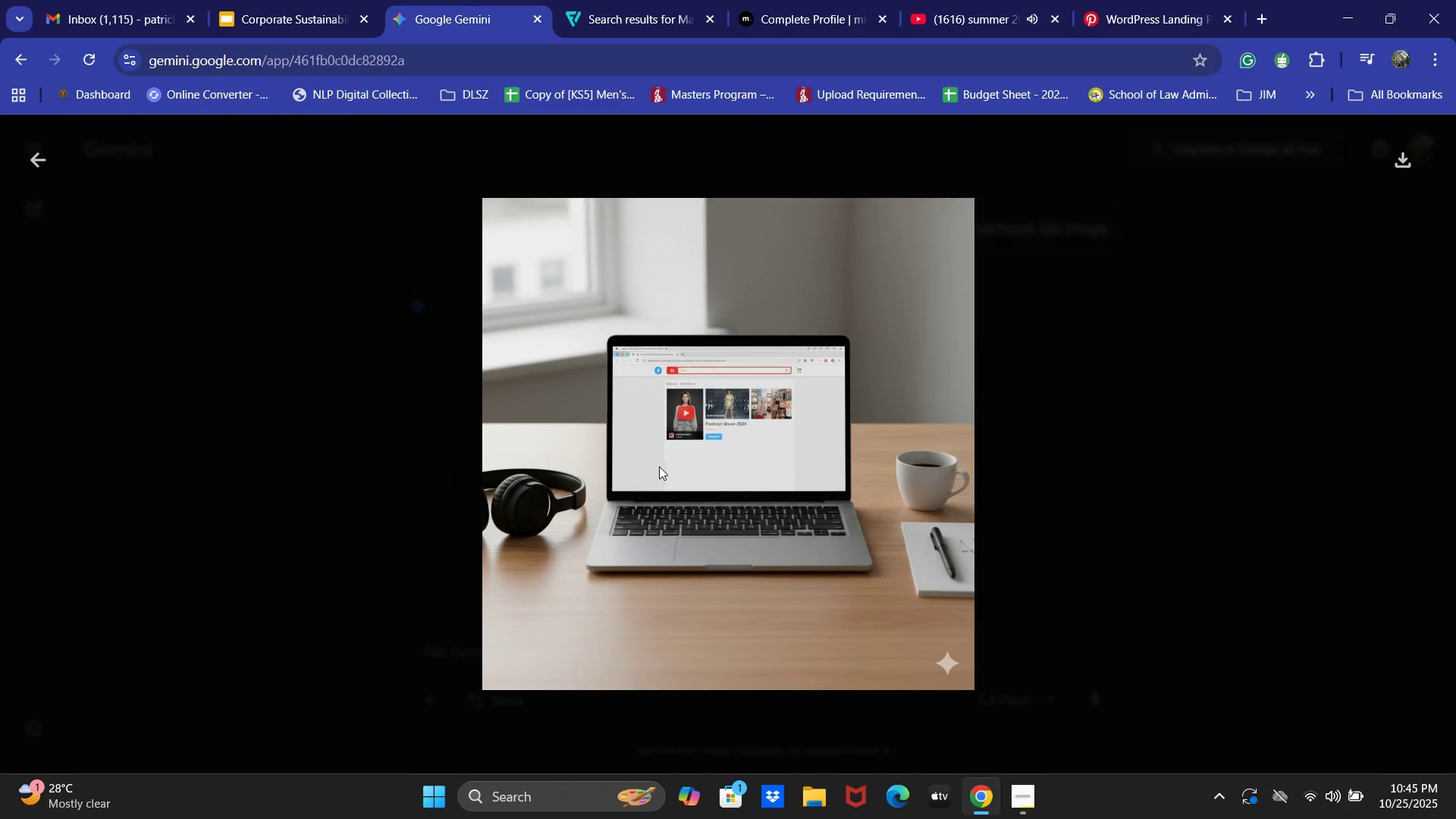 
left_click([281, 0])
 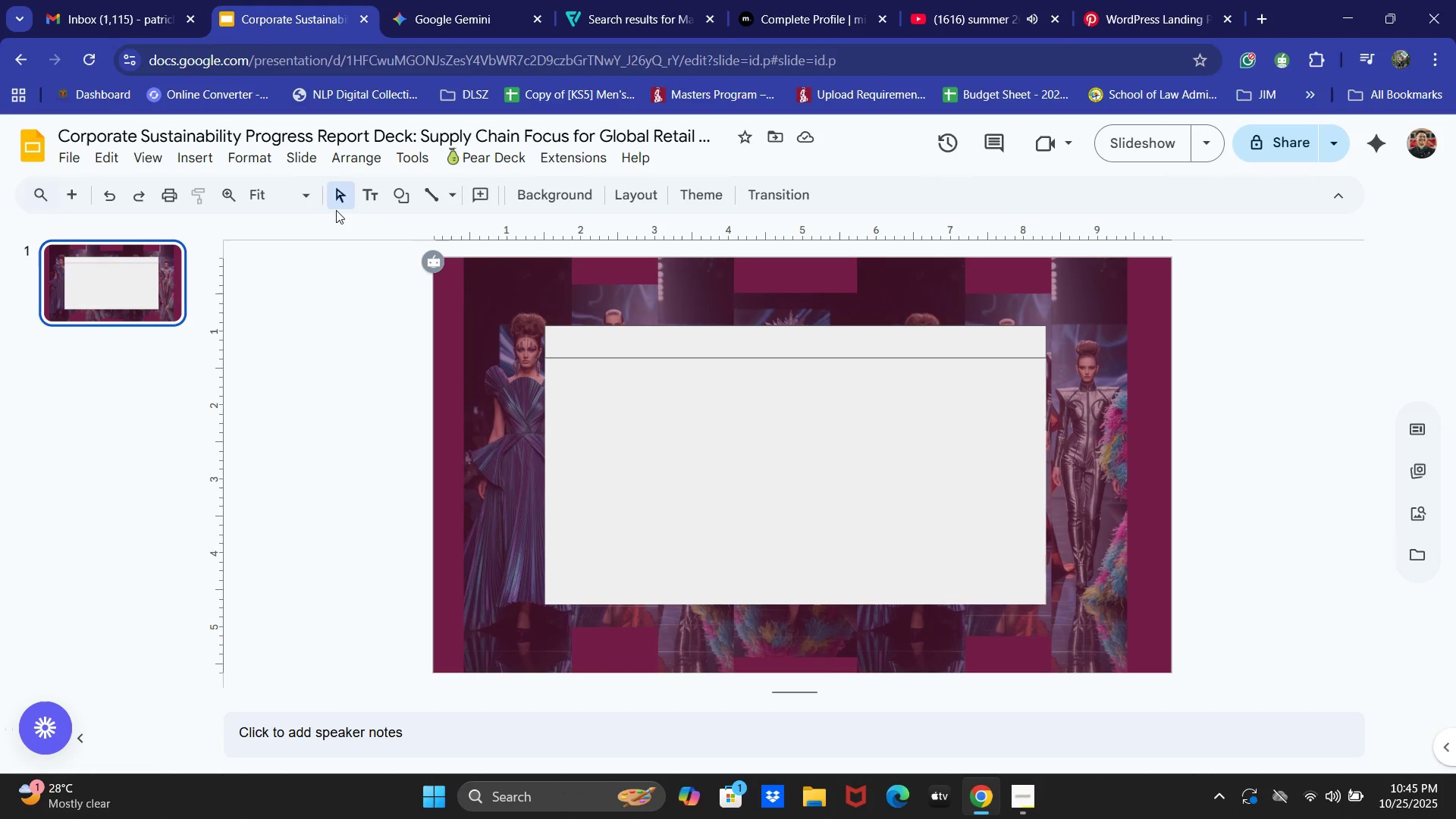 
left_click([401, 192])
 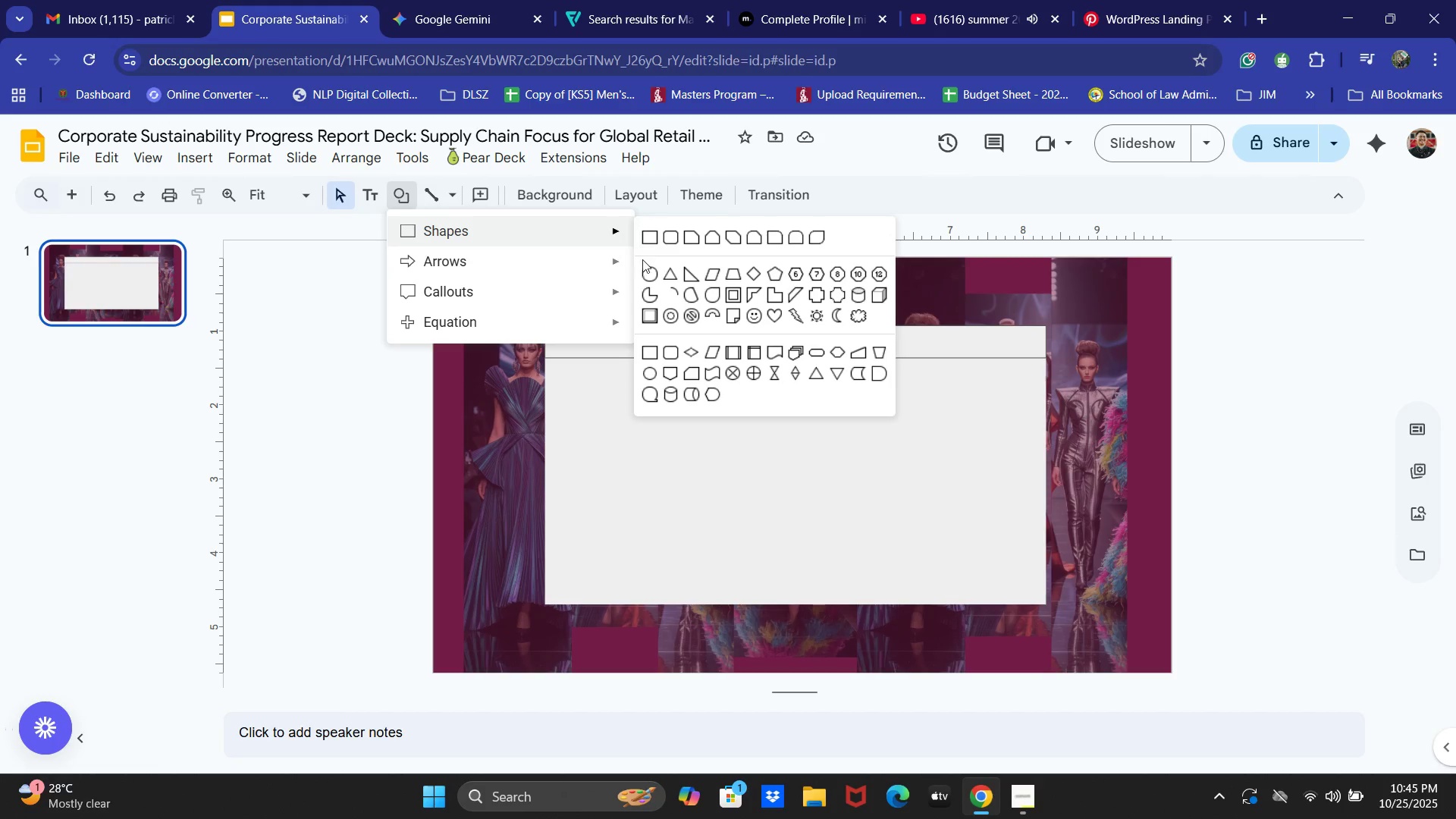 
left_click([649, 270])
 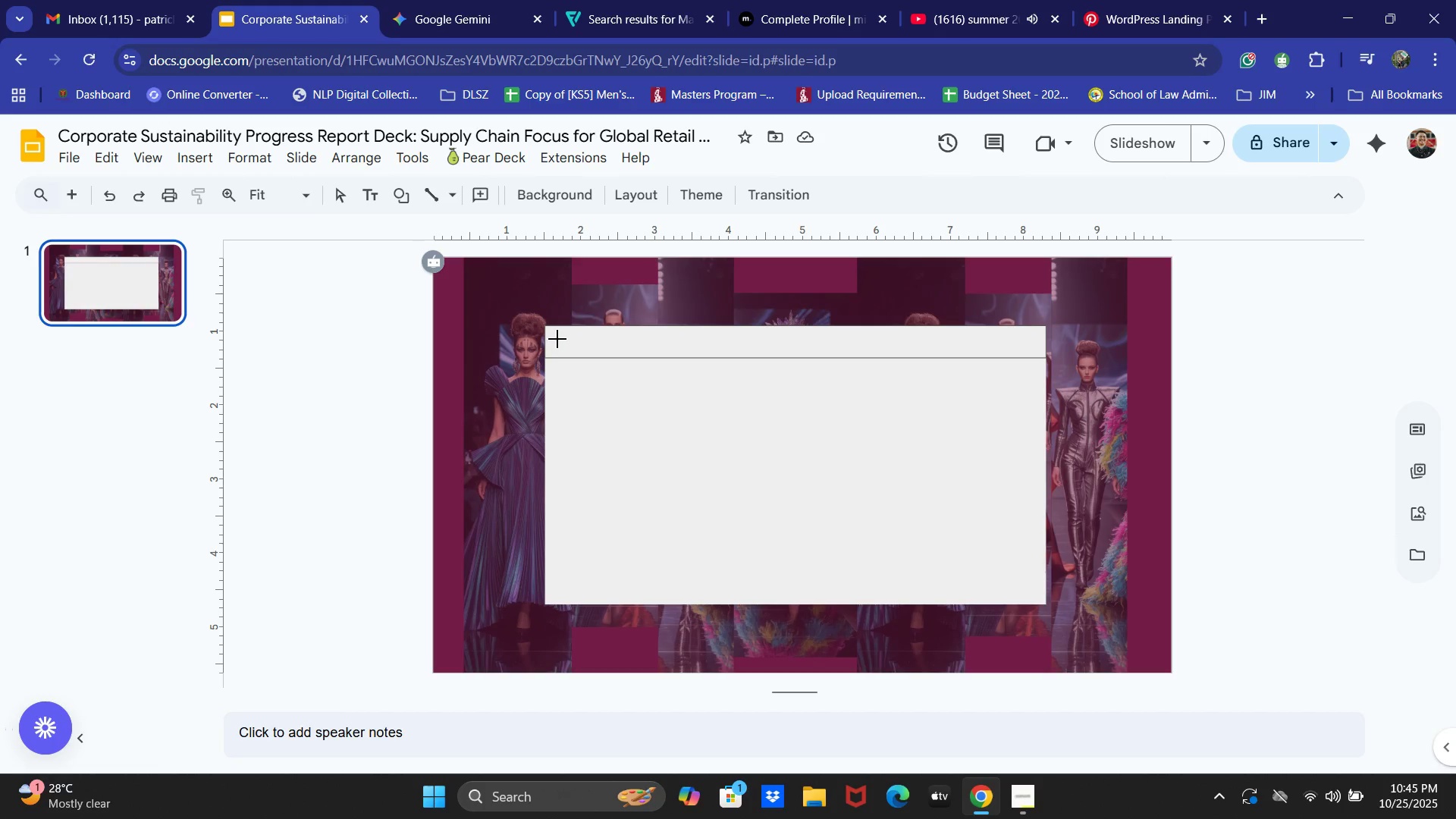 
left_click_drag(start_coordinate=[565, 344], to_coordinate=[570, 350])
 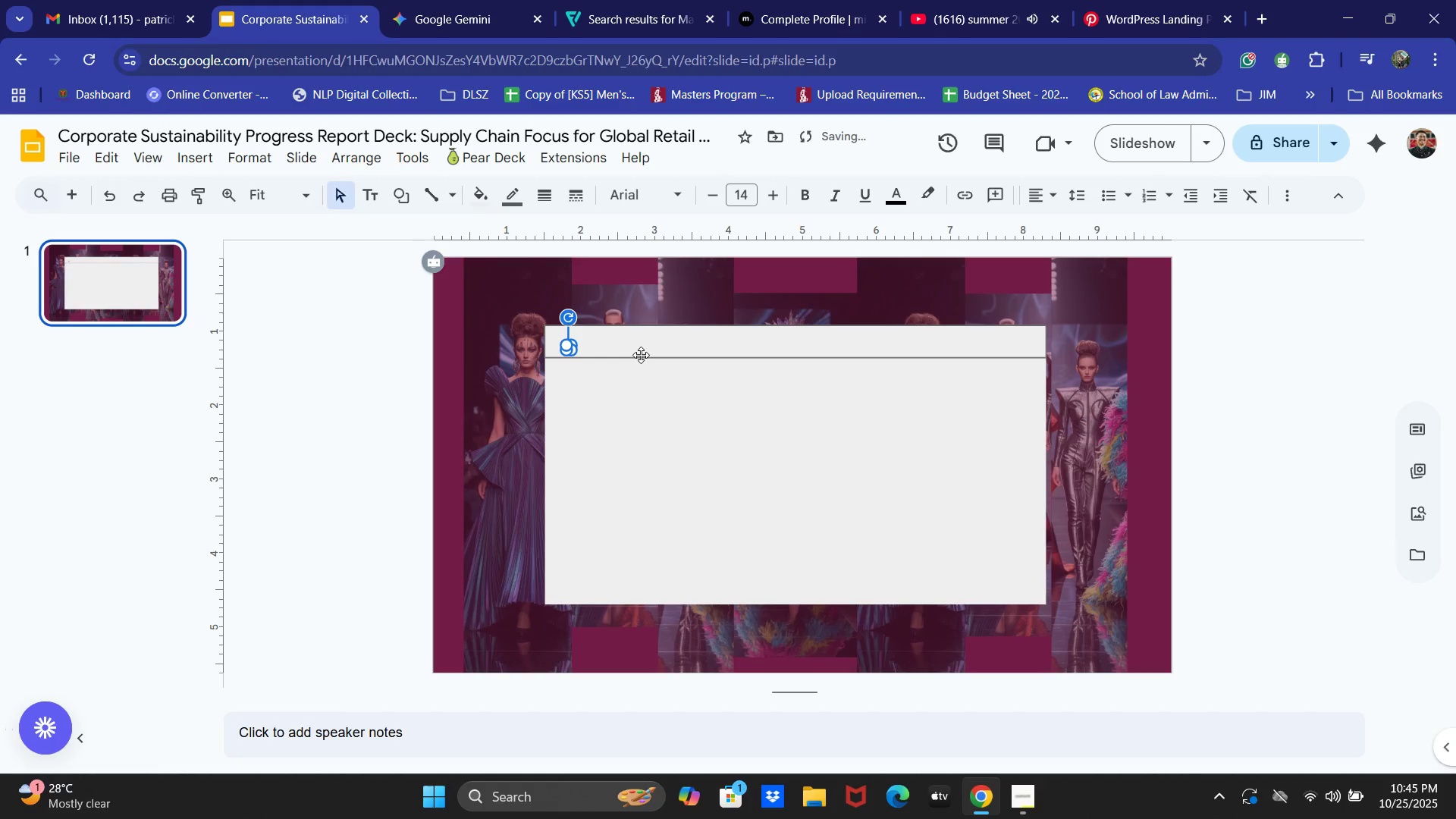 
key(Control+Z)
 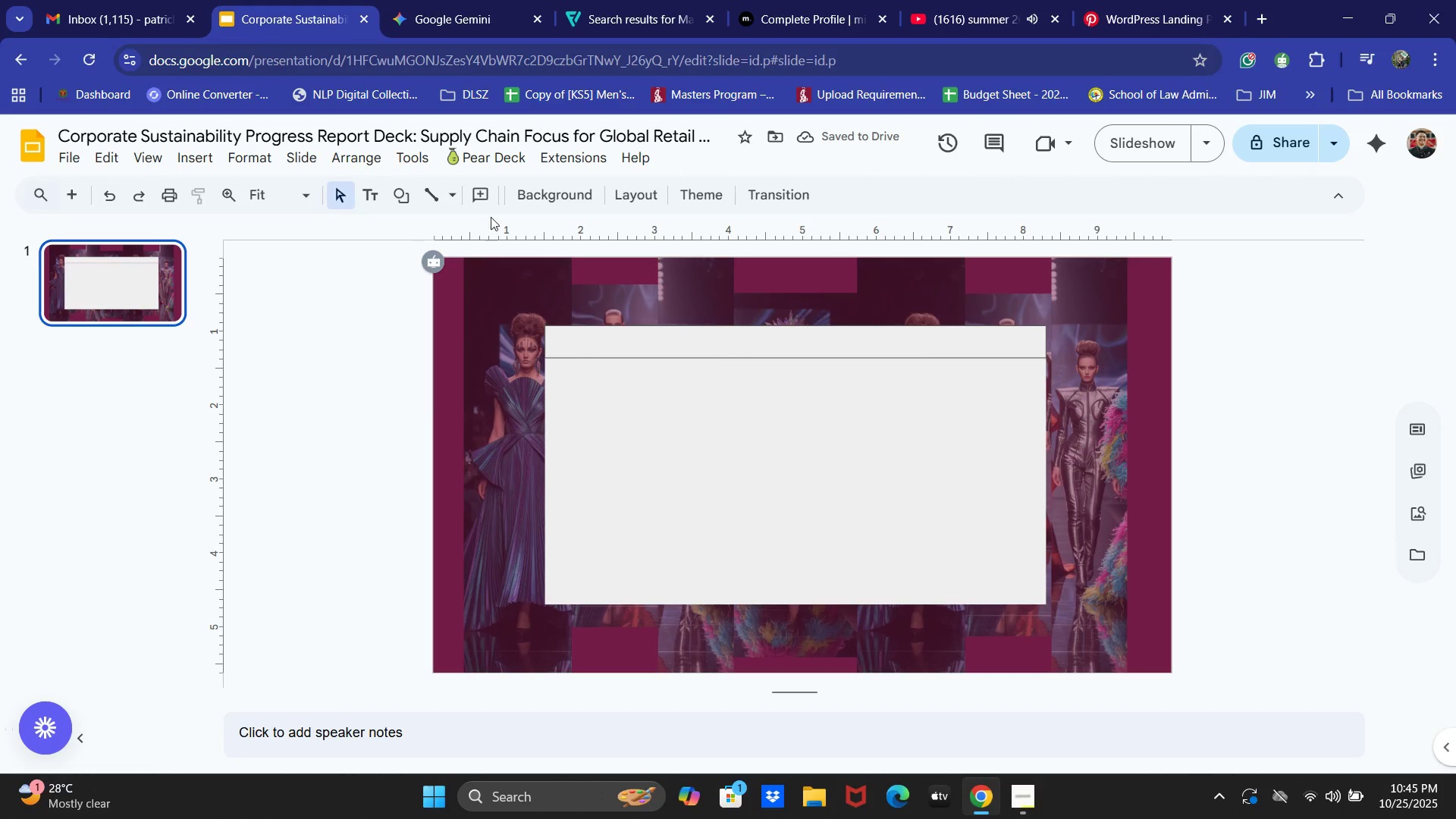 
left_click([234, 196])
 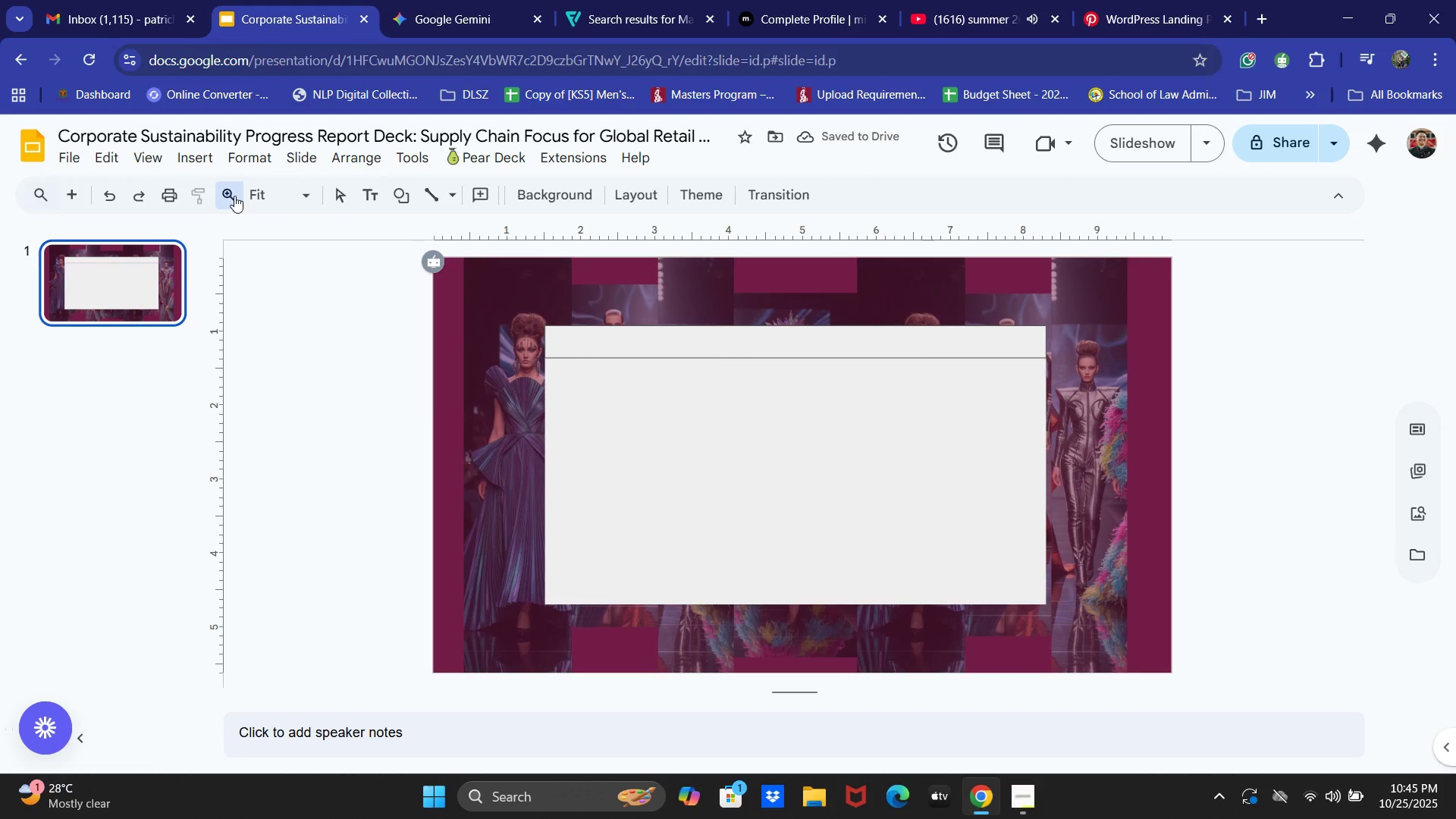 
left_click([234, 196])
 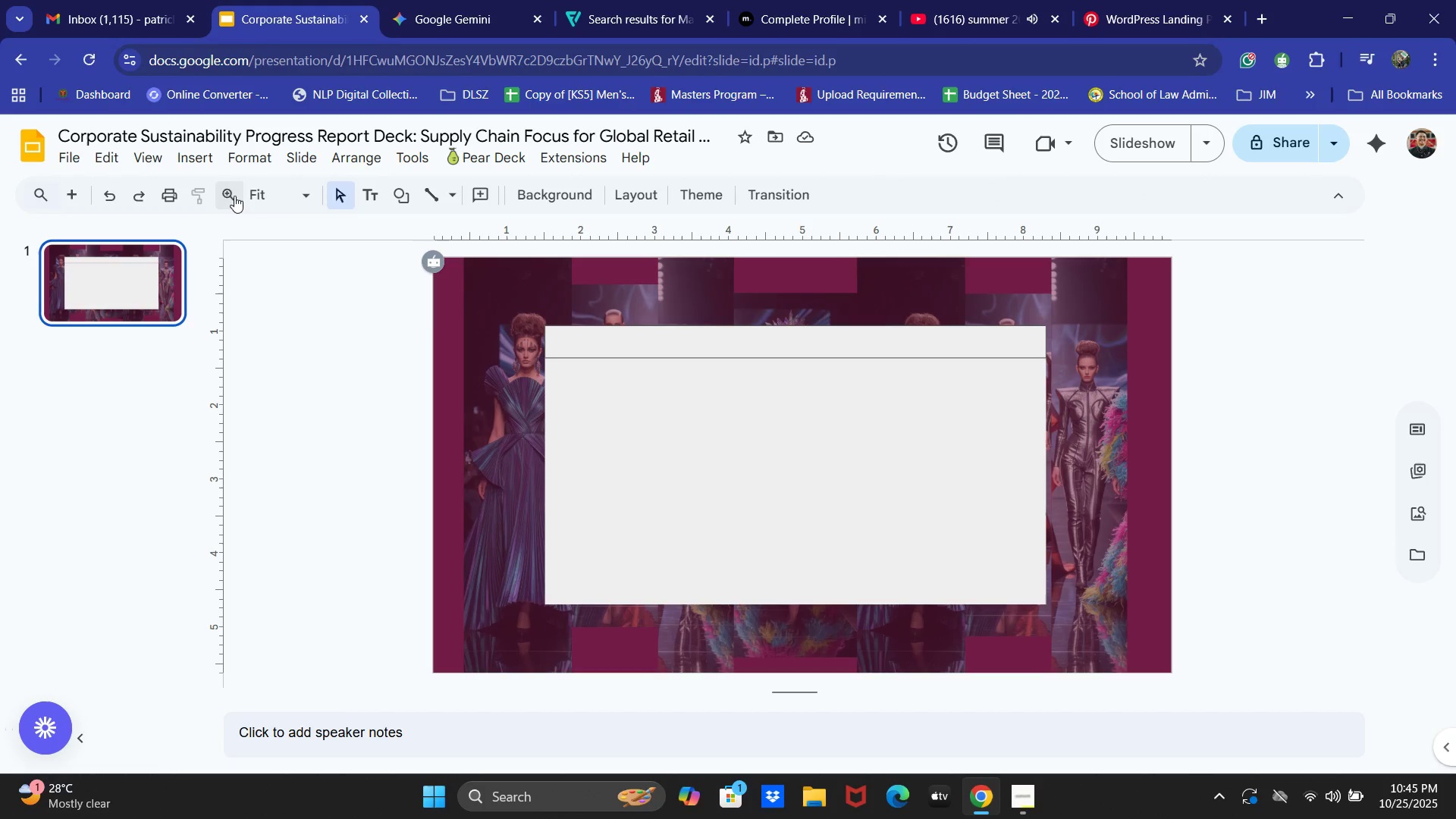 
left_click([234, 196])
 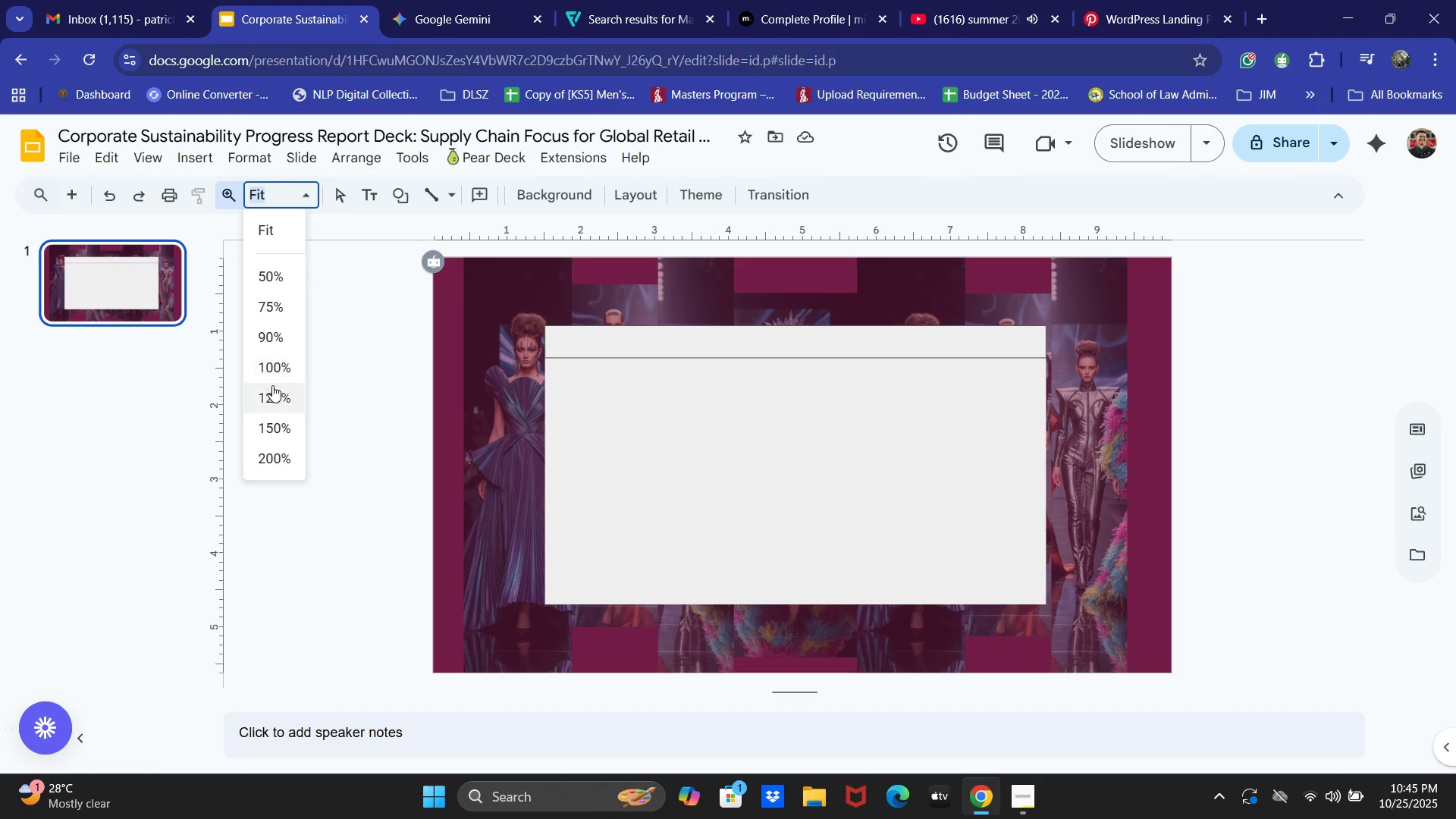 
left_click([272, 392])
 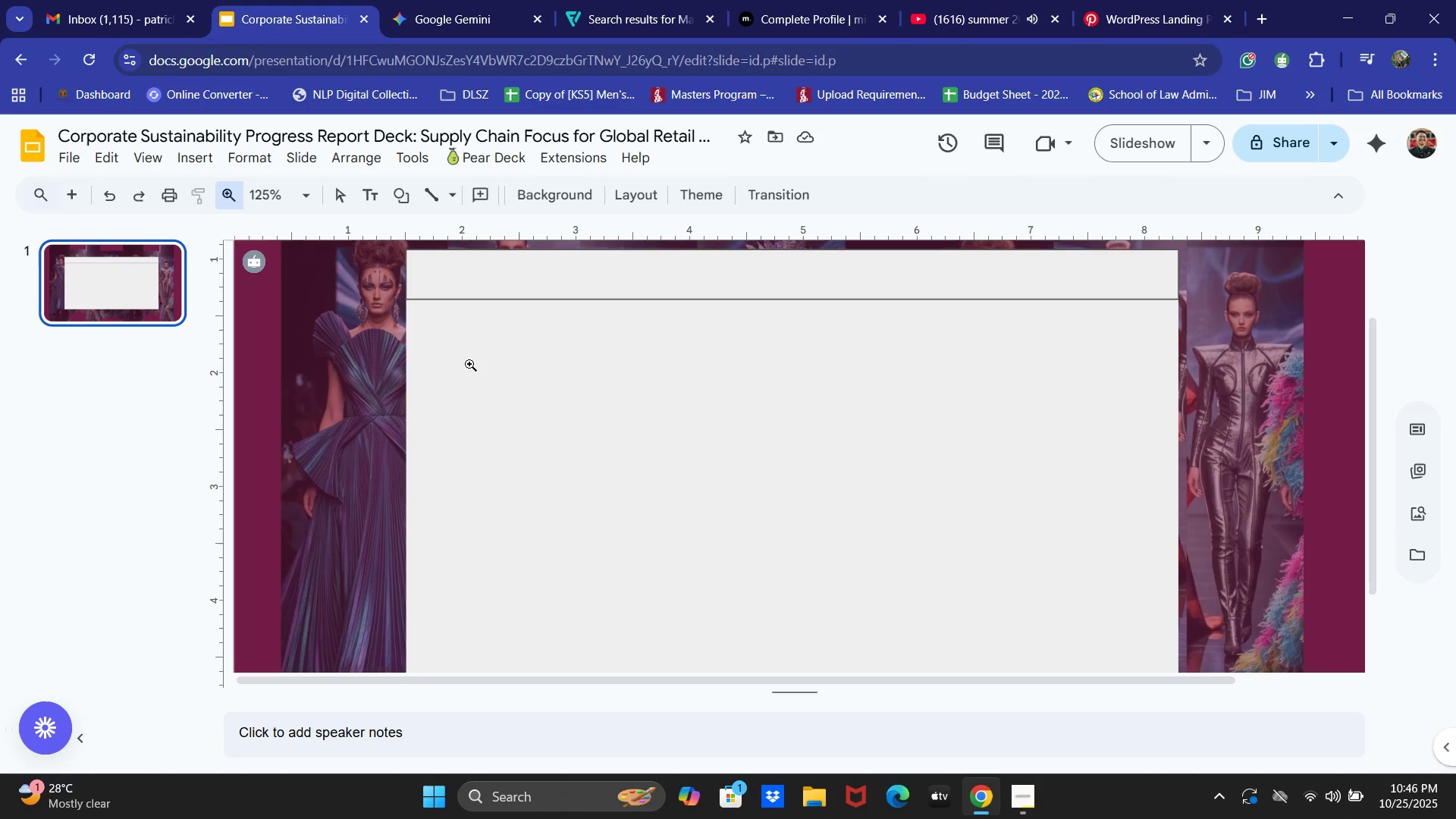 
scroll: coordinate [482, 332], scroll_direction: up, amount: 1.0
 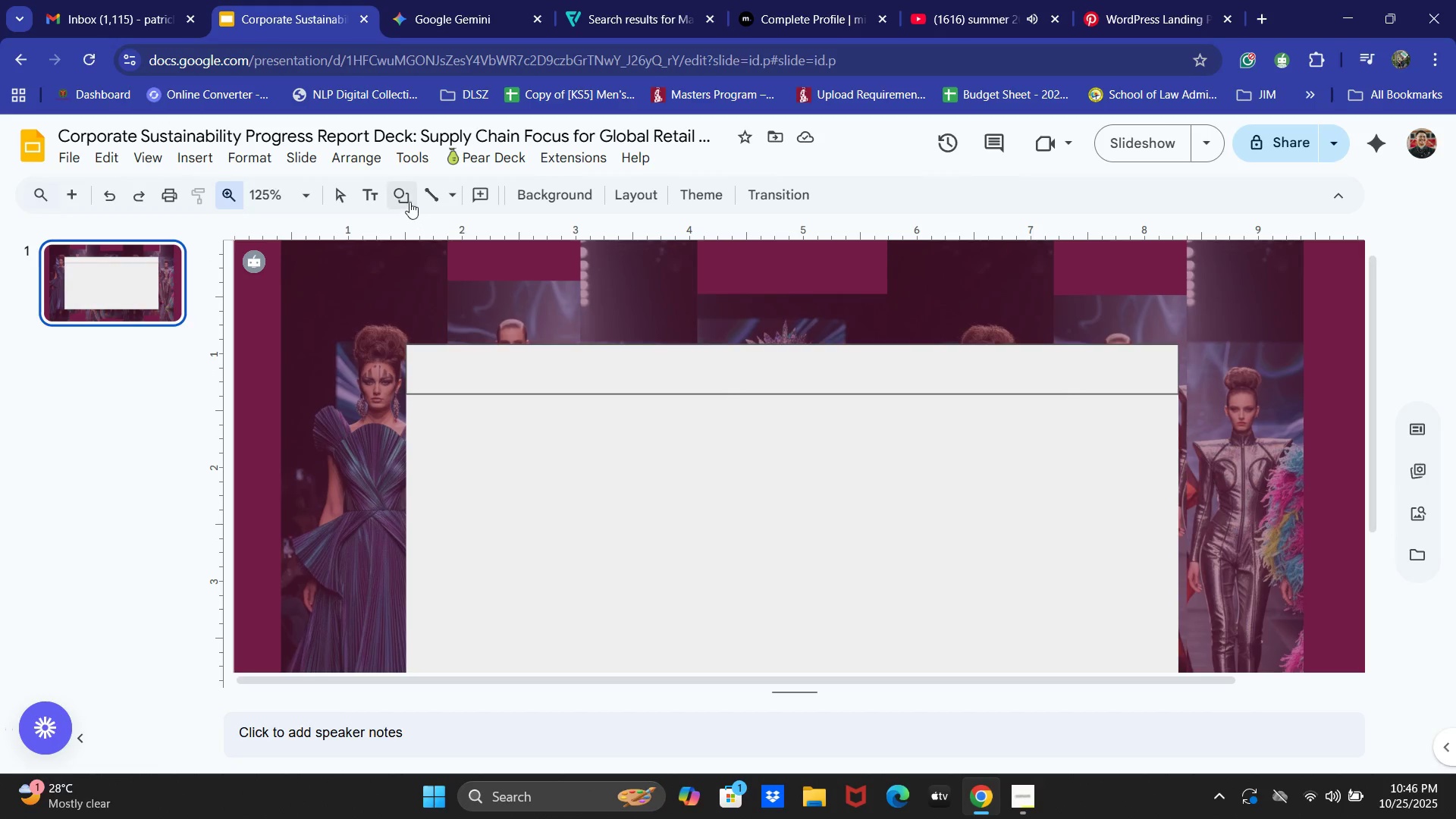 
left_click([404, 194])
 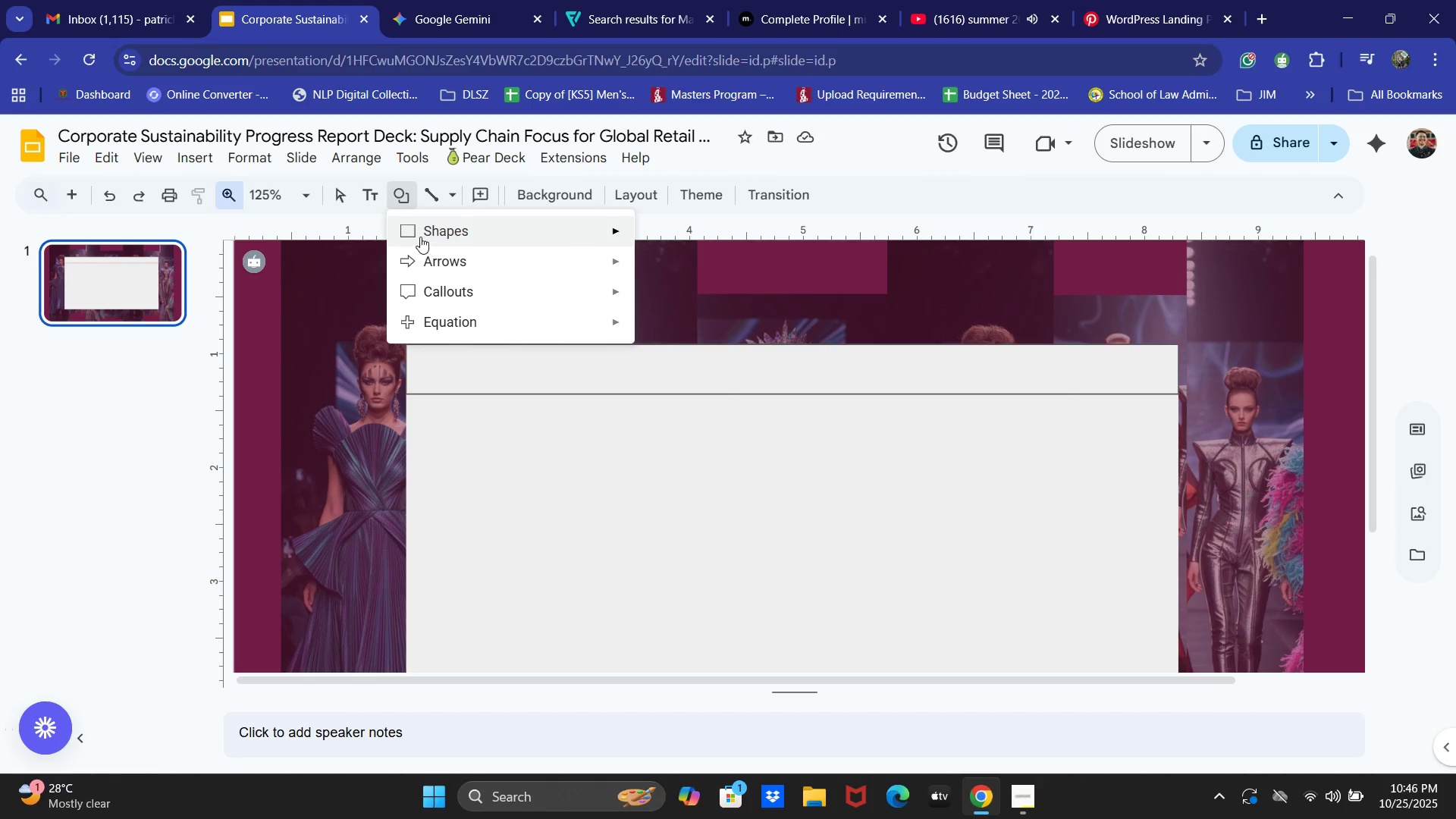 
left_click([420, 233])
 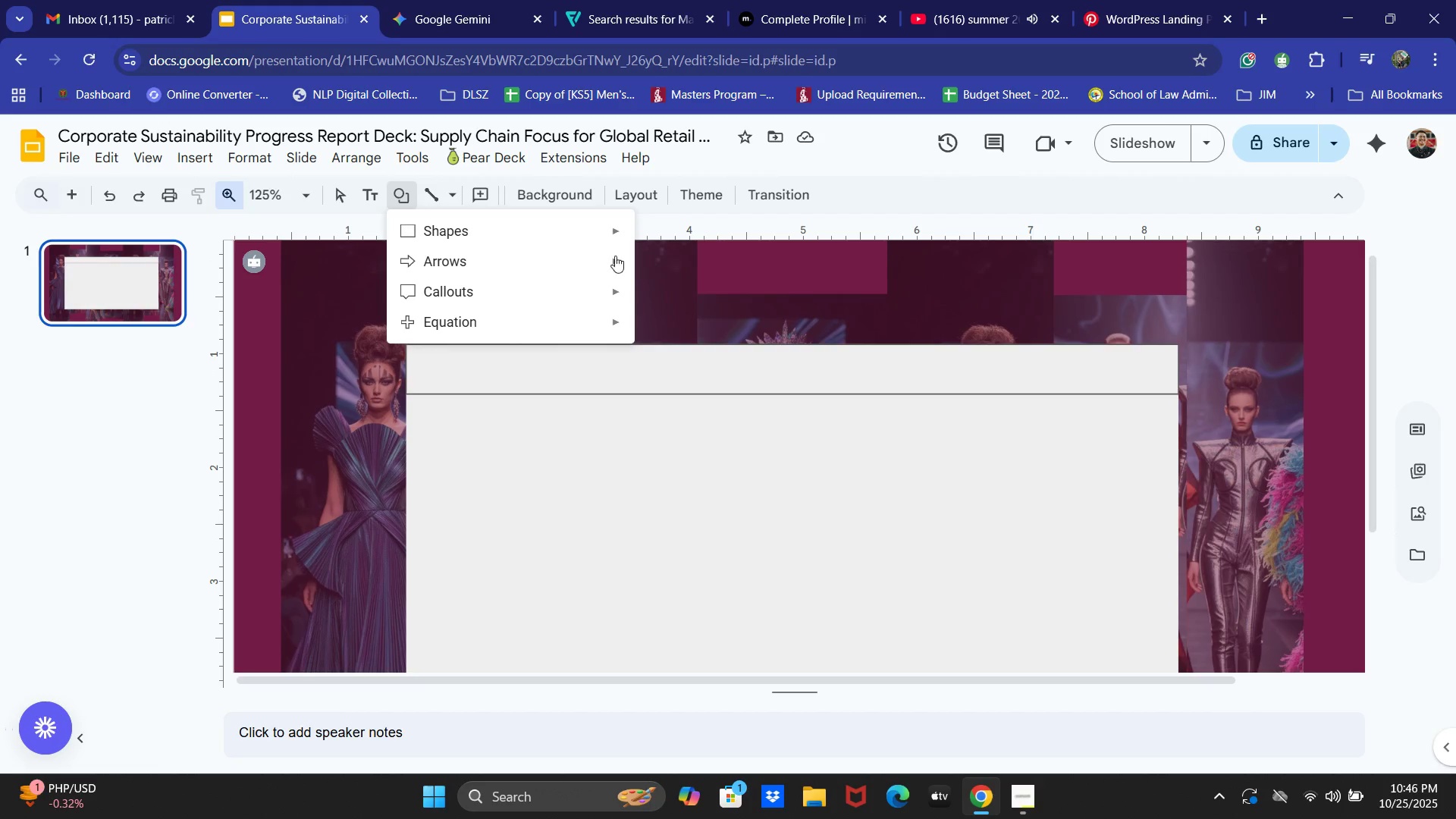 
left_click([580, 240])
 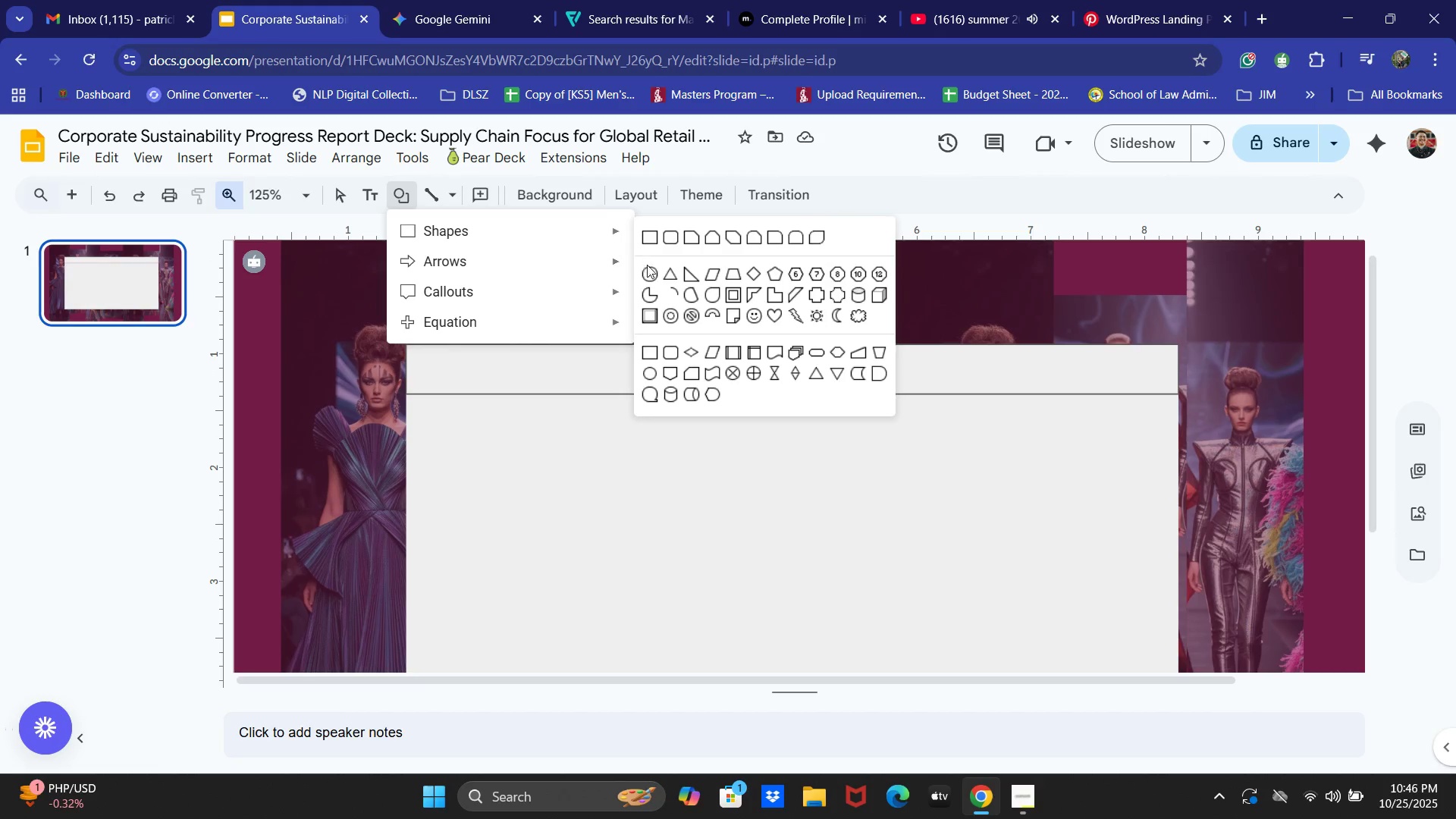 
left_click([648, 270])
 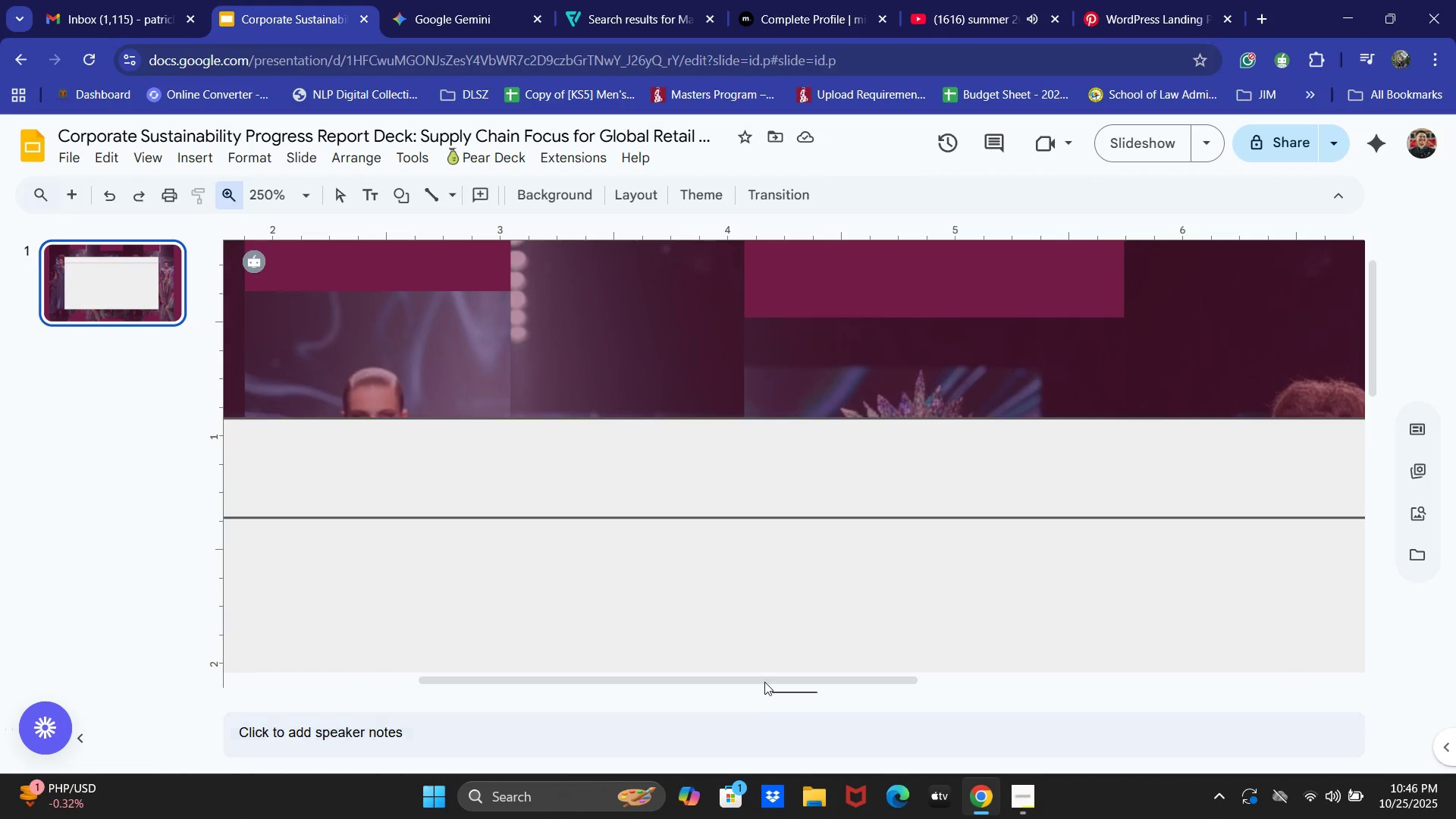 
left_click_drag(start_coordinate=[755, 678], to_coordinate=[665, 691])
 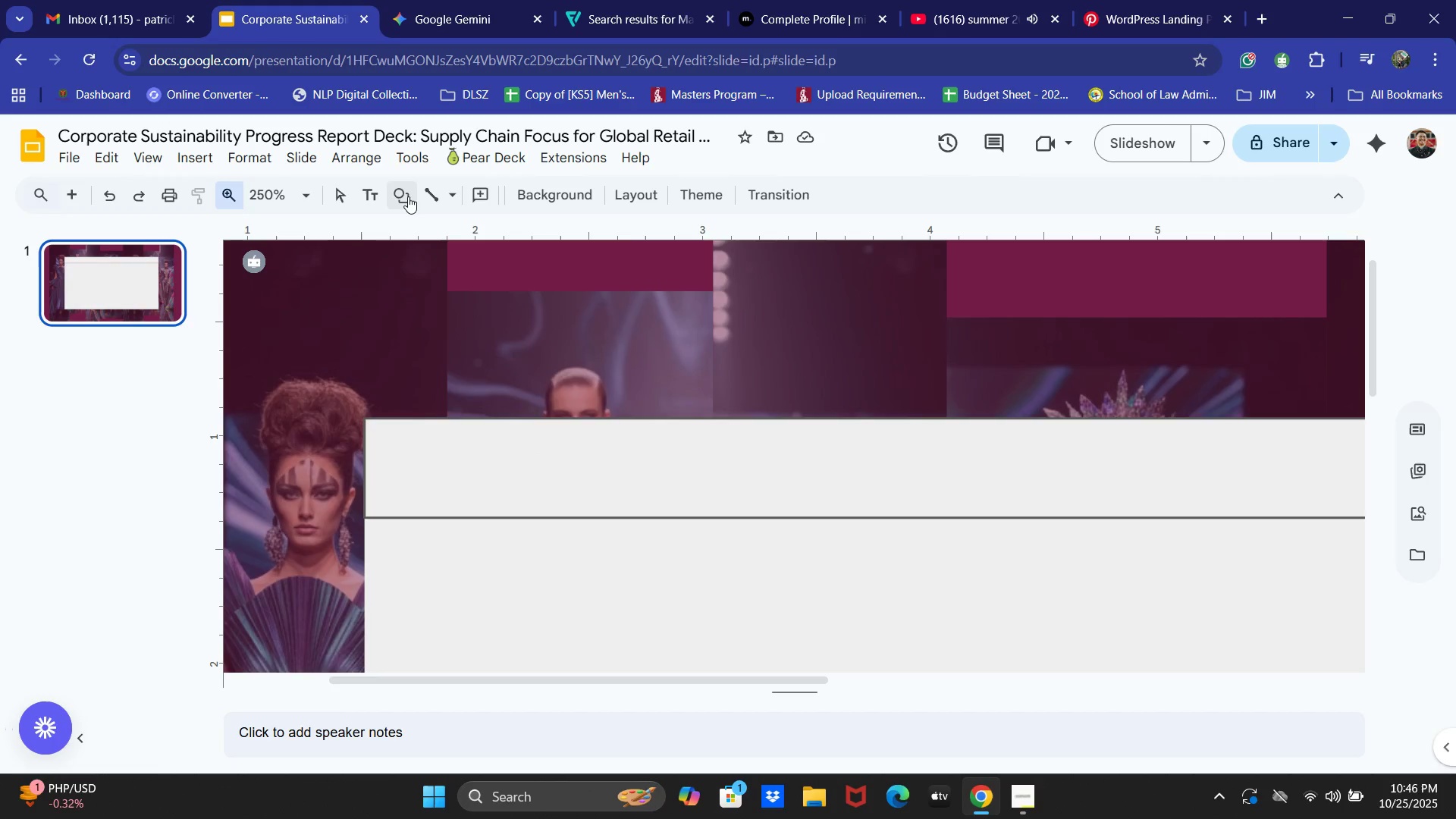 
double_click([410, 228])
 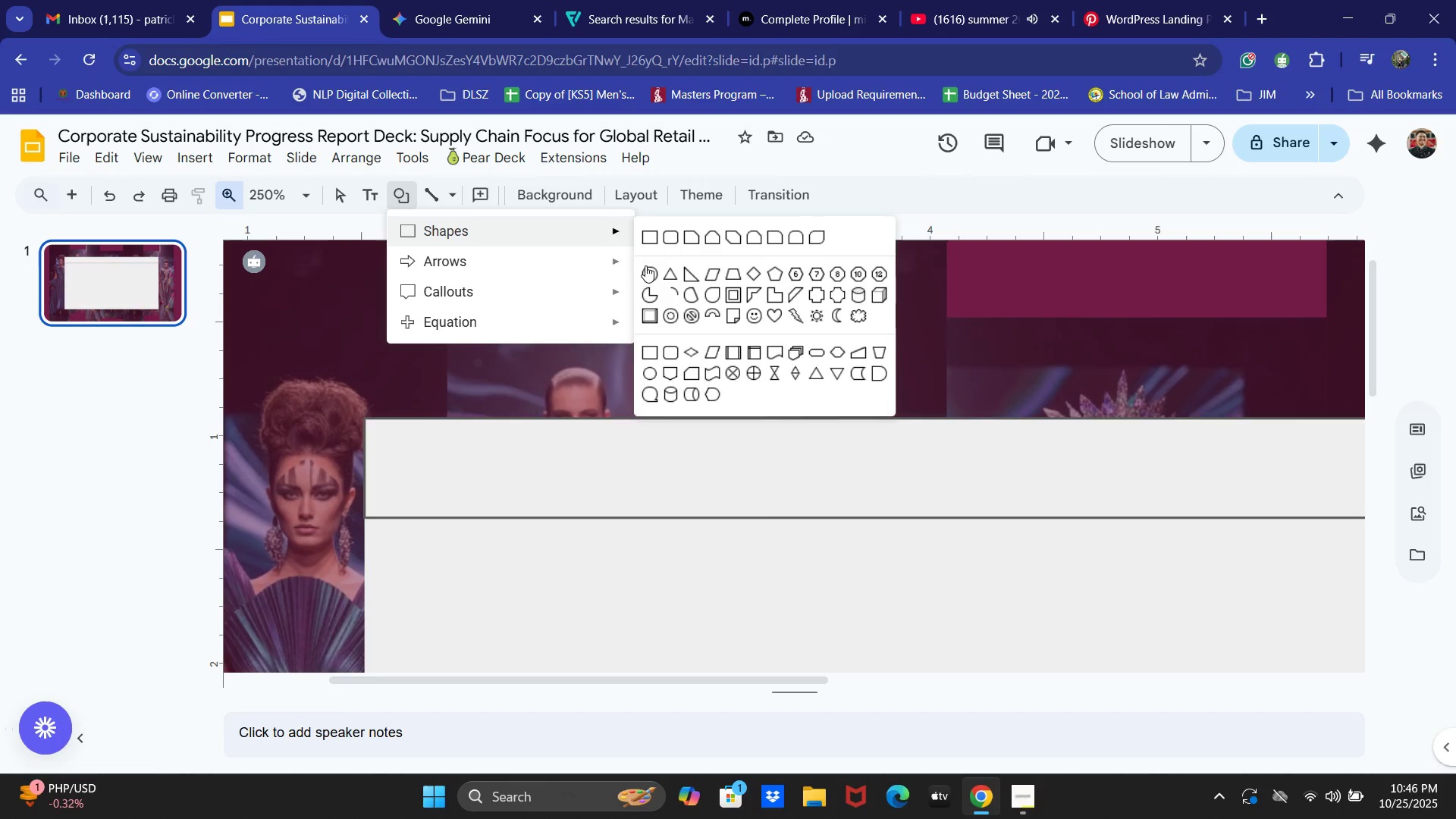 
left_click([647, 273])
 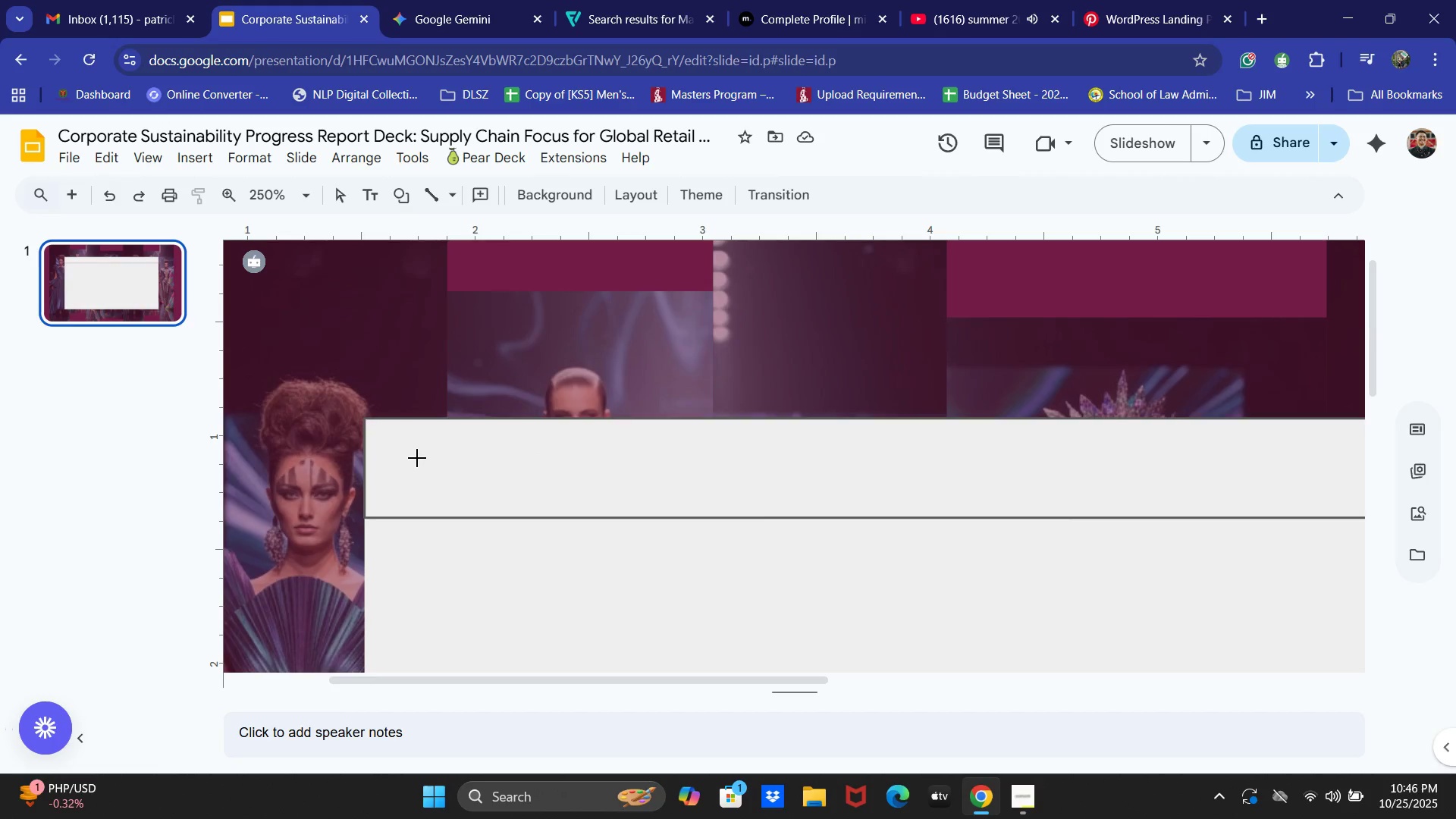 
left_click_drag(start_coordinate=[417, 458], to_coordinate=[460, 496])
 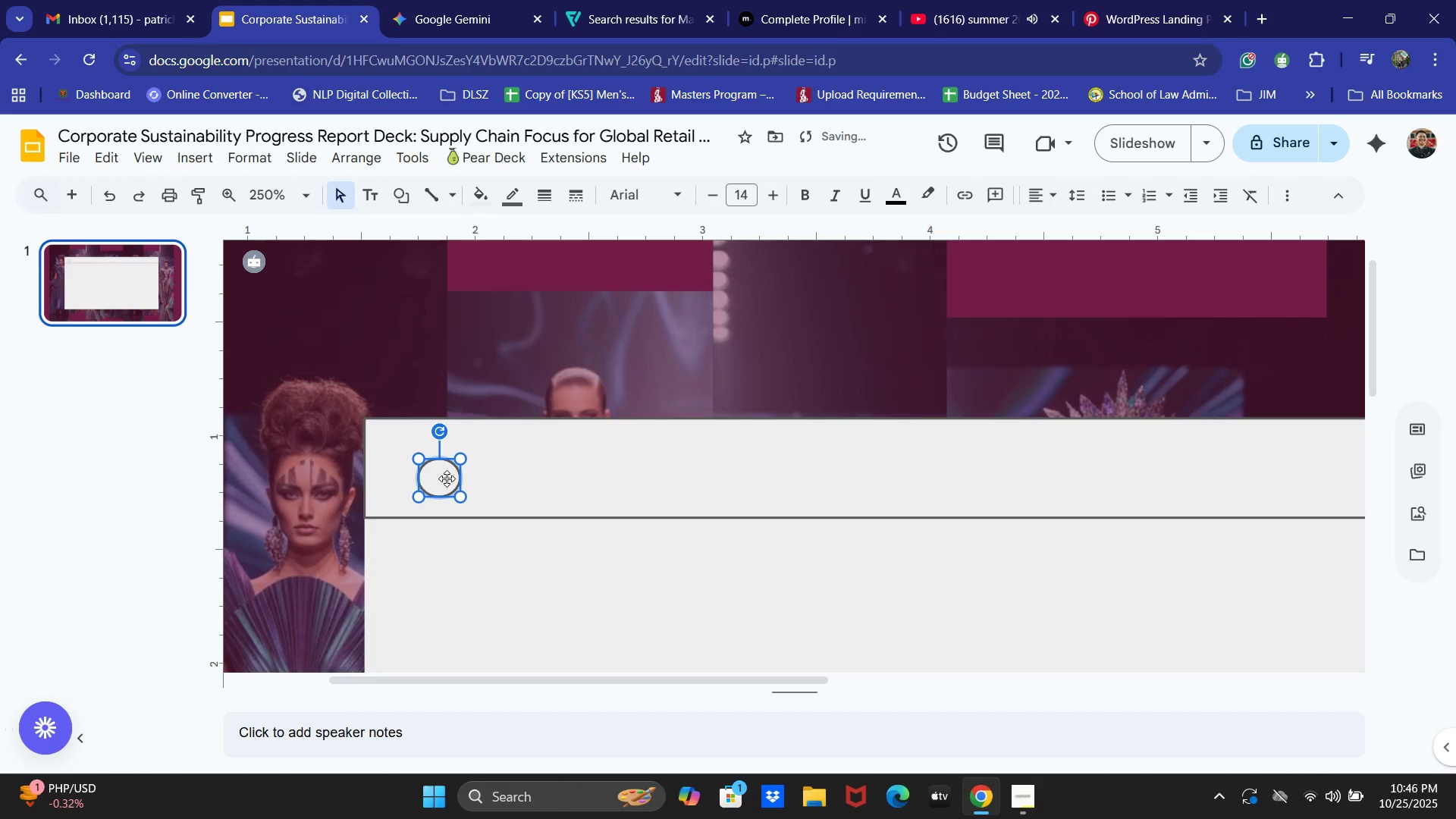 
left_click_drag(start_coordinate=[447, 479], to_coordinate=[428, 475])
 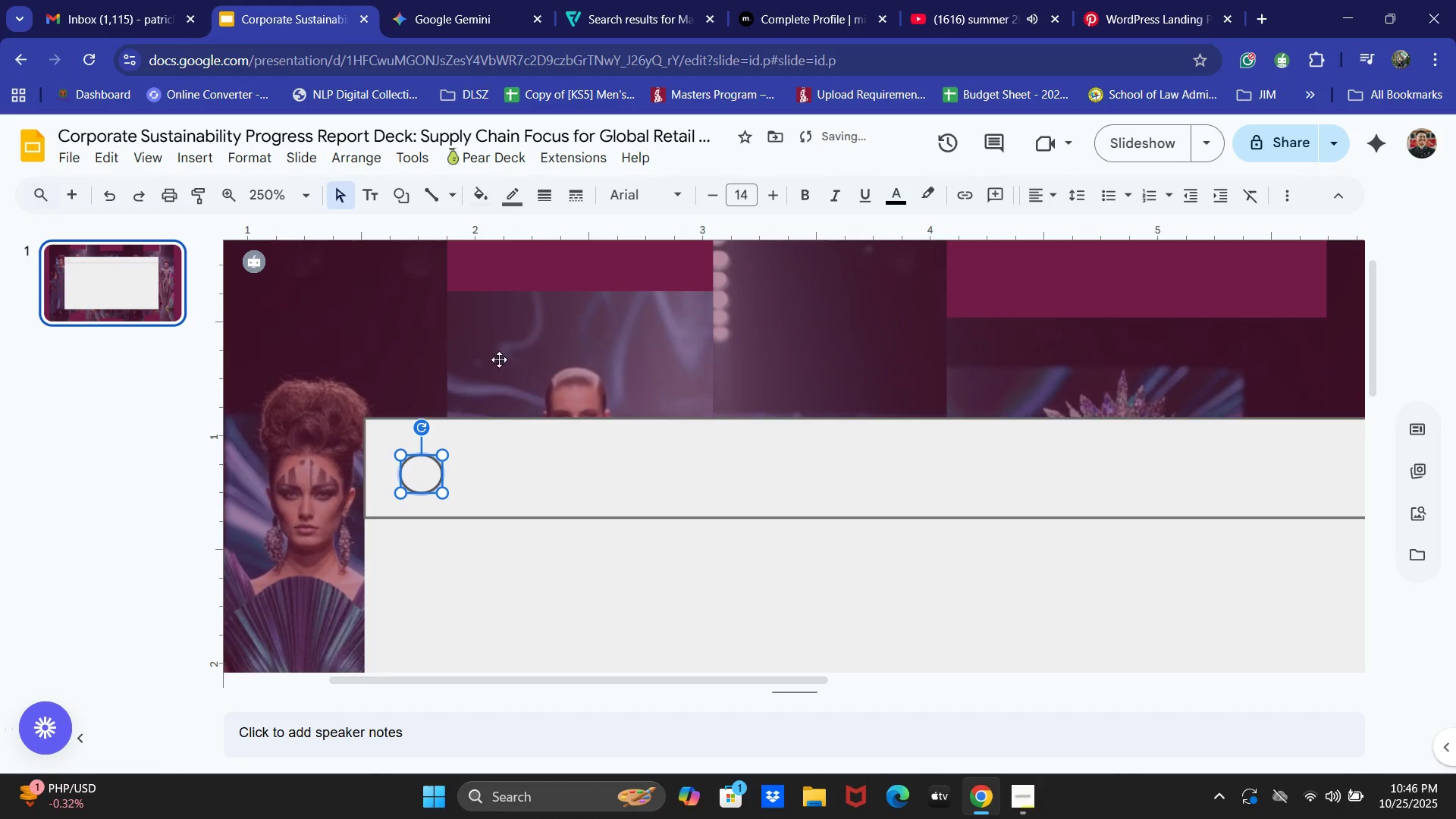 
left_click([475, 0])
 